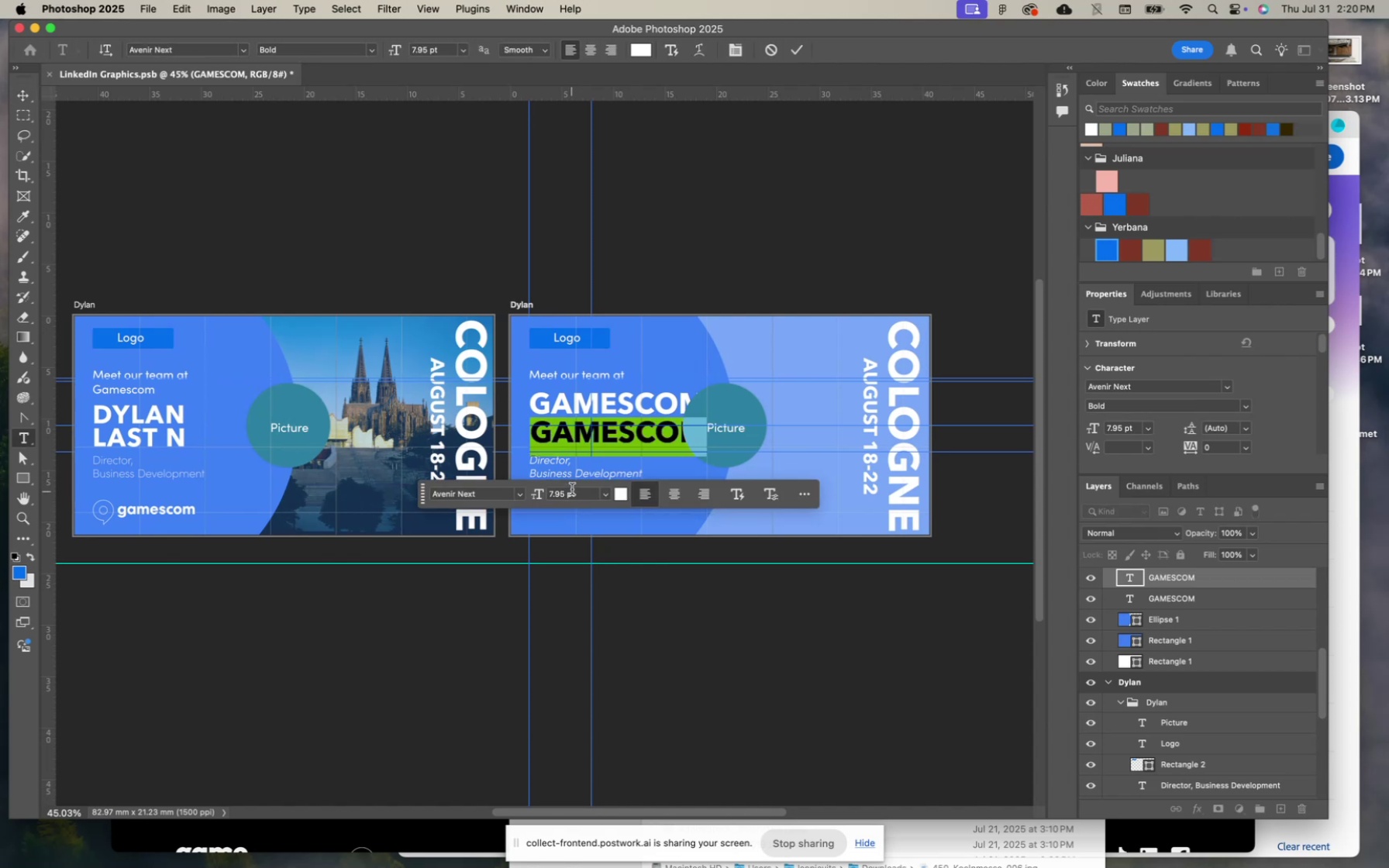 
left_click([577, 492])
 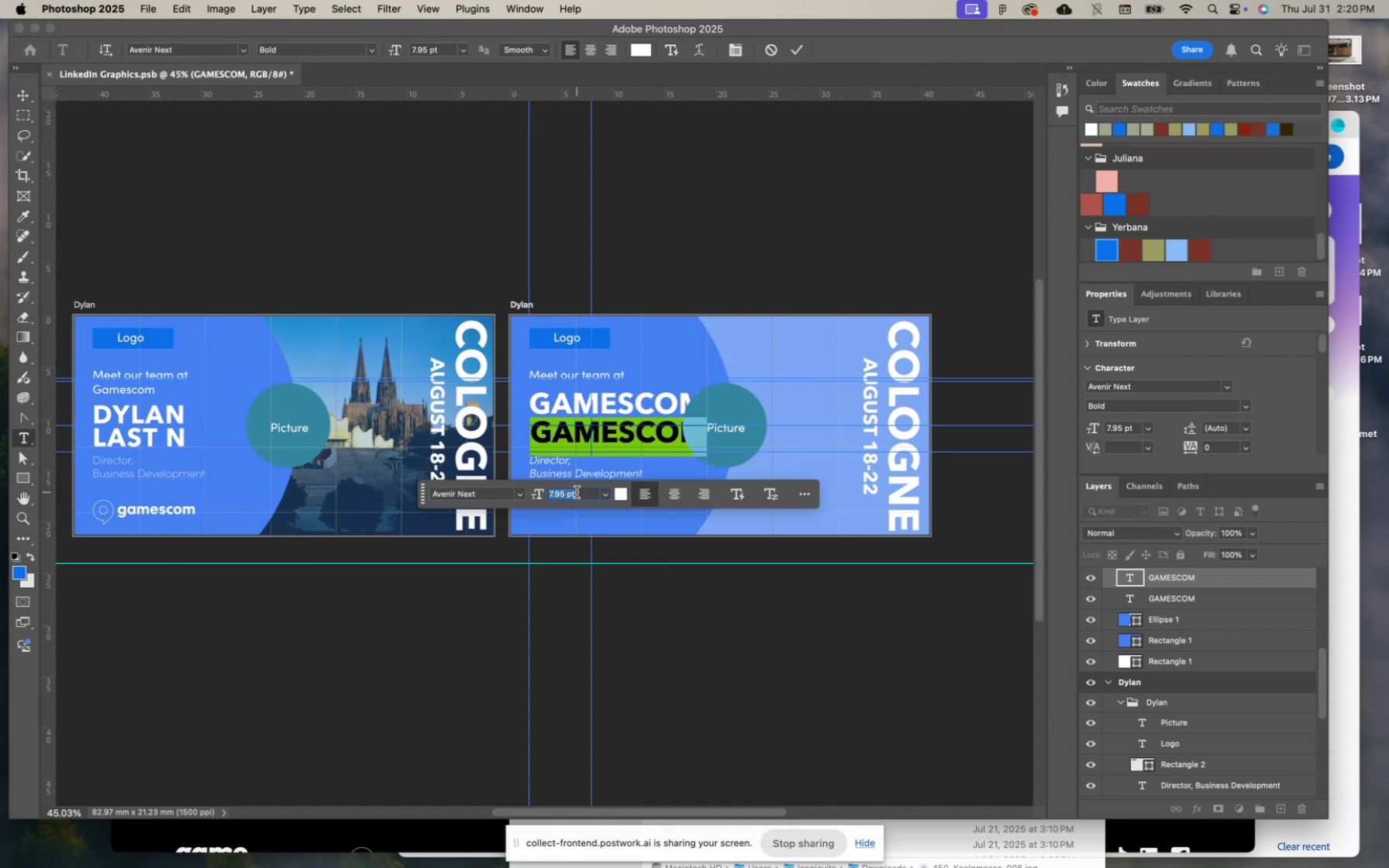 
key(5)
 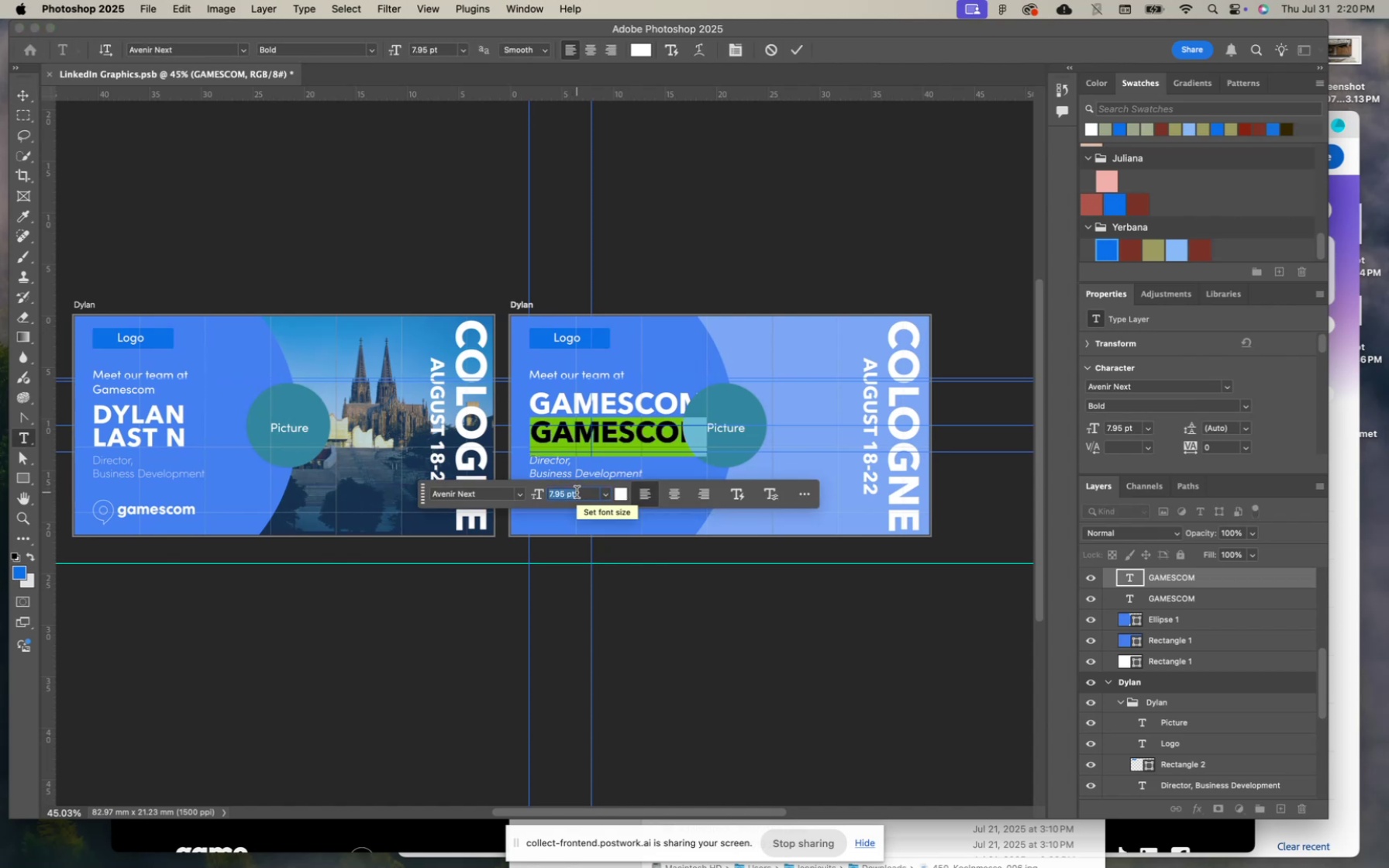 
key(Enter)
 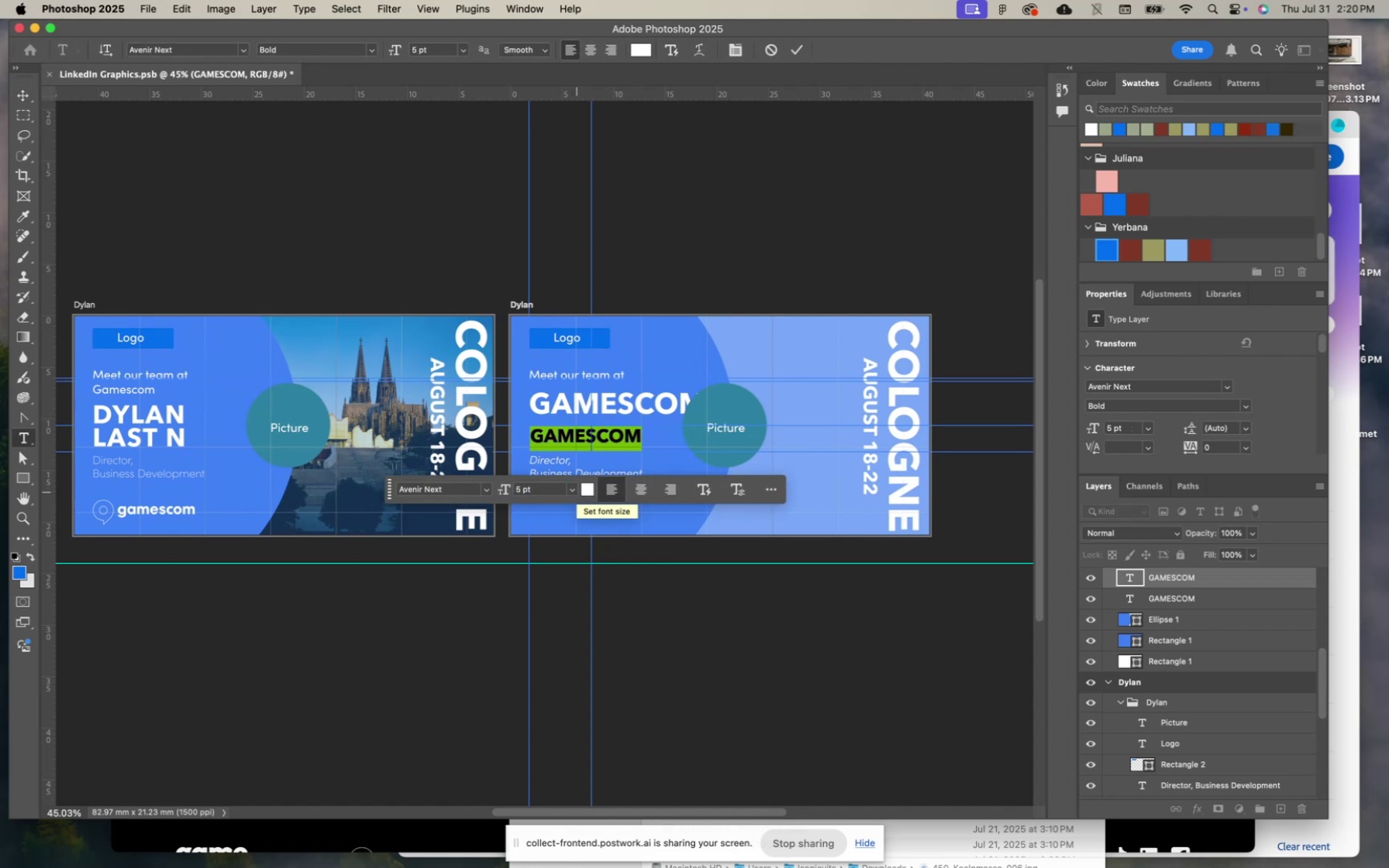 
type(COLOGNE)
 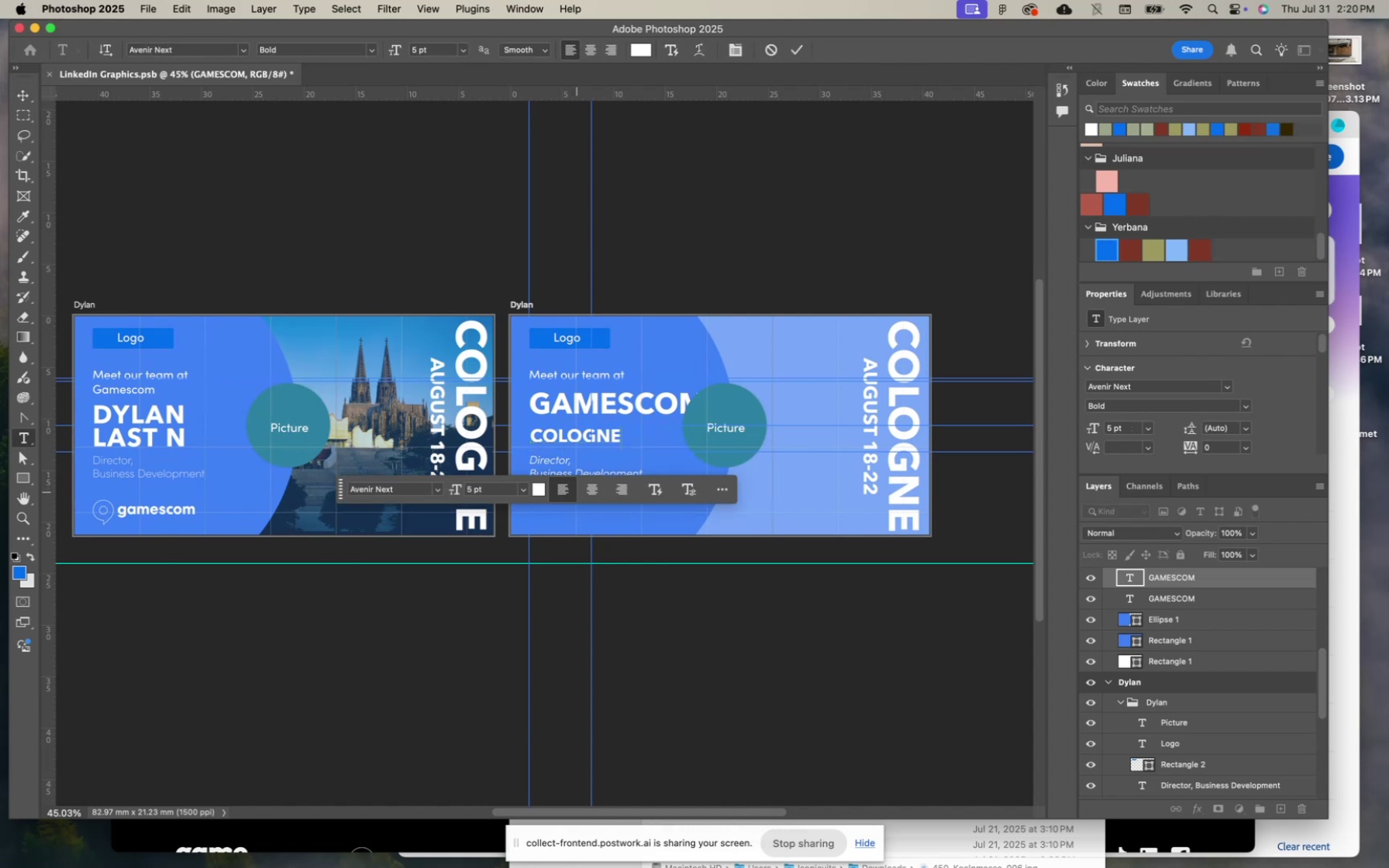 
key(Enter)
 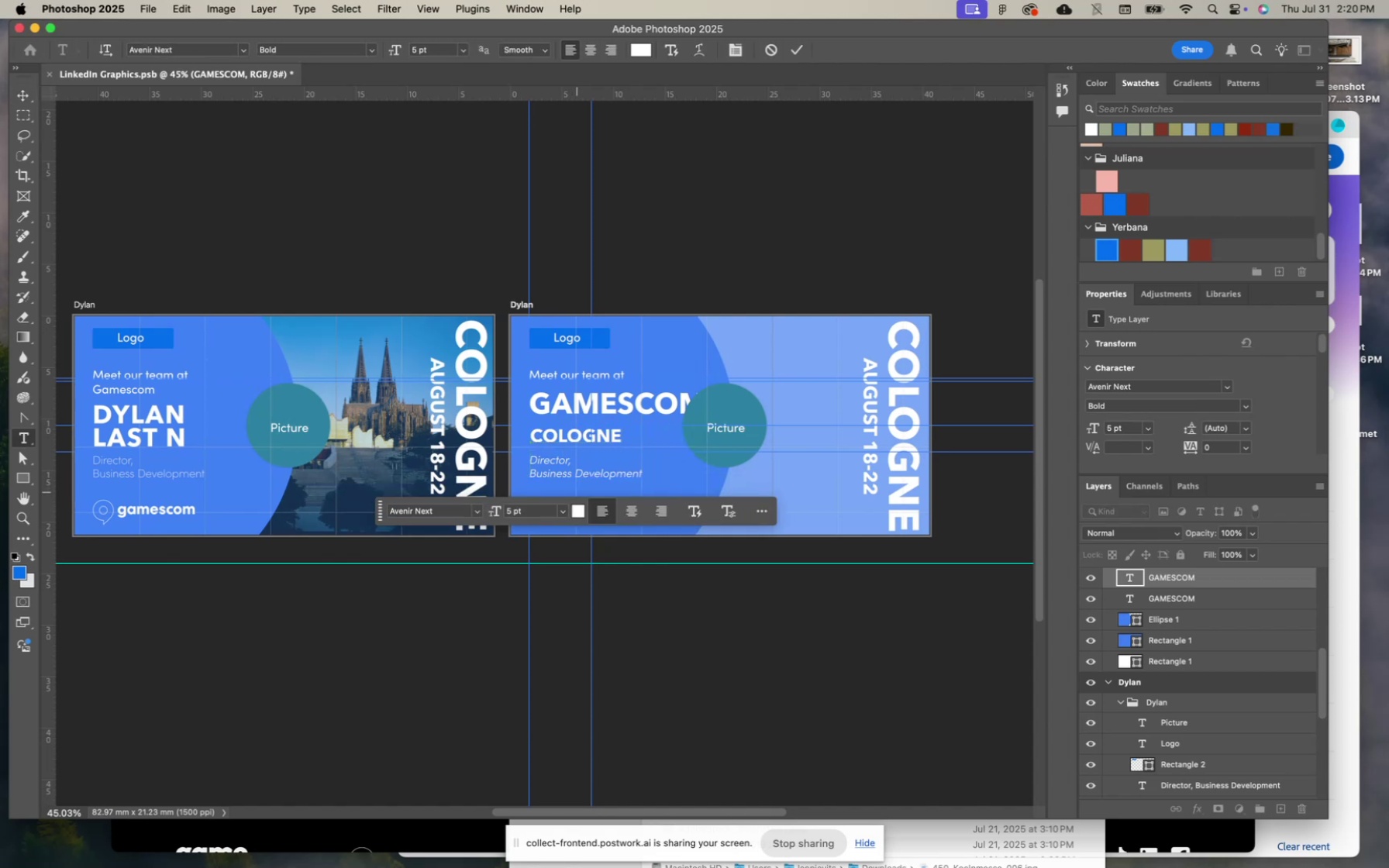 
type(AUGUST 18-22)
 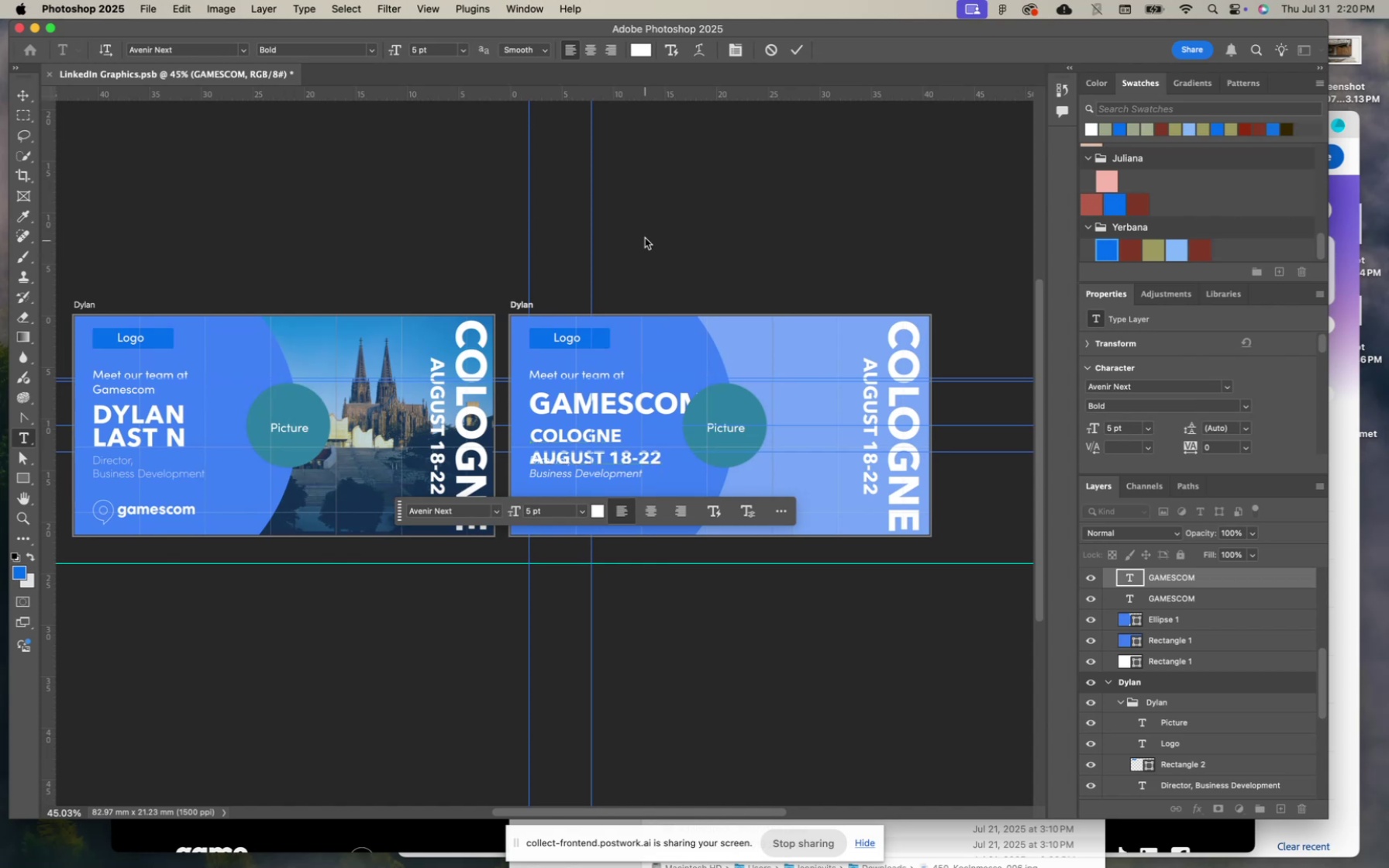 
left_click([673, 259])
 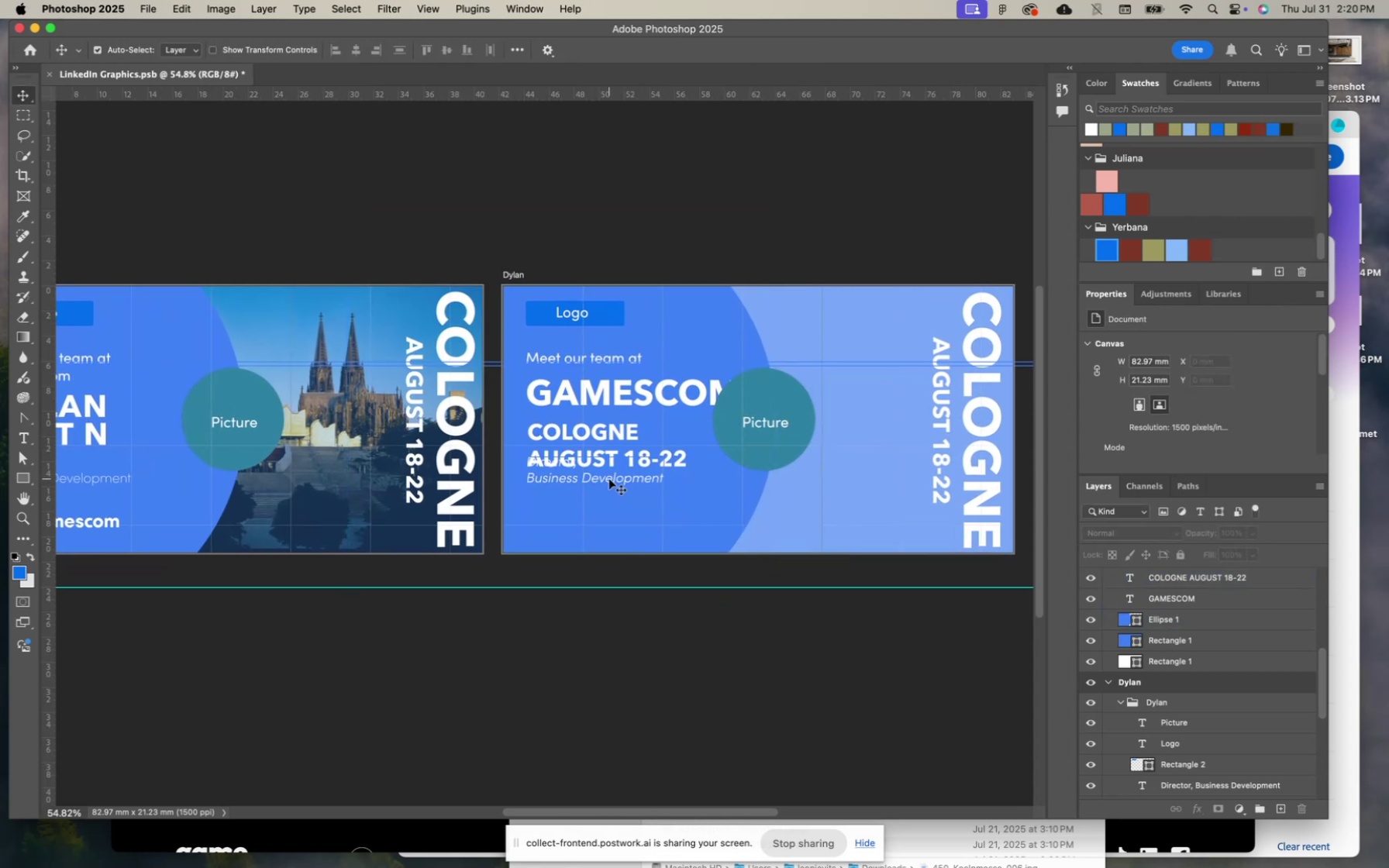 
left_click([969, 388])
 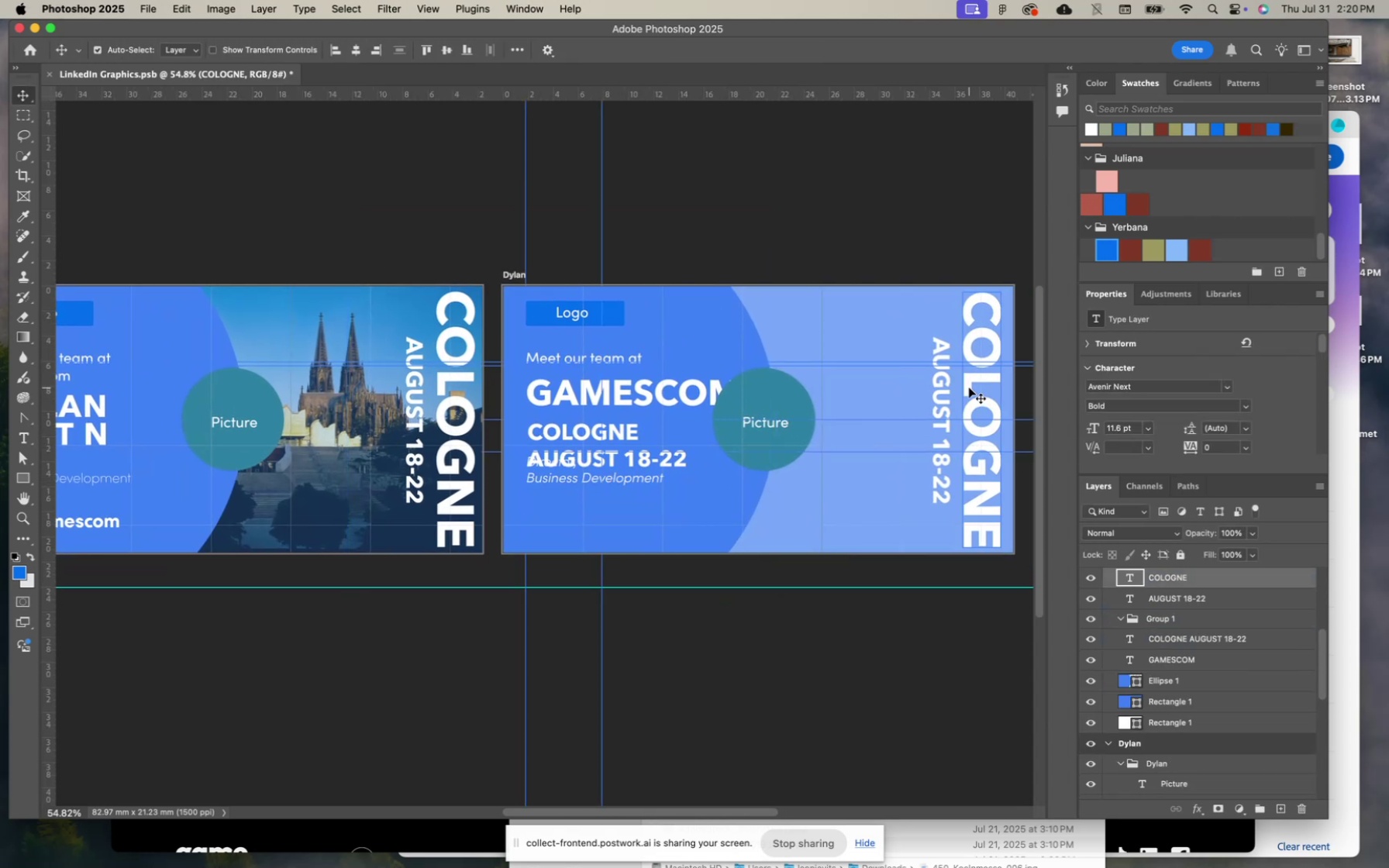 
key(Backspace)
 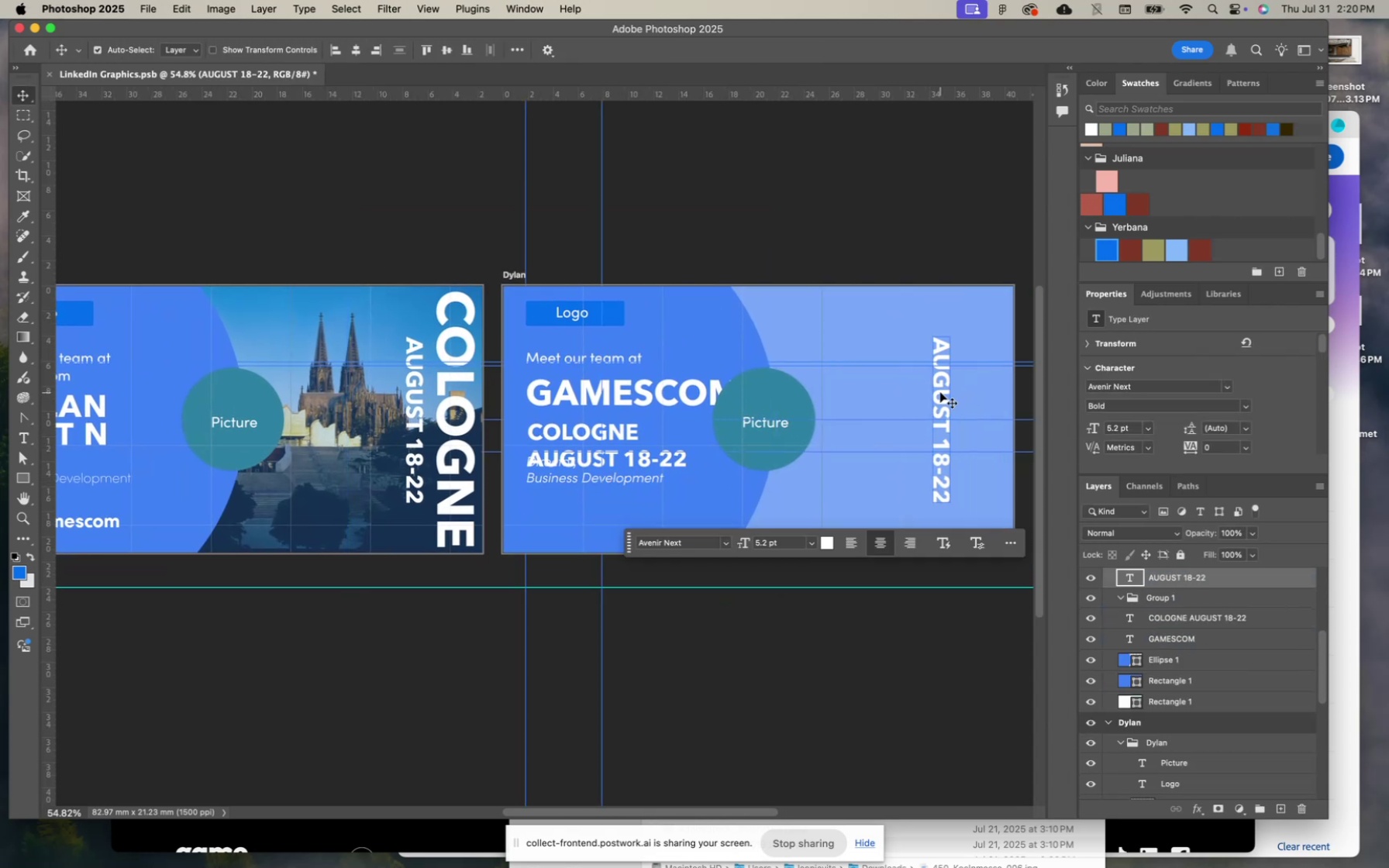 
left_click([942, 391])
 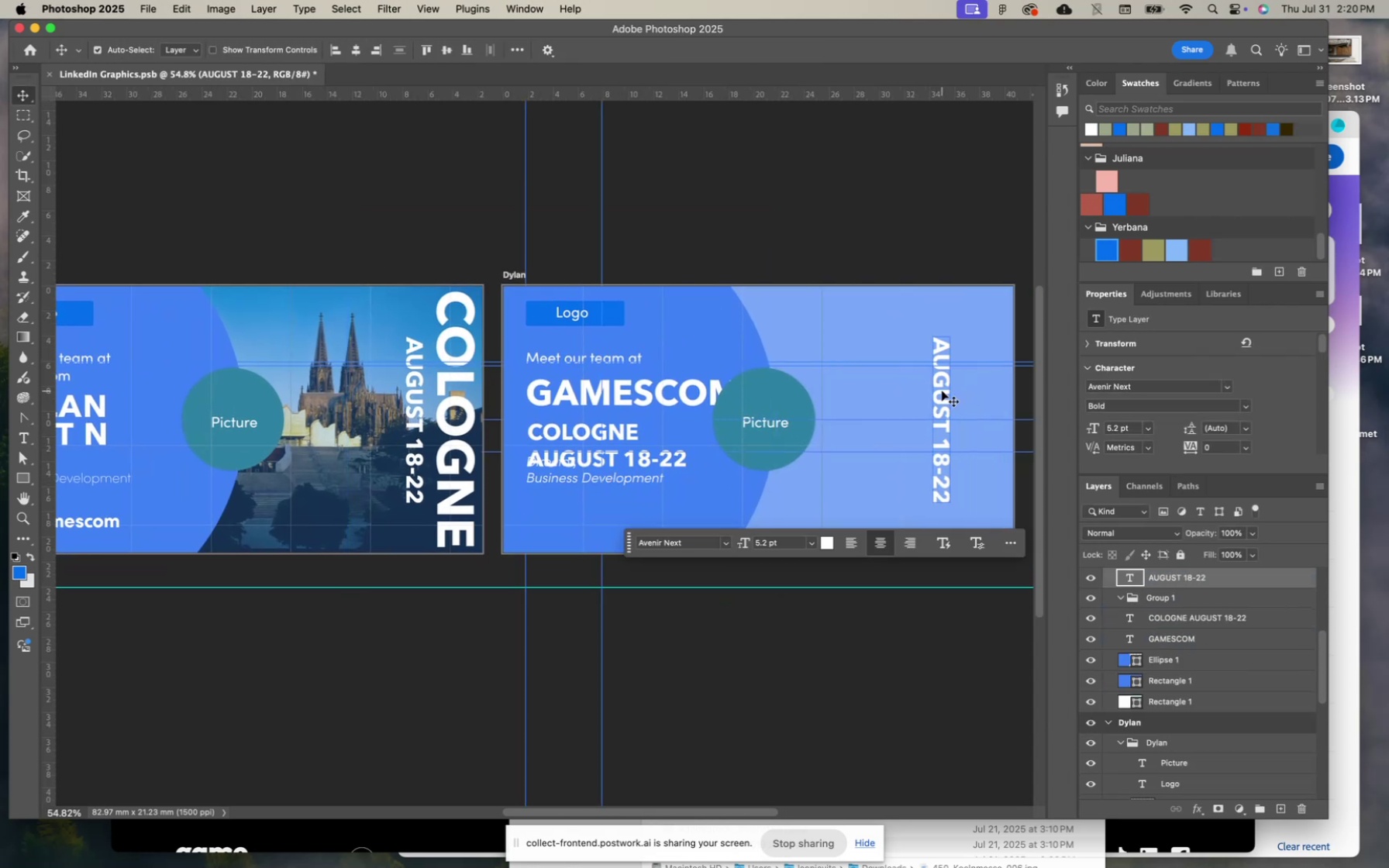 
key(Backspace)
 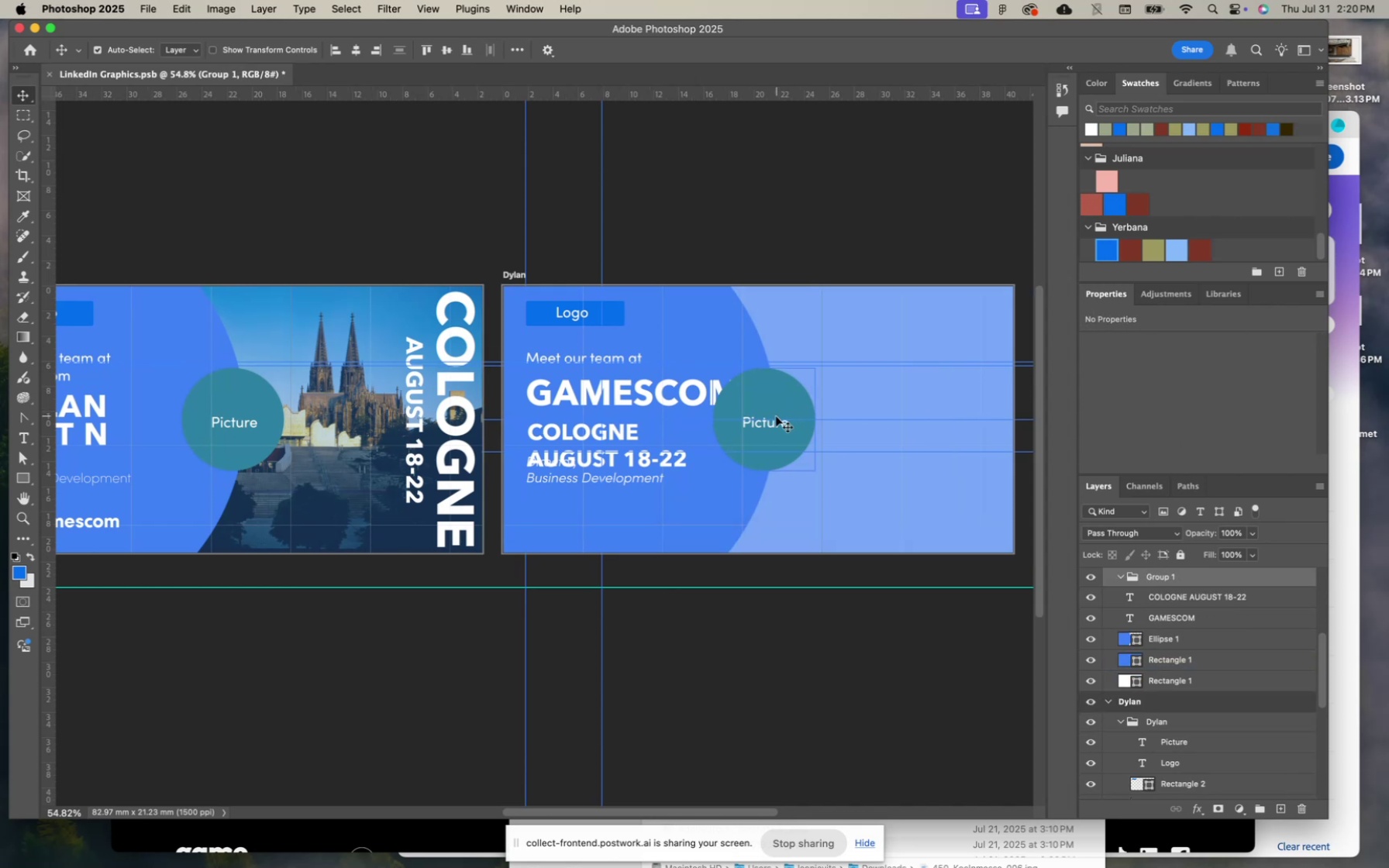 
left_click([775, 400])
 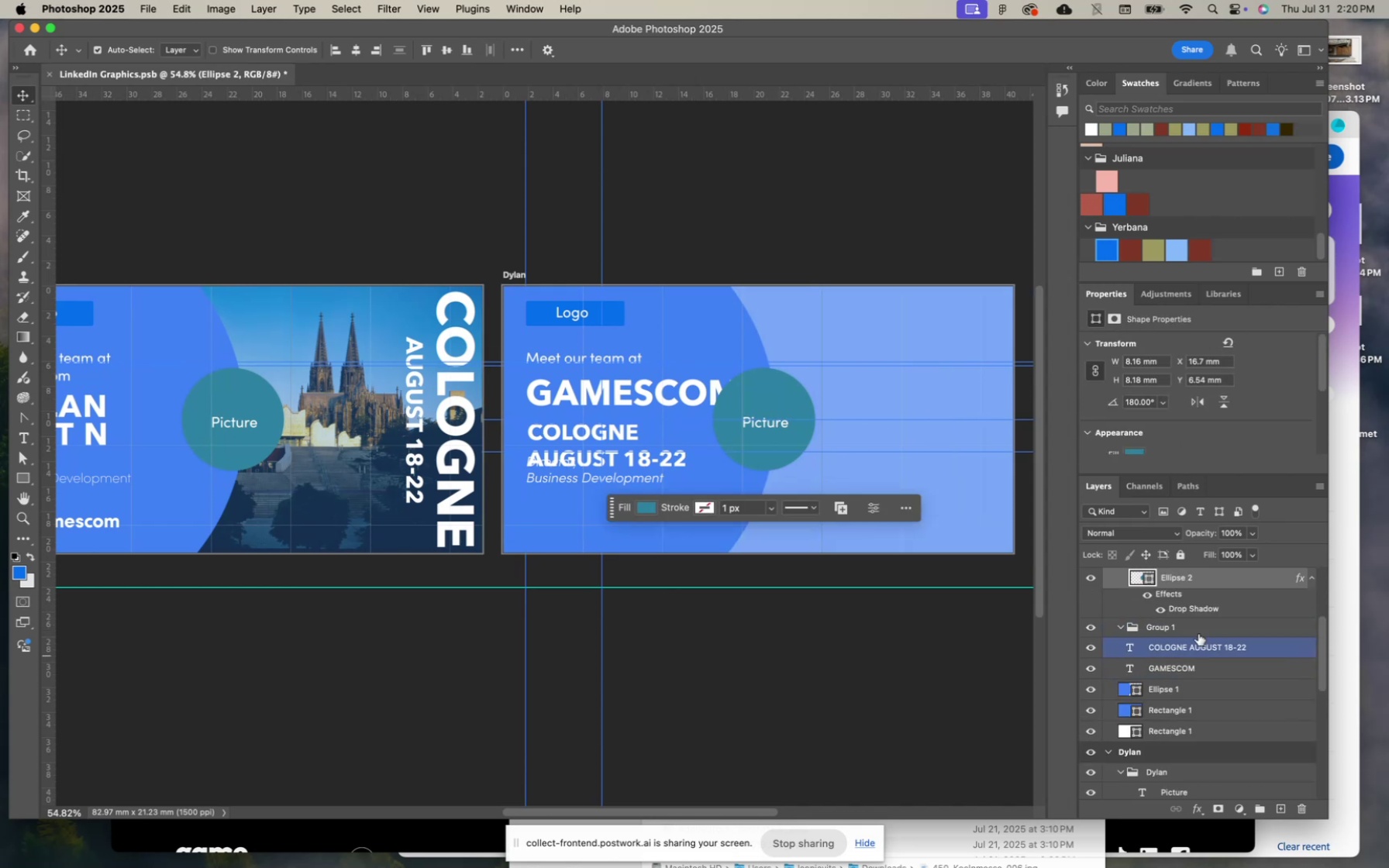 
scroll: coordinate [1195, 618], scroll_direction: up, amount: 12.0
 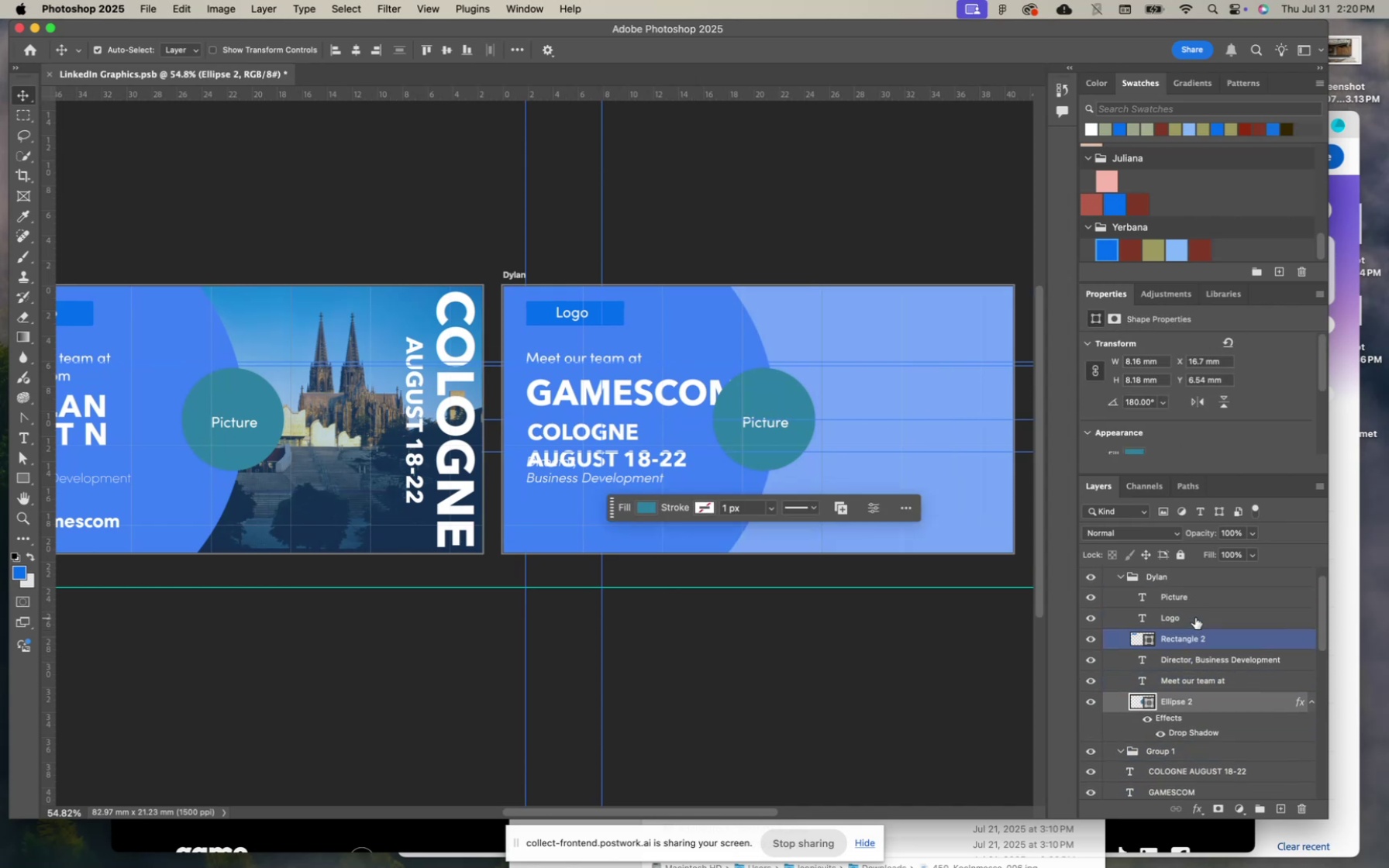 
hold_key(key=CommandLeft, duration=1.89)
left_click([1180, 594])
 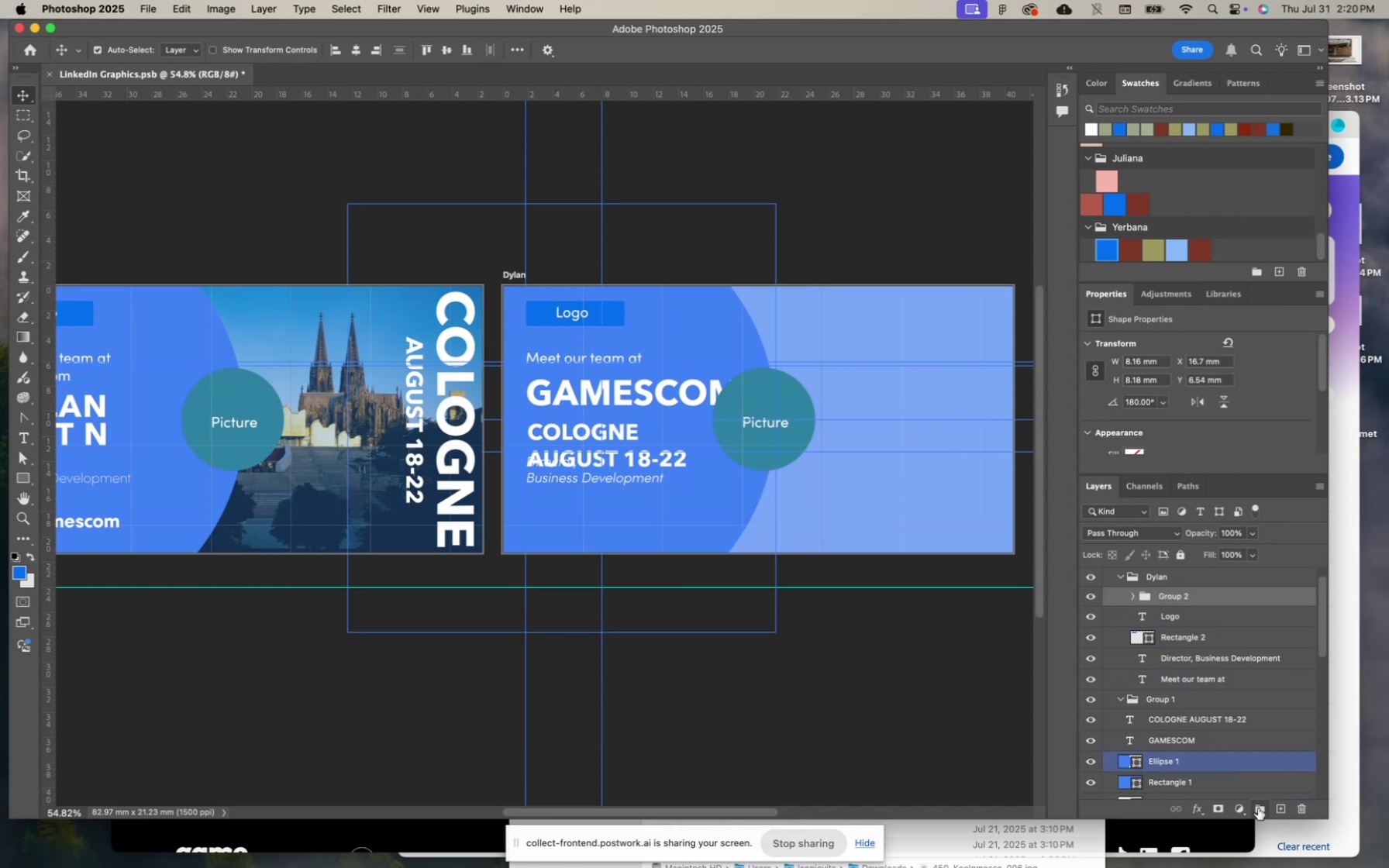 
key(Meta+T)
 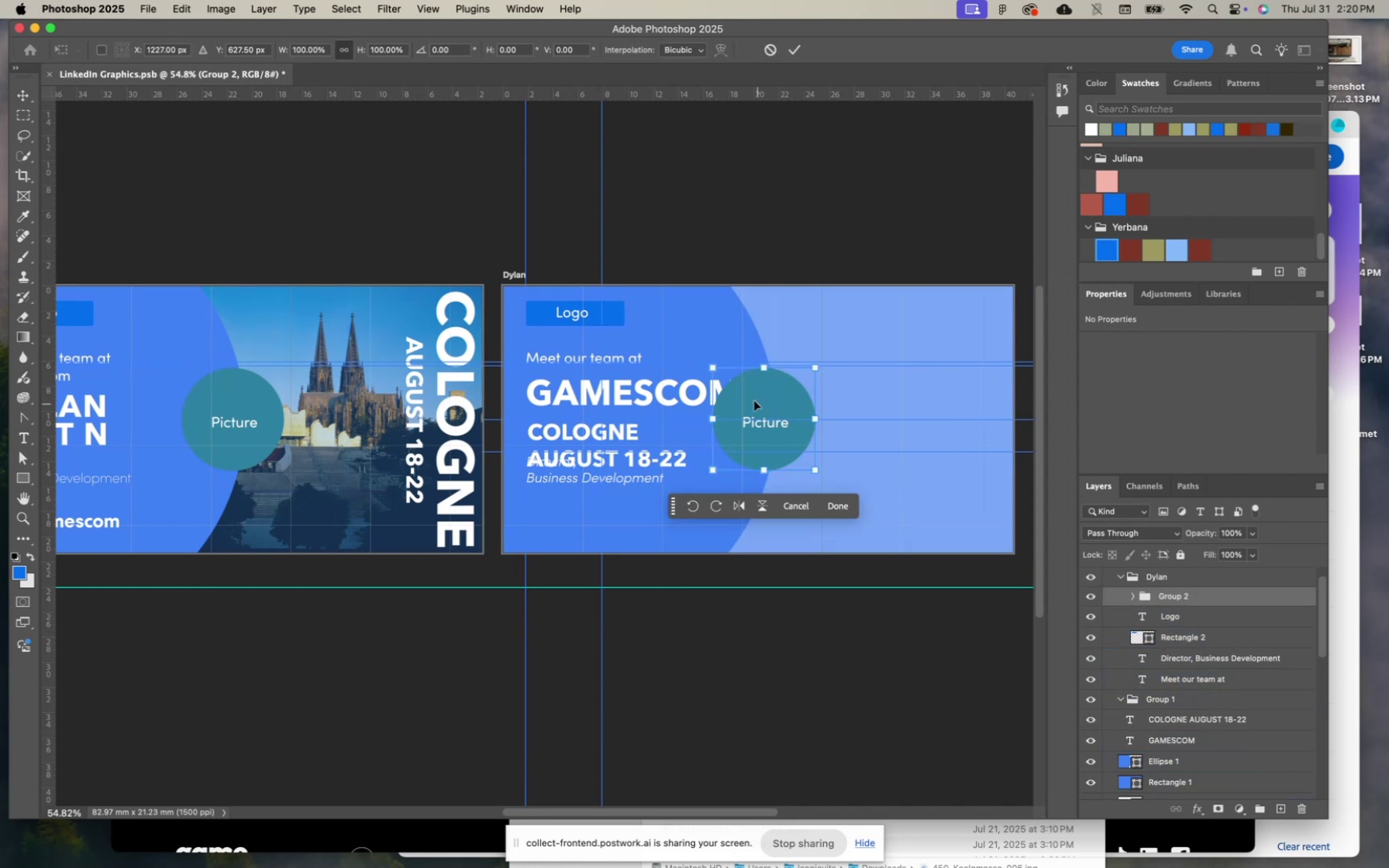 
left_click_drag(start_coordinate=[758, 398], to_coordinate=[931, 363])
 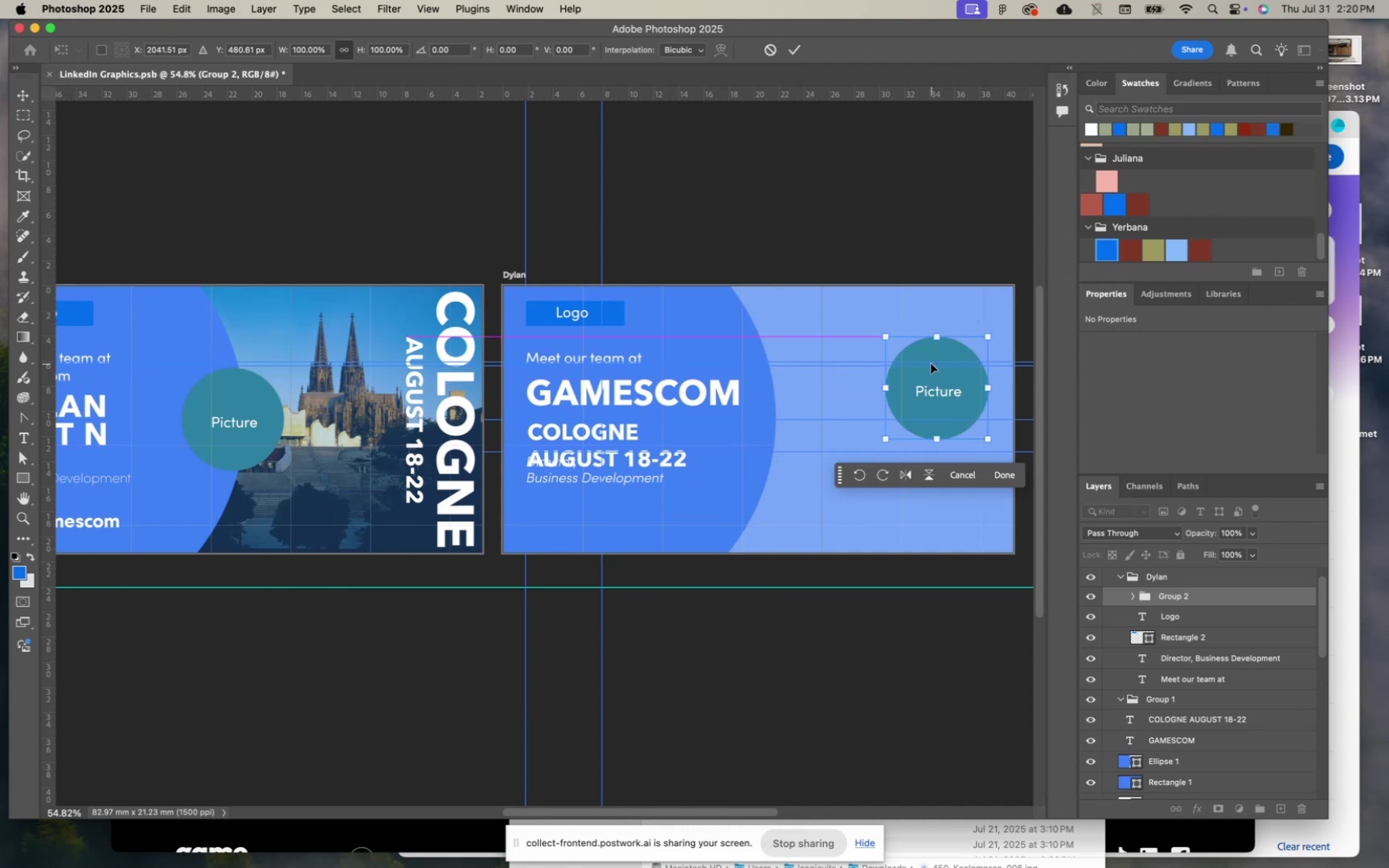 
key(Enter)
 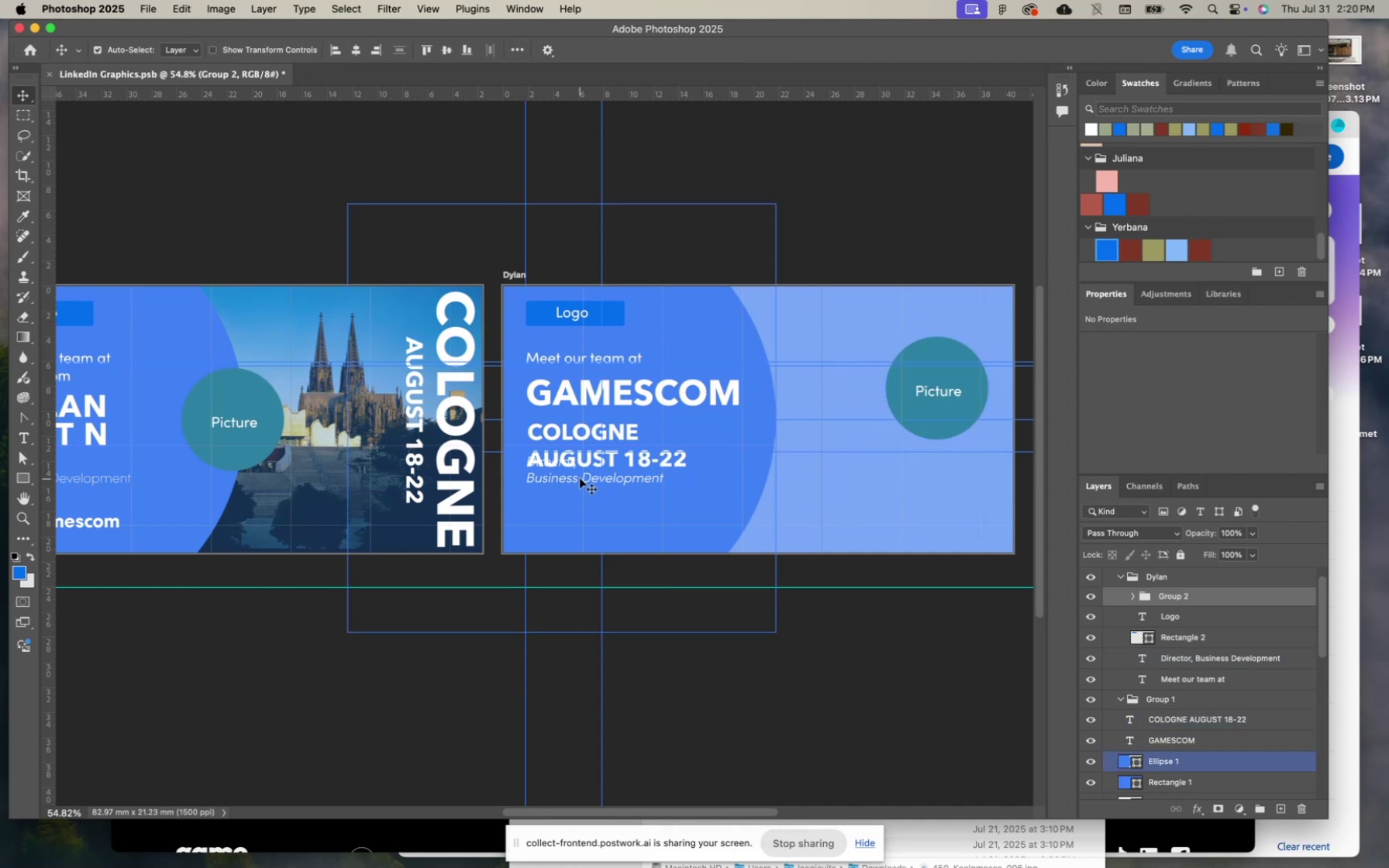 
left_click_drag(start_coordinate=[580, 478], to_coordinate=[893, 480])
 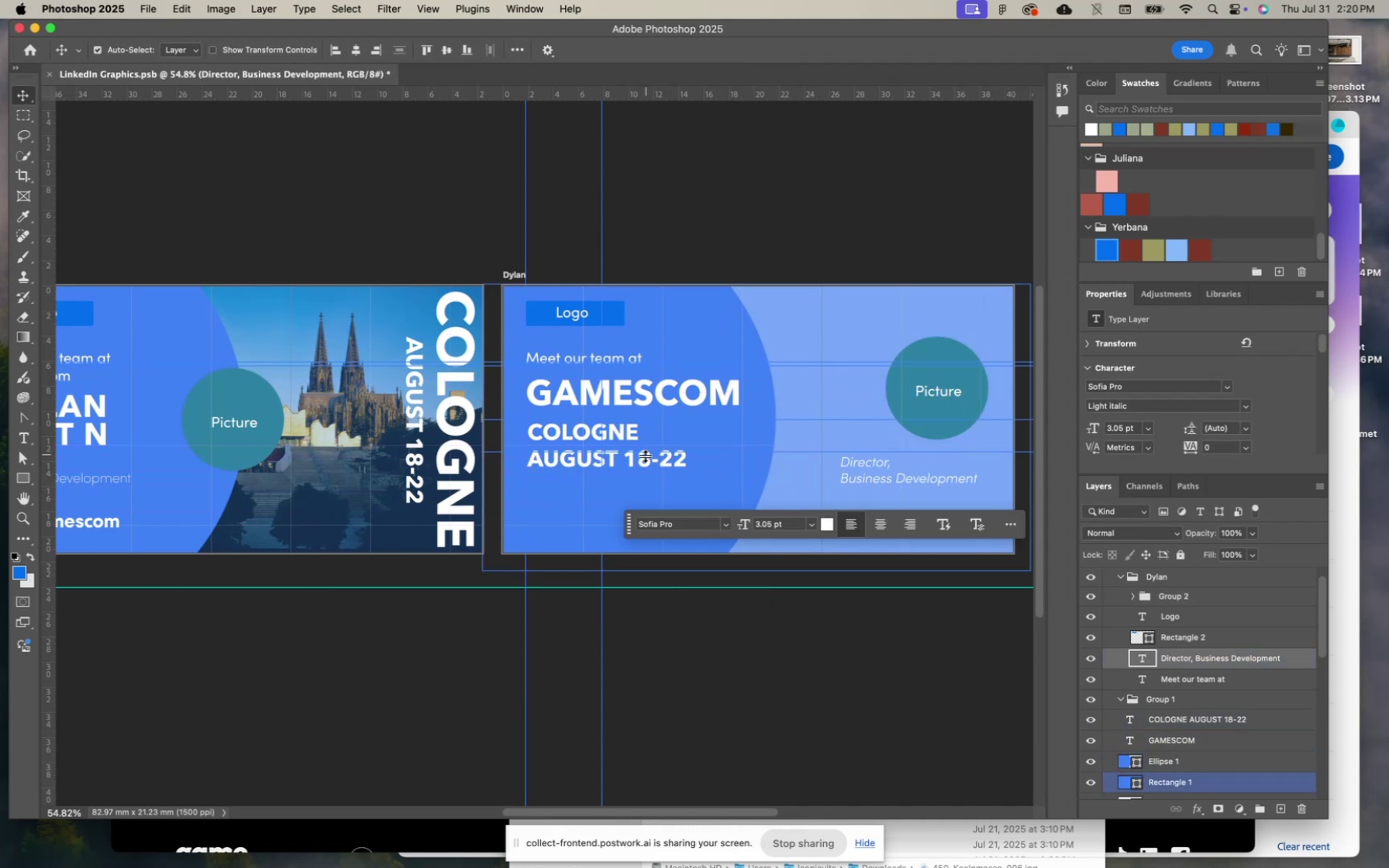 
hold_key(key=ShiftLeft, duration=1.51)
 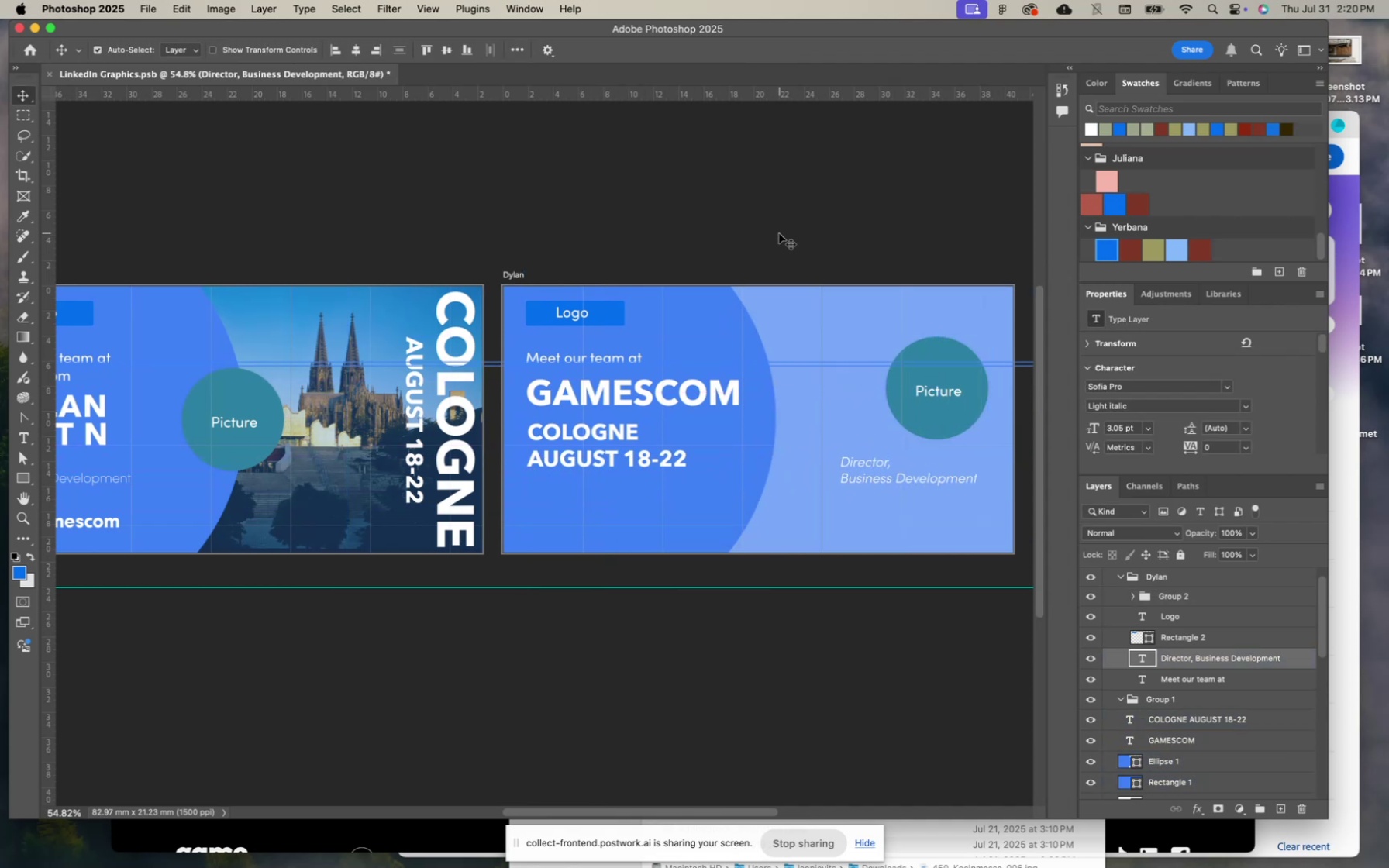 
left_click_drag(start_coordinate=[590, 432], to_coordinate=[590, 462])
 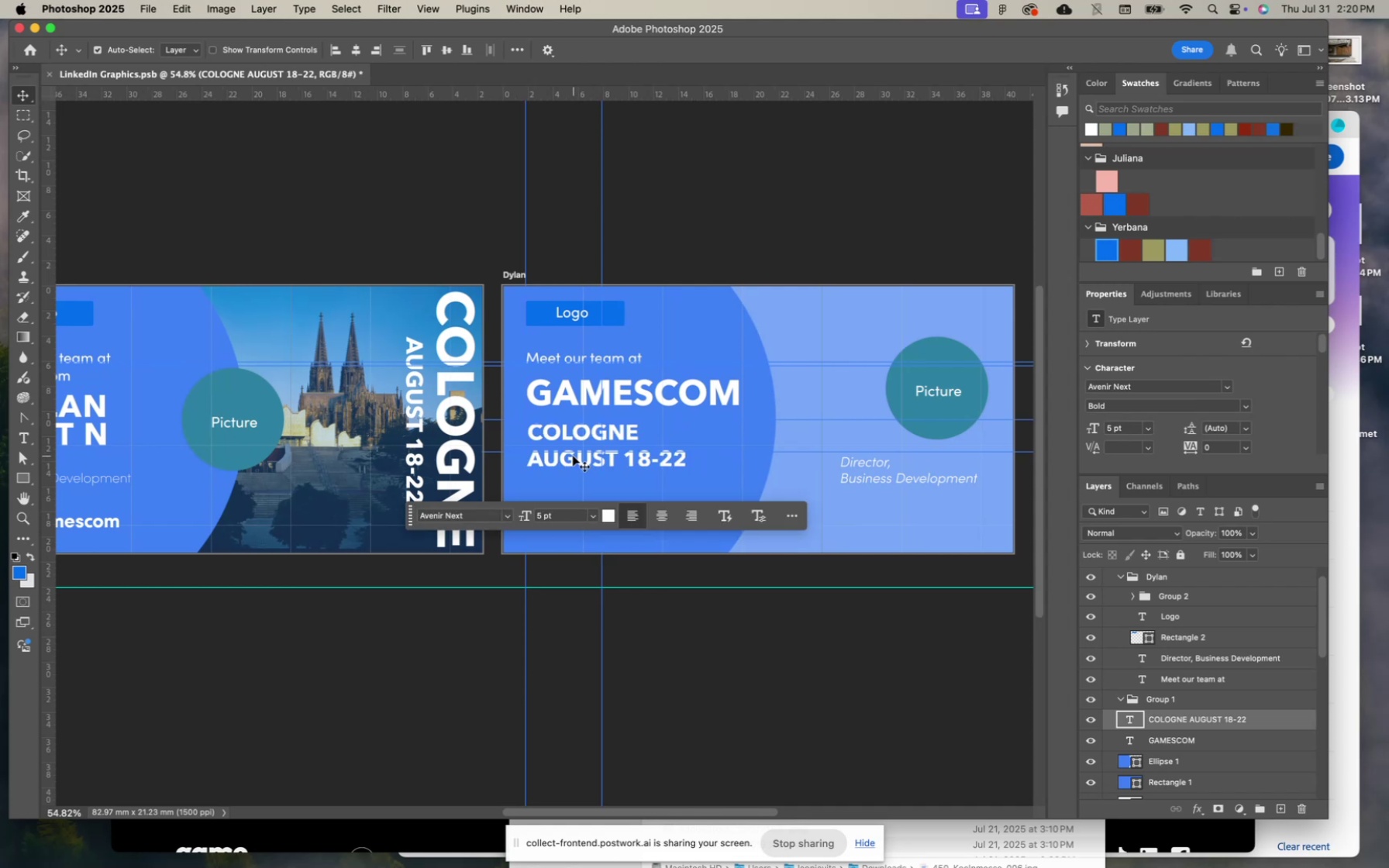 
hold_key(key=ShiftLeft, duration=1.51)
 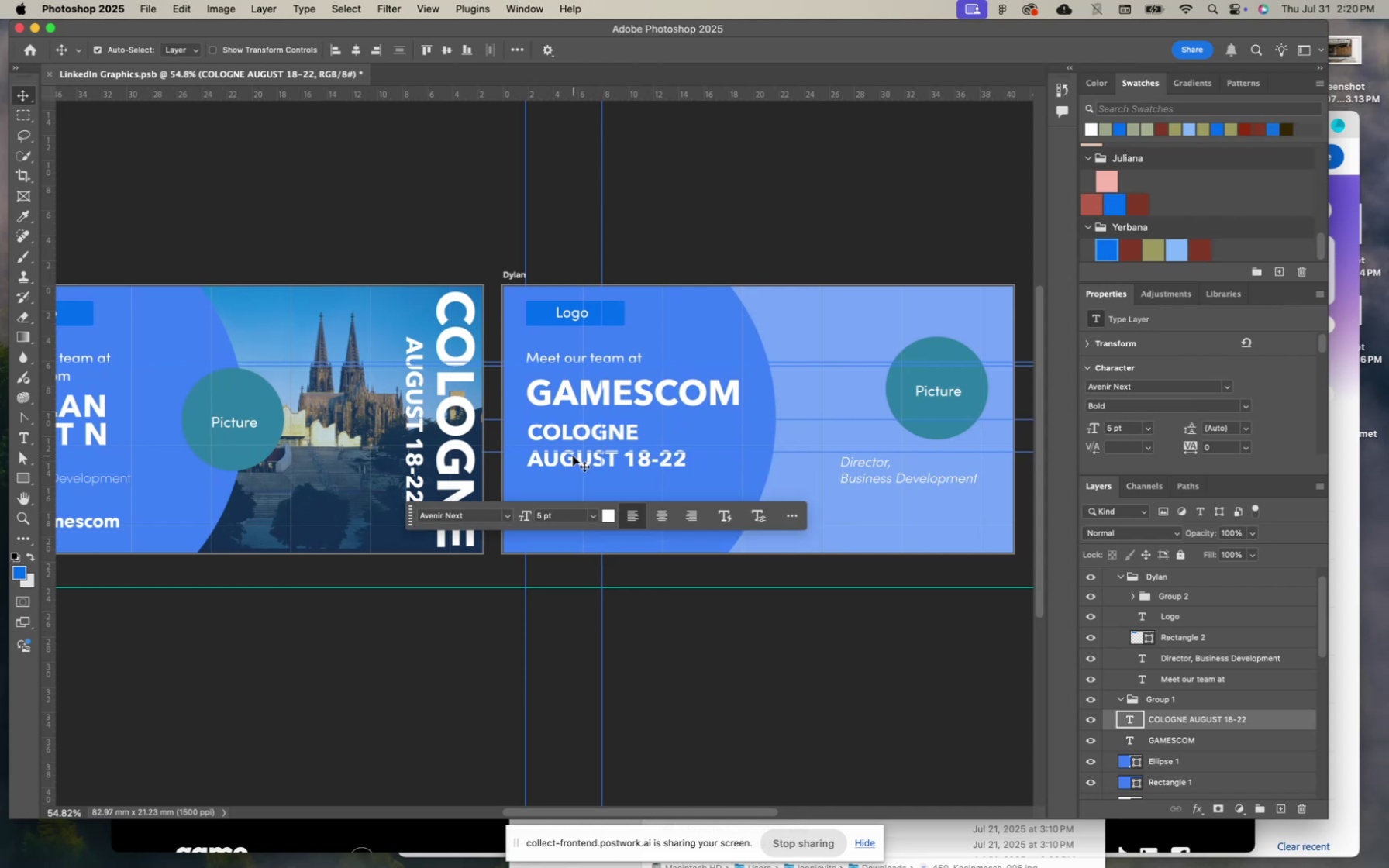 
key(Meta+CommandLeft)
 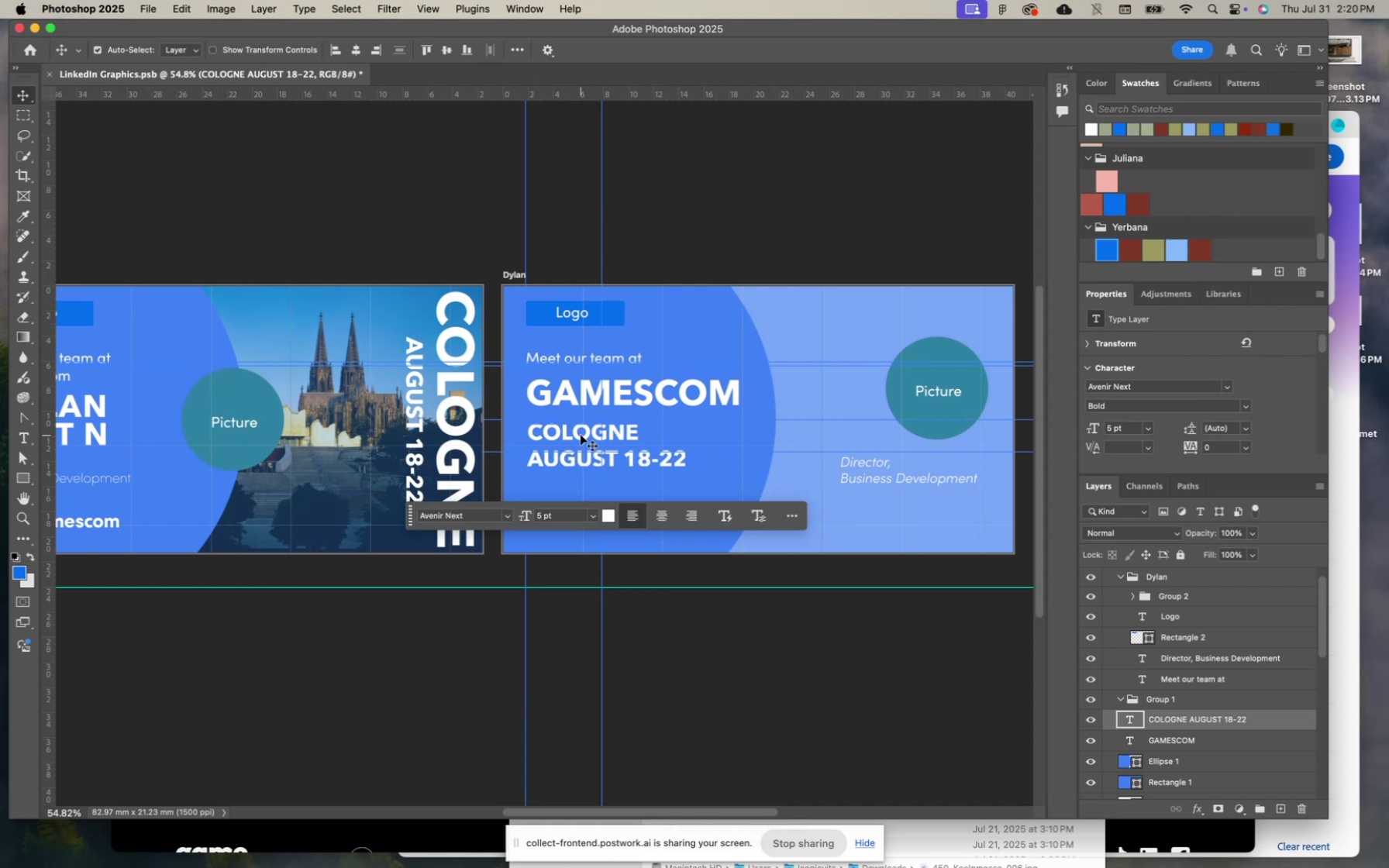 
left_click_drag(start_coordinate=[581, 435], to_coordinate=[605, 435])
 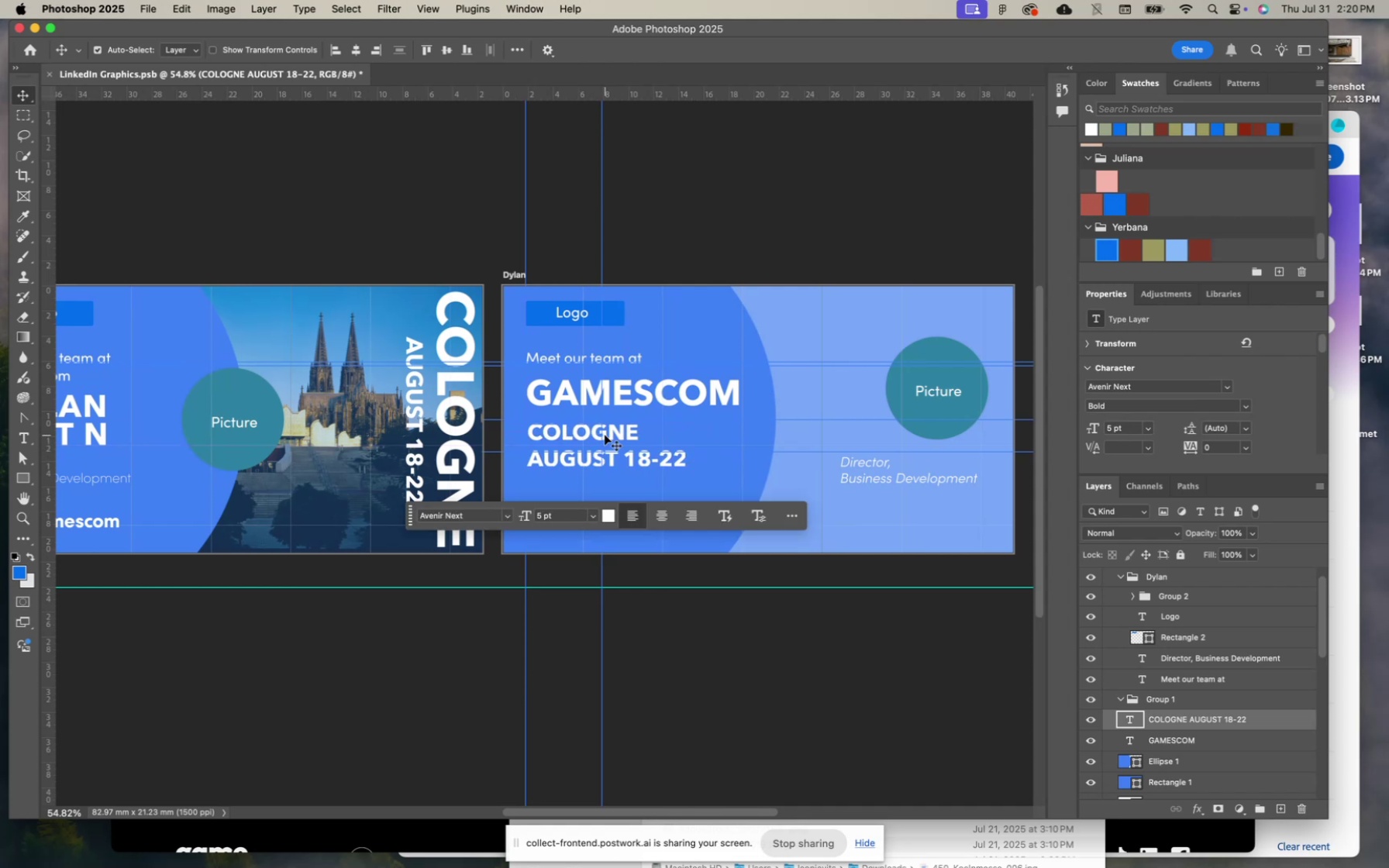 
hold_key(key=ShiftLeft, duration=1.15)
 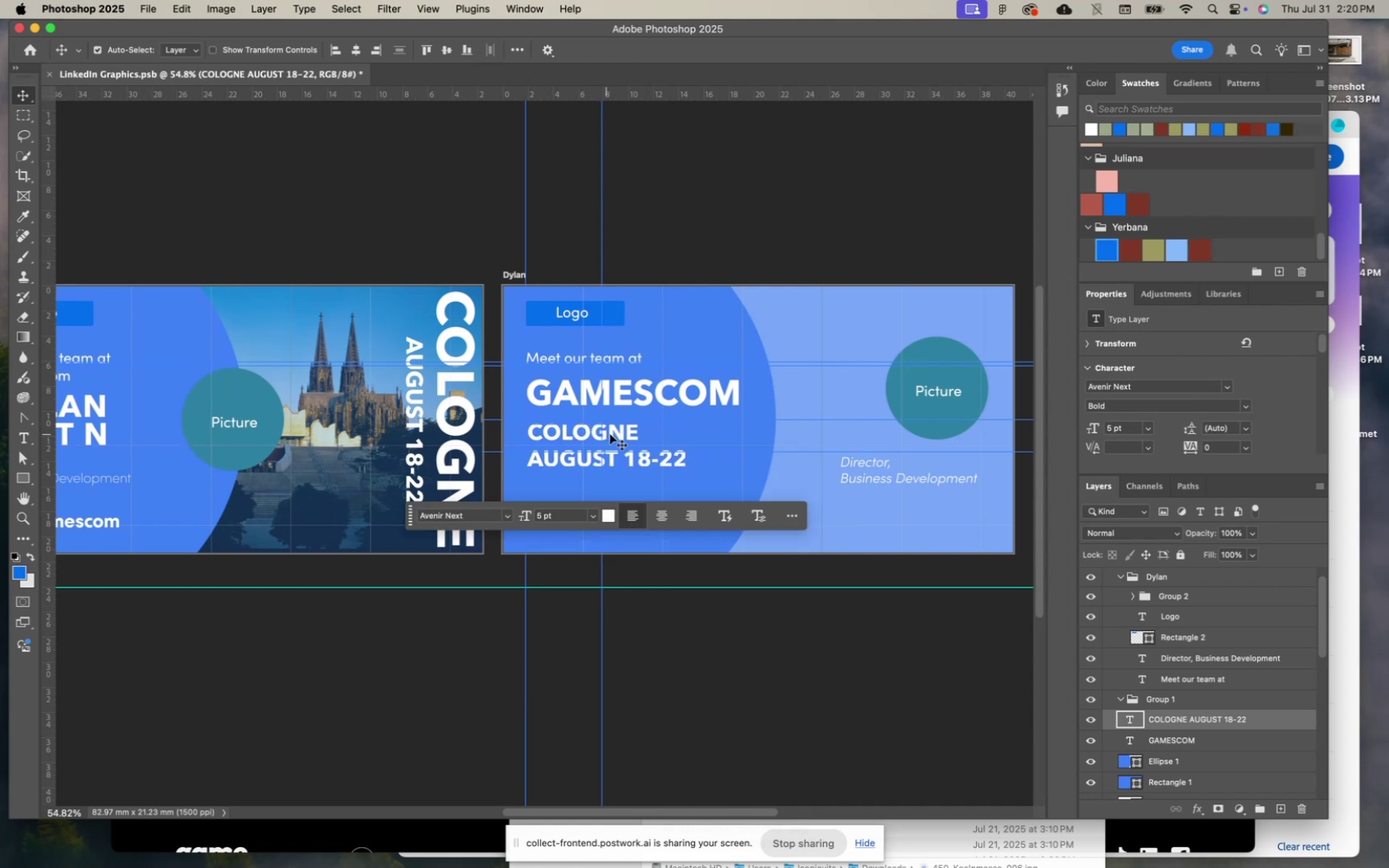 
left_click_drag(start_coordinate=[616, 429], to_coordinate=[634, 466])
 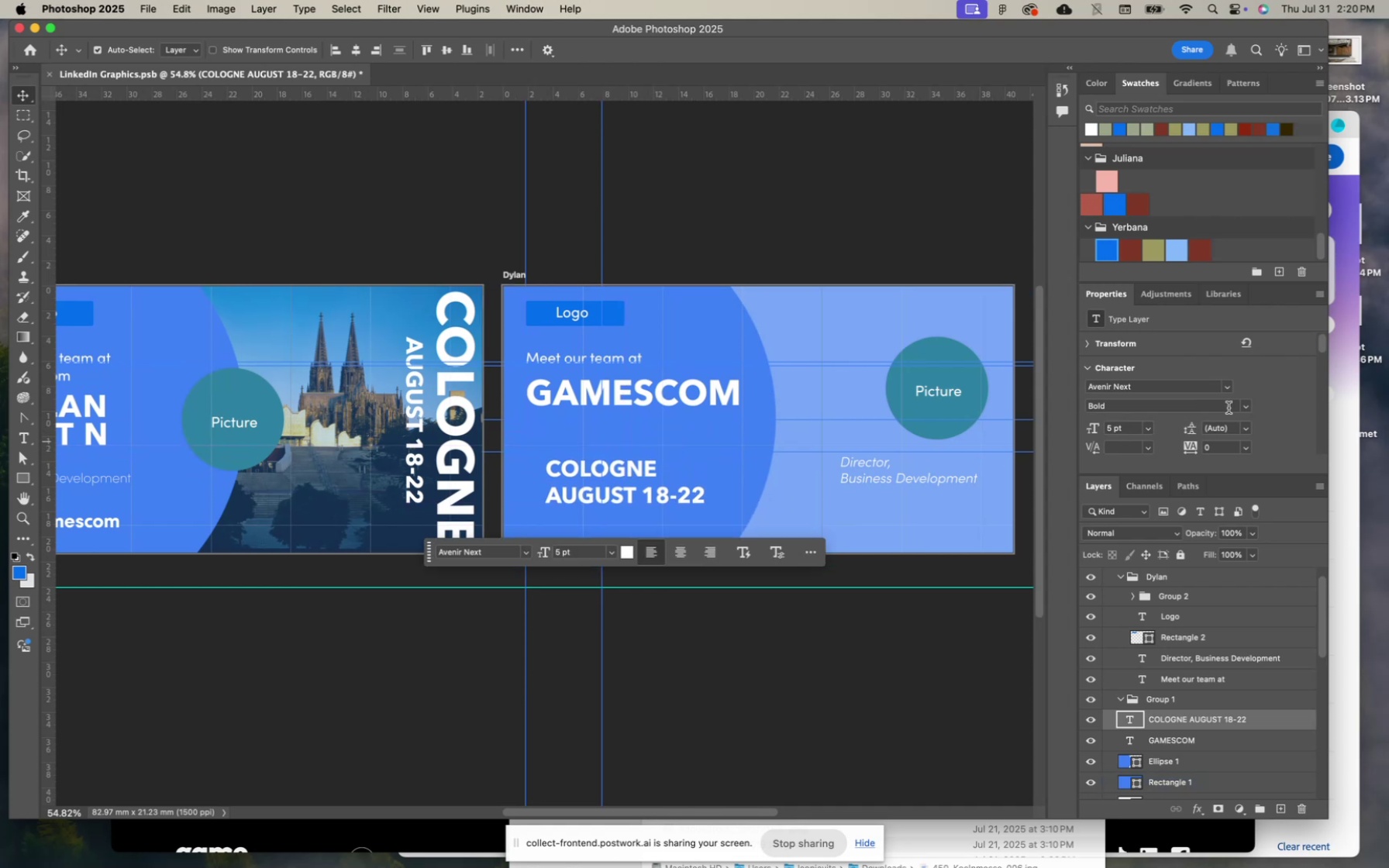 
left_click([1248, 404])
 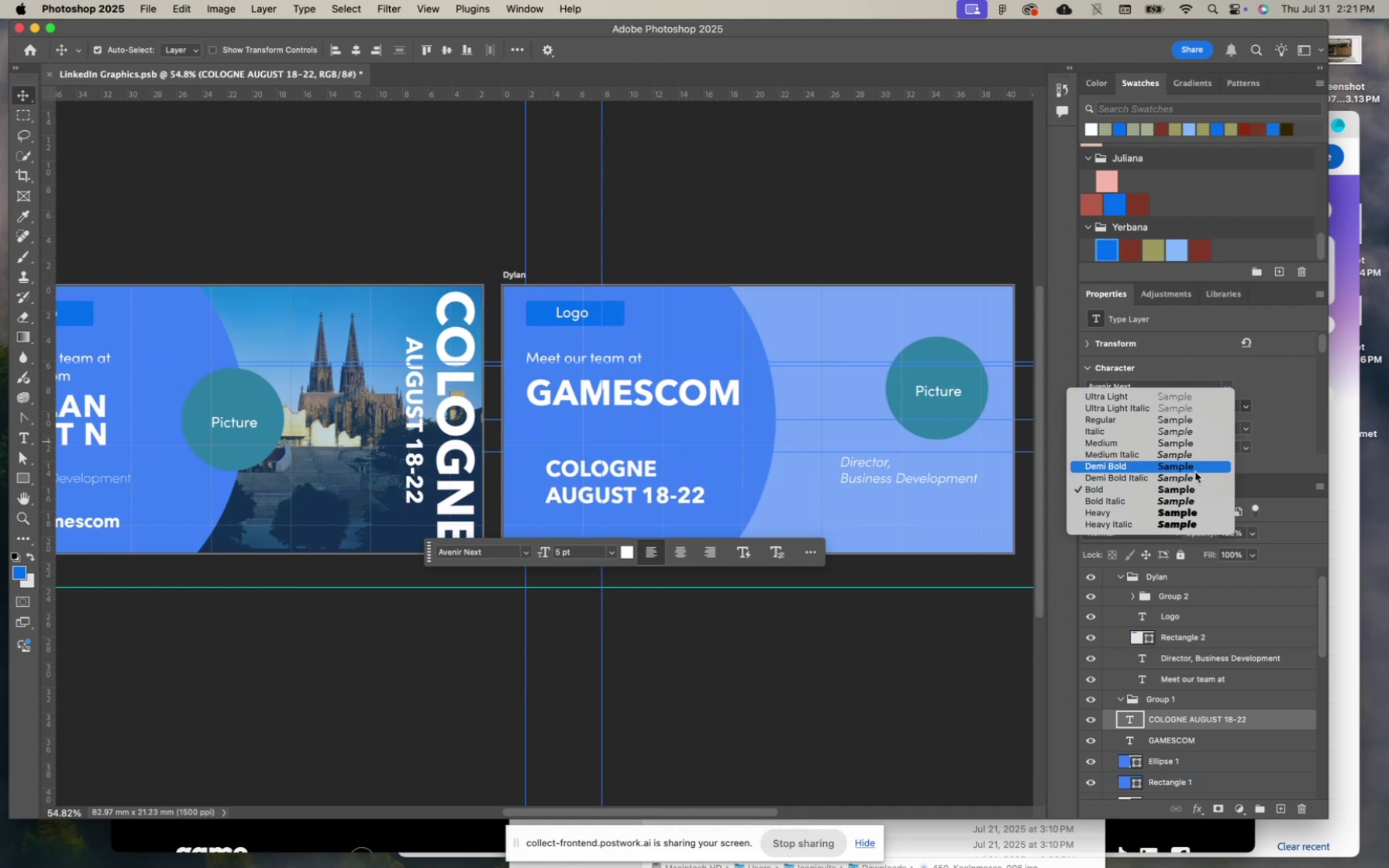 
left_click([1197, 467])
 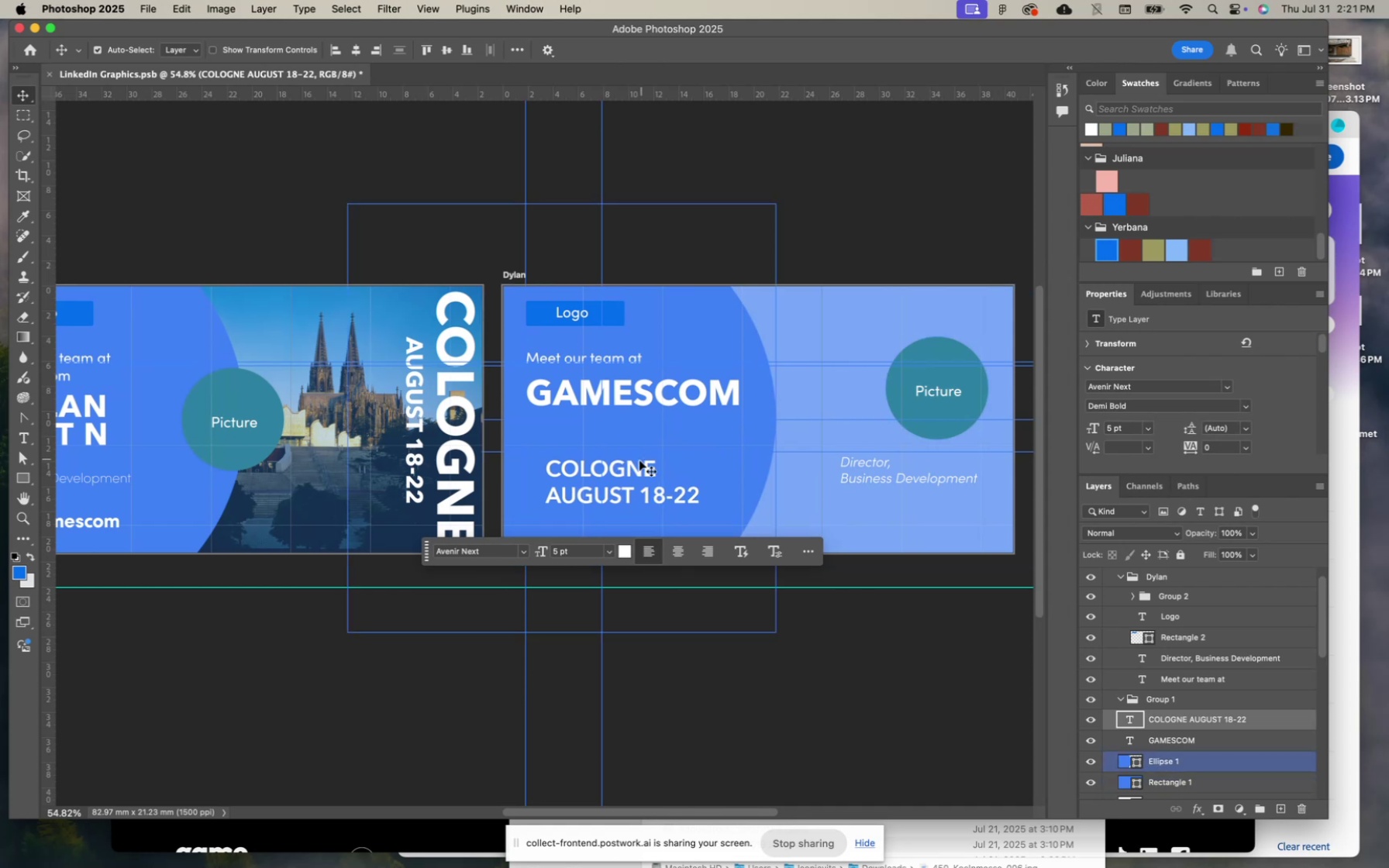 
left_click_drag(start_coordinate=[639, 469], to_coordinate=[650, 442])
 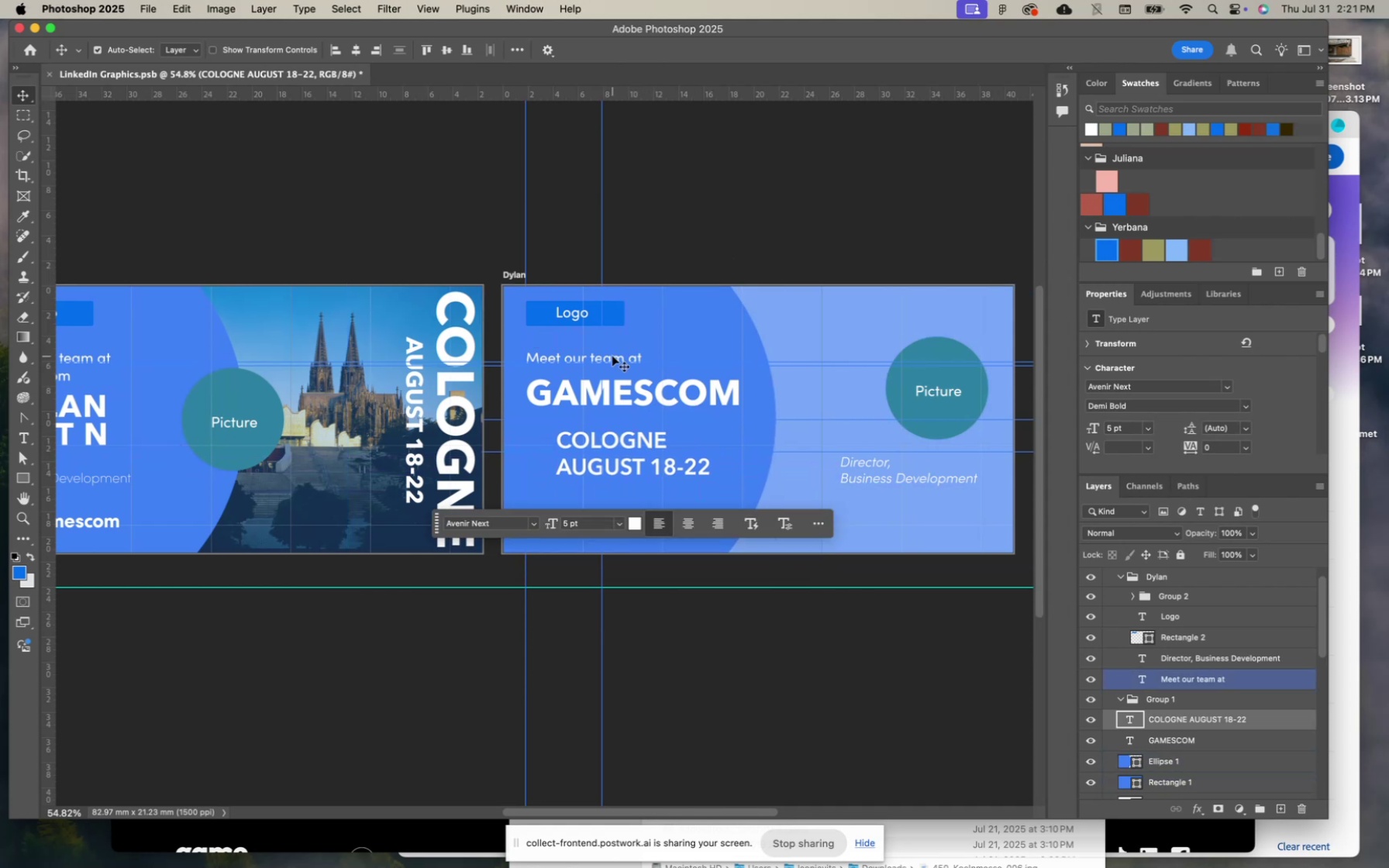 
left_click([612, 356])
 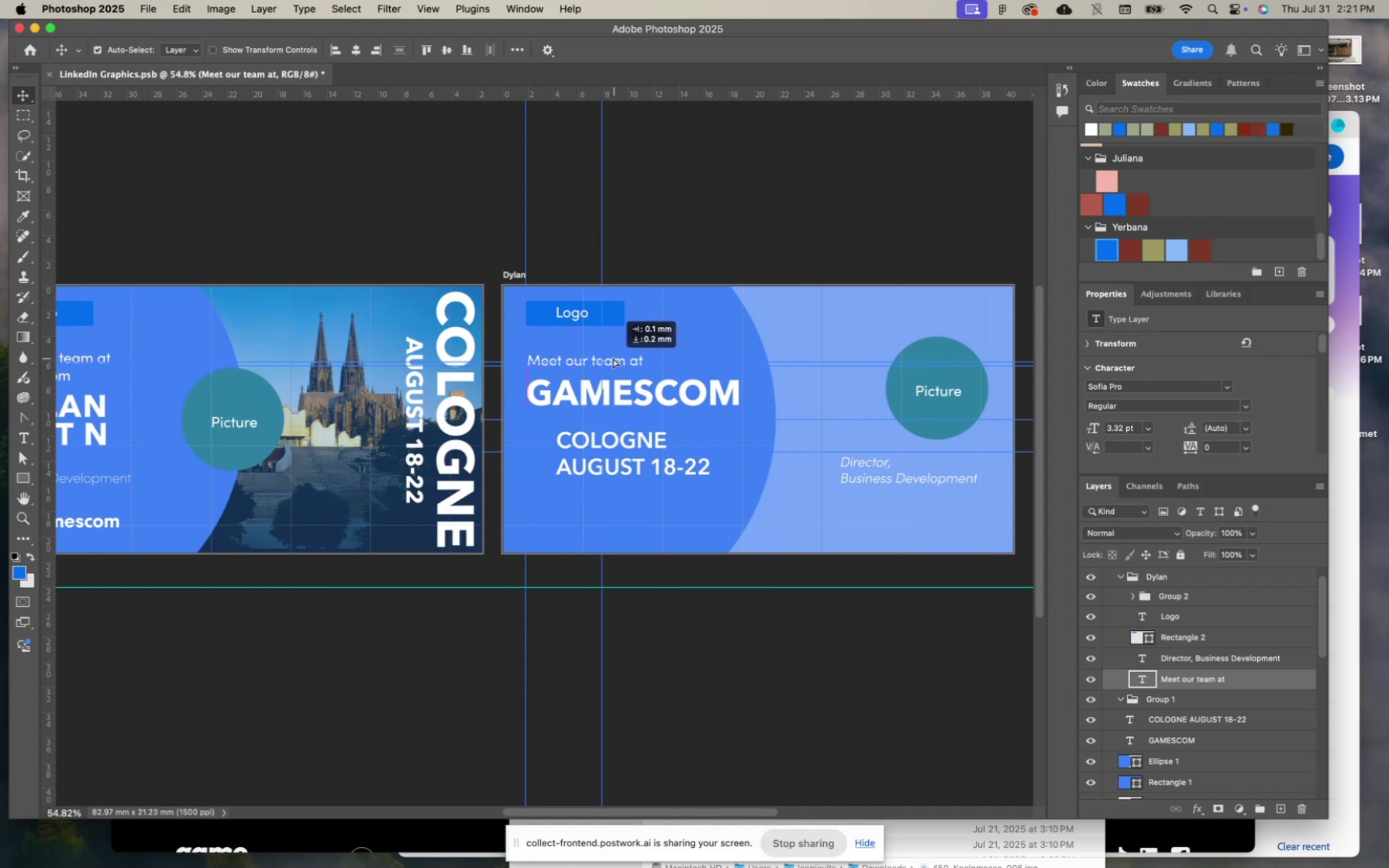 
wait(7.56)
 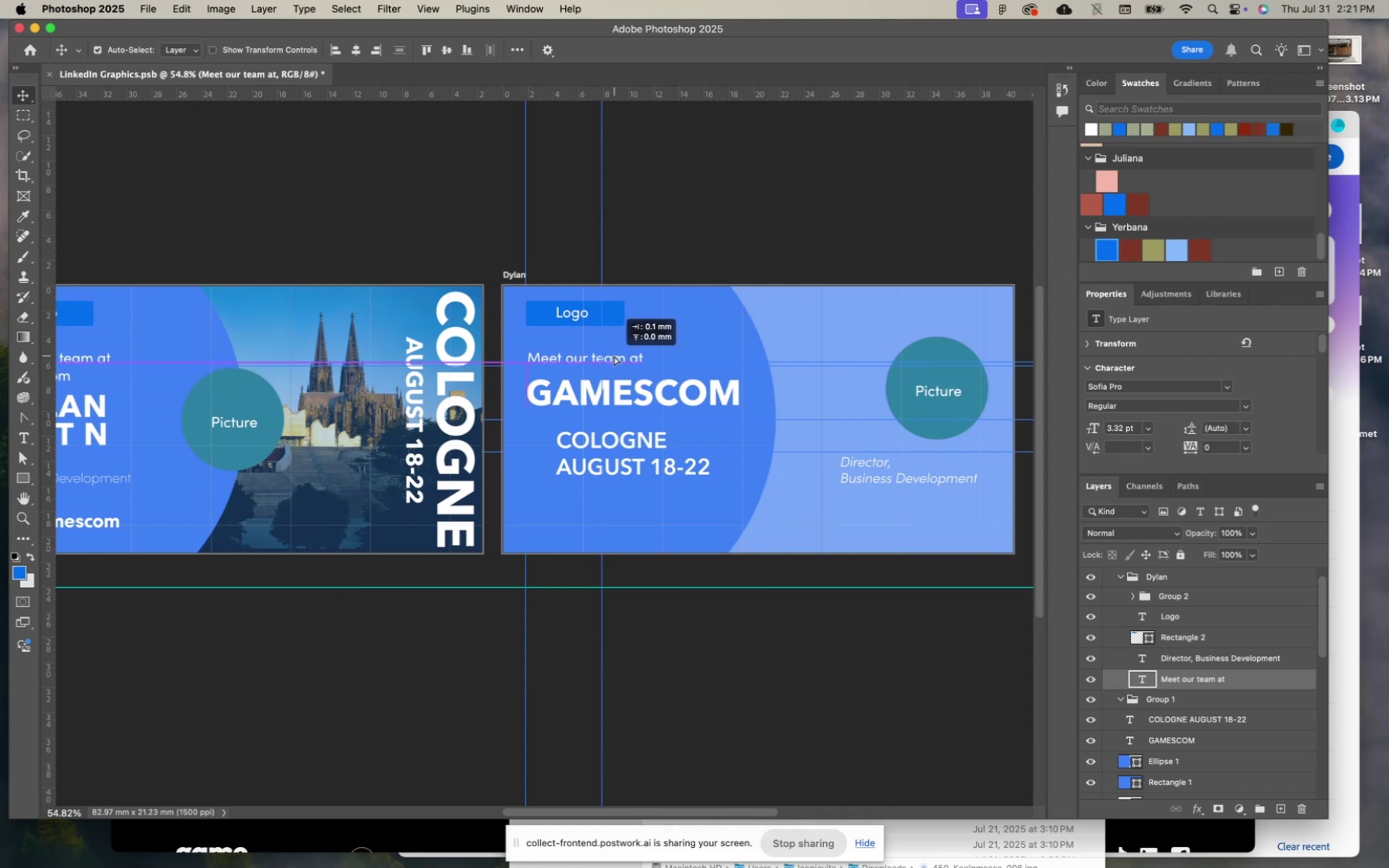 
key(Meta+CommandLeft)
 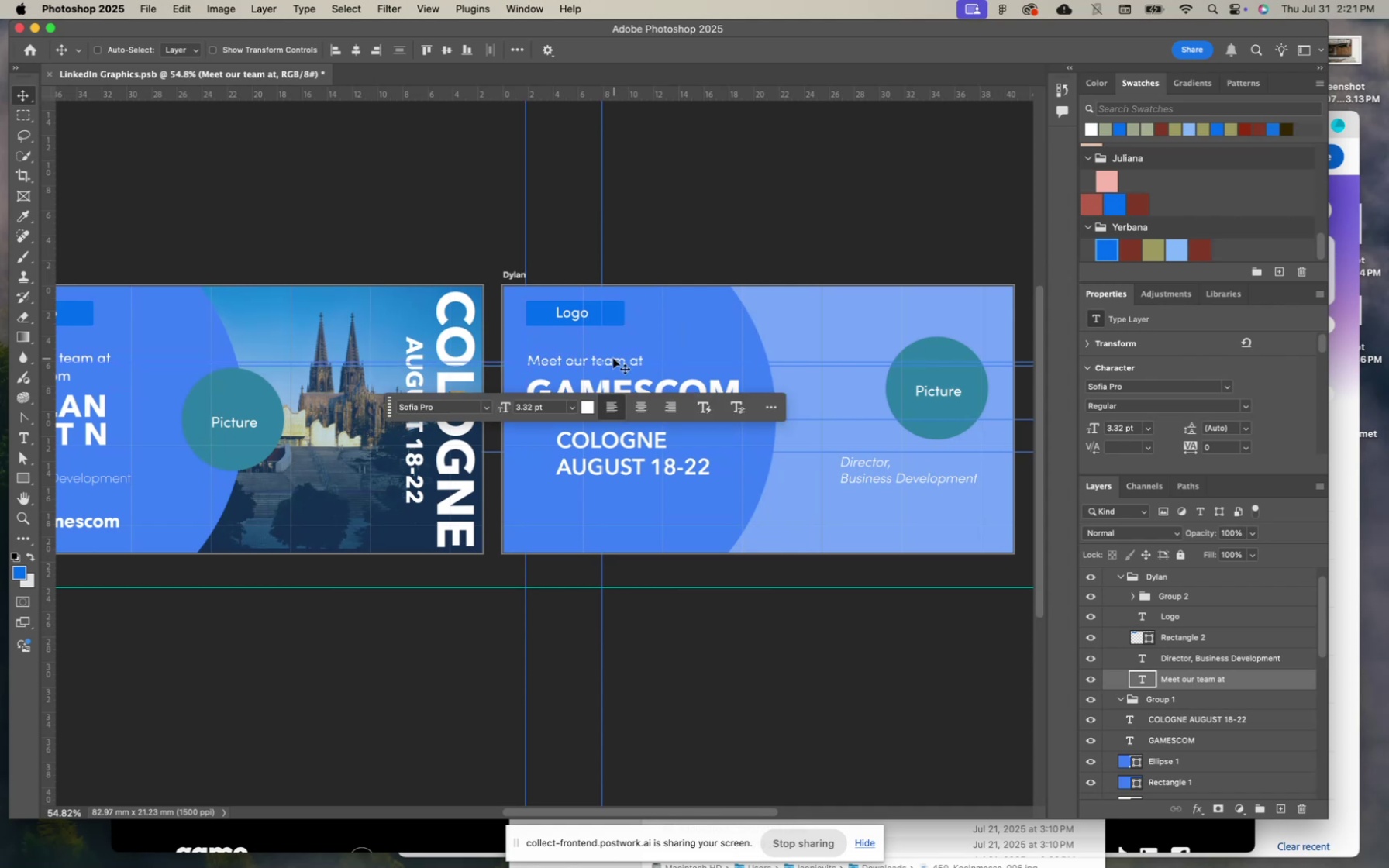 
key(Meta+T)
 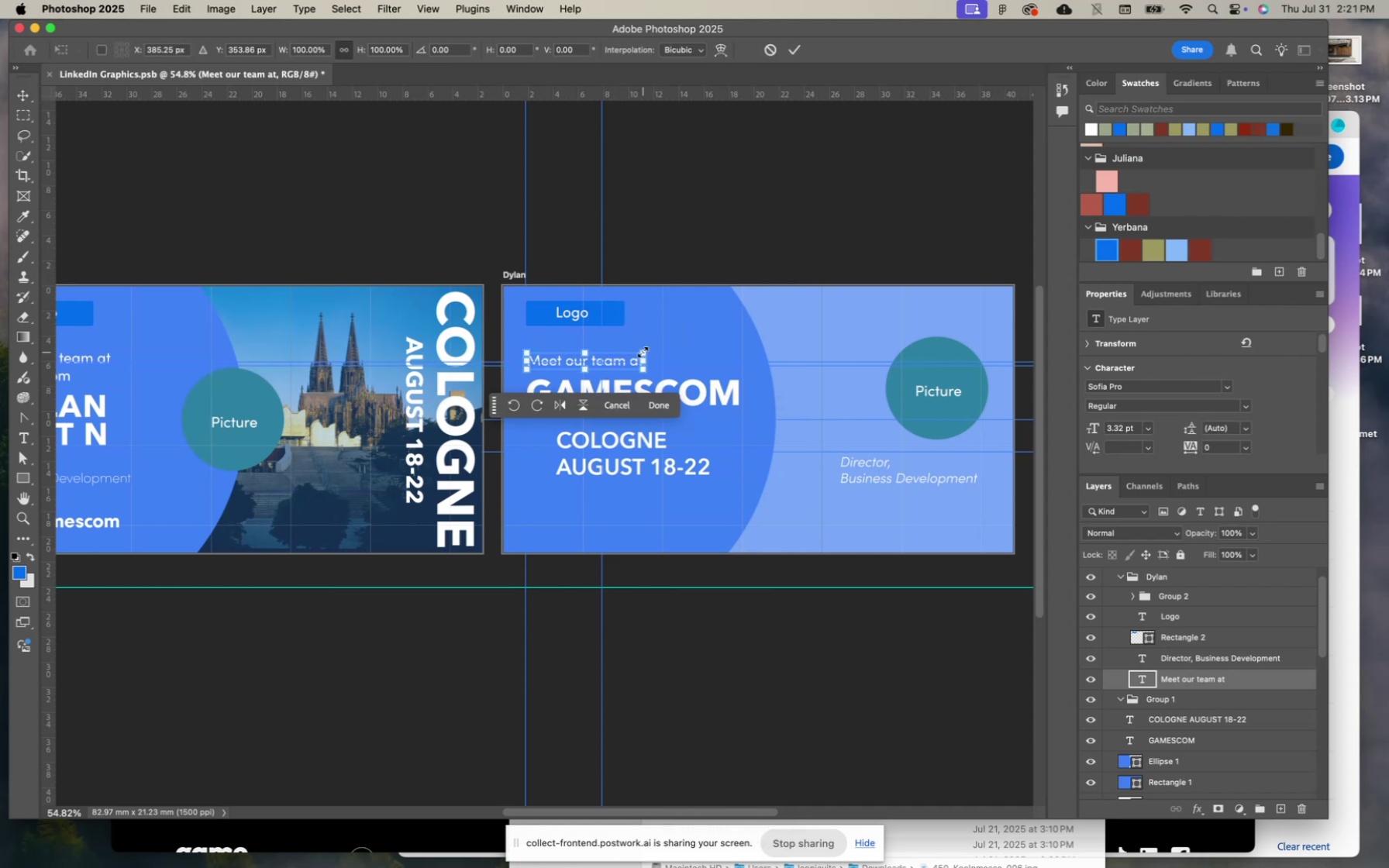 
left_click_drag(start_coordinate=[643, 352], to_coordinate=[653, 350])
 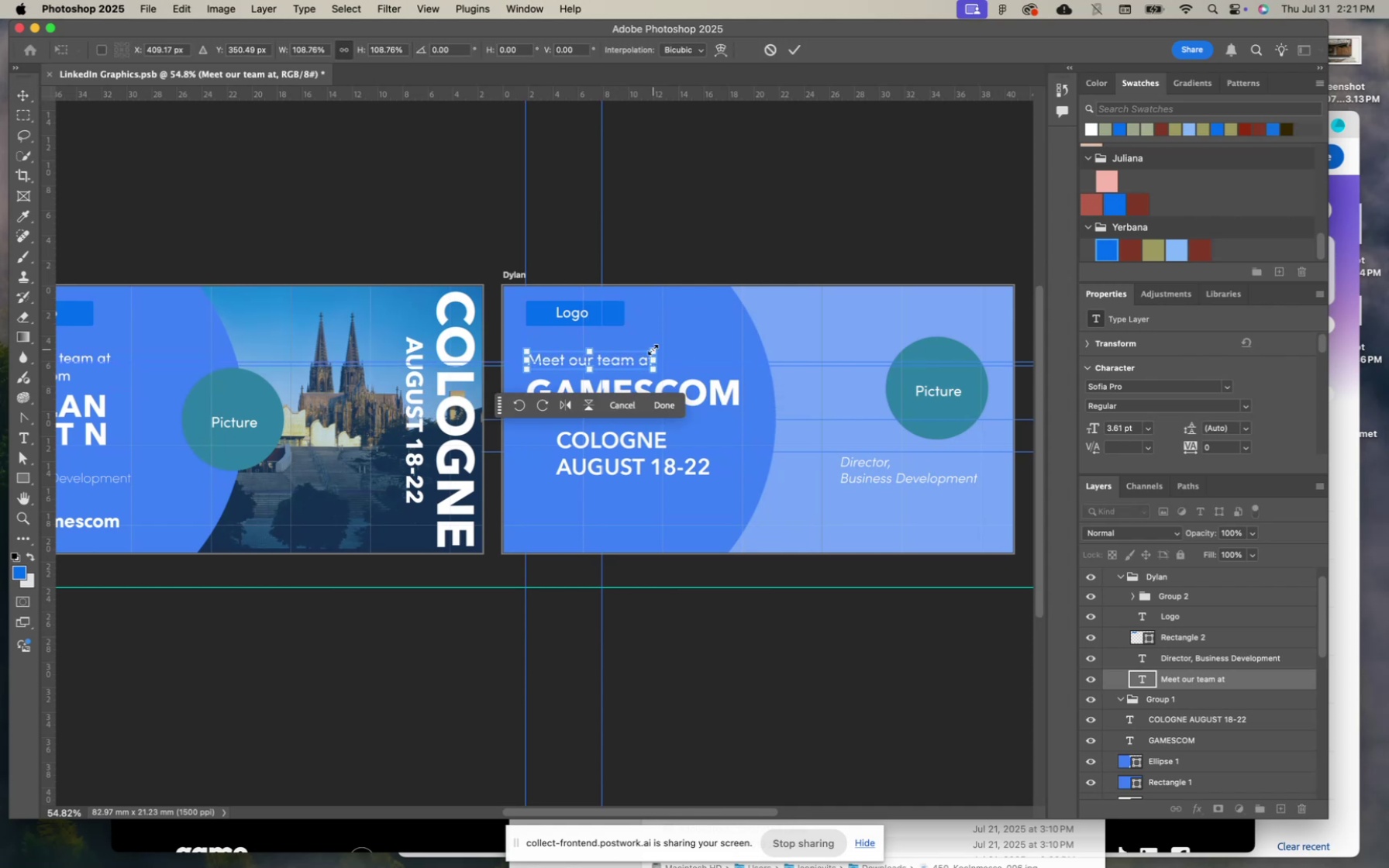 
key(Enter)
 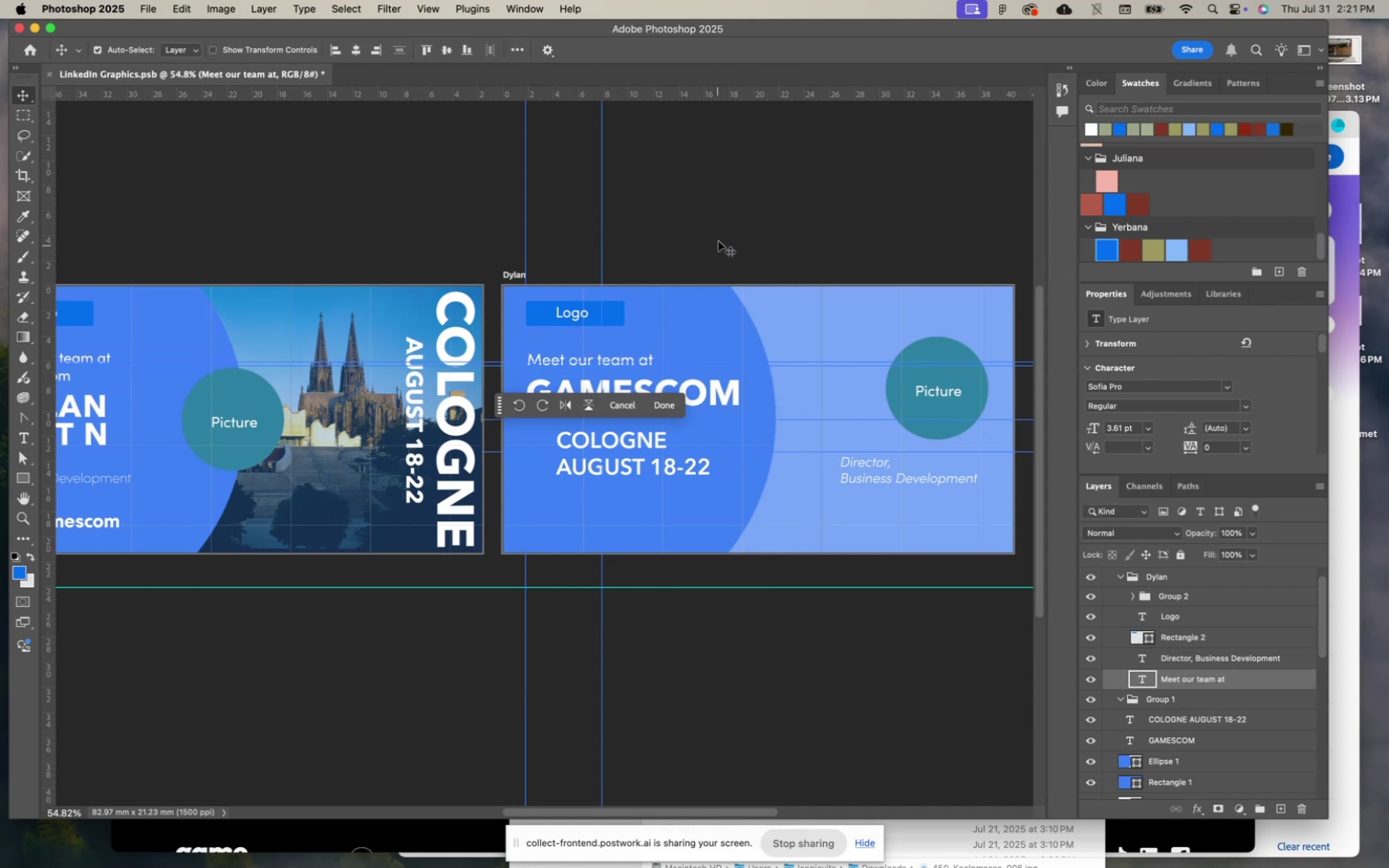 
left_click([726, 224])
 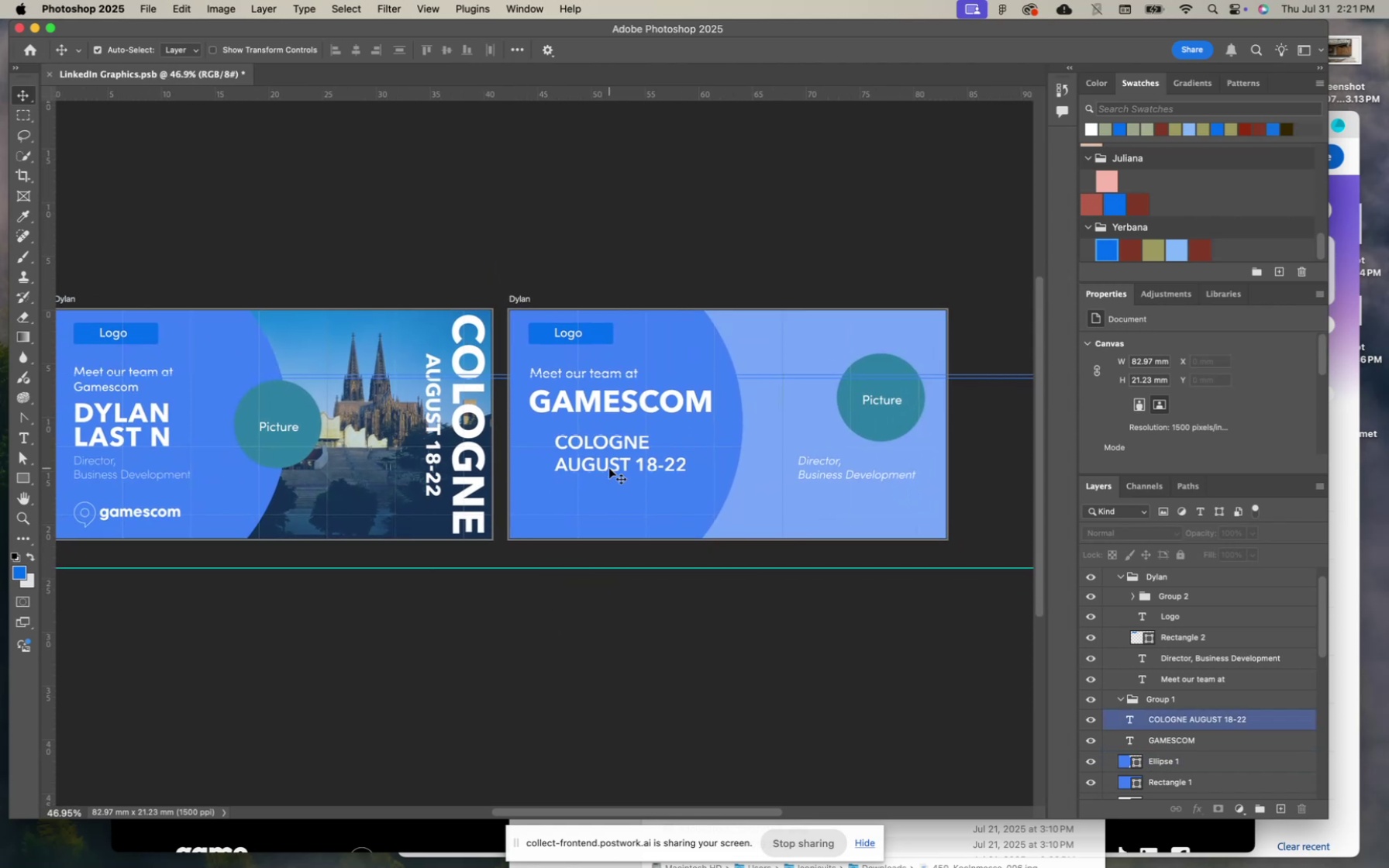 
wait(10.45)
 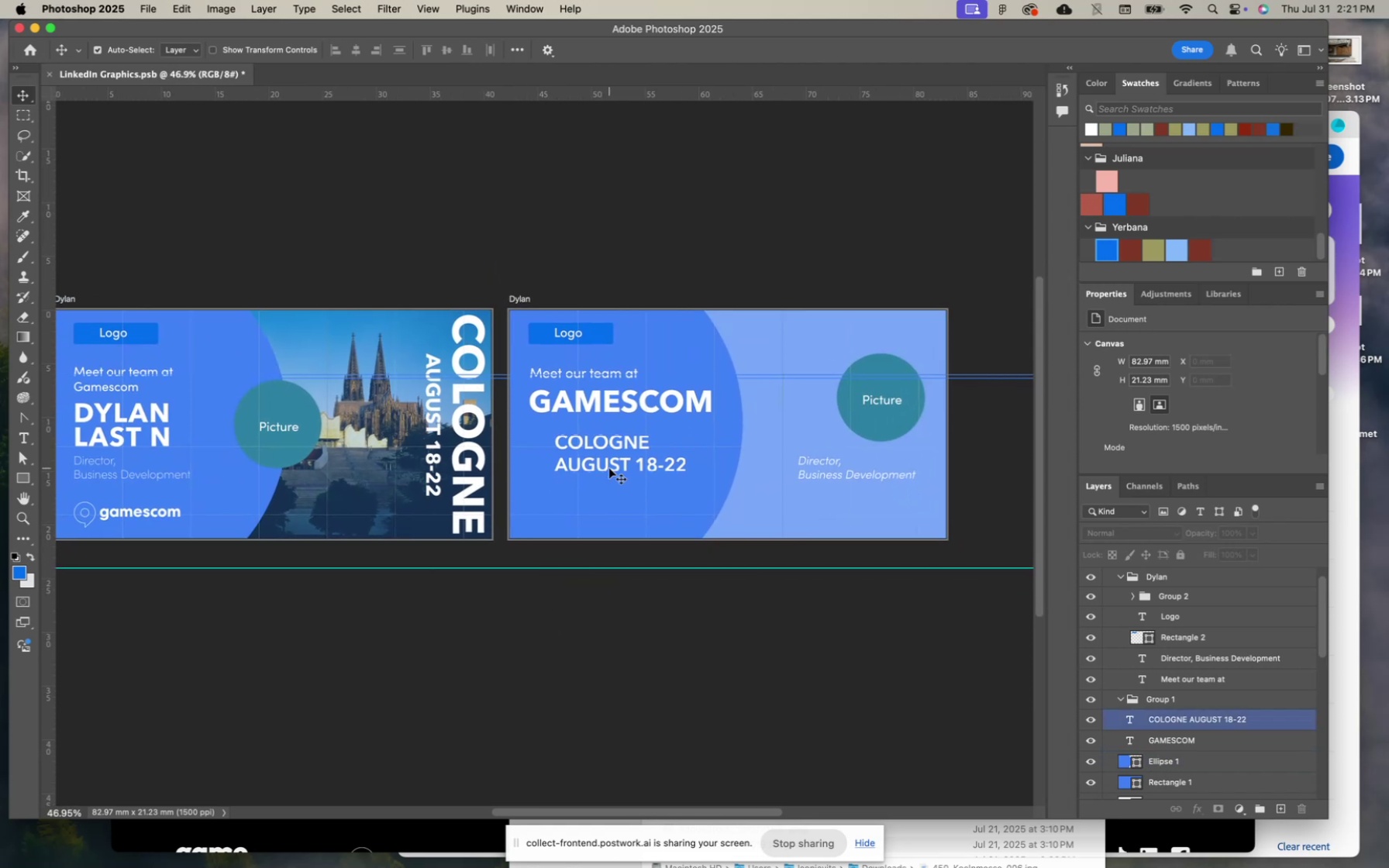 
left_click([602, 815])
 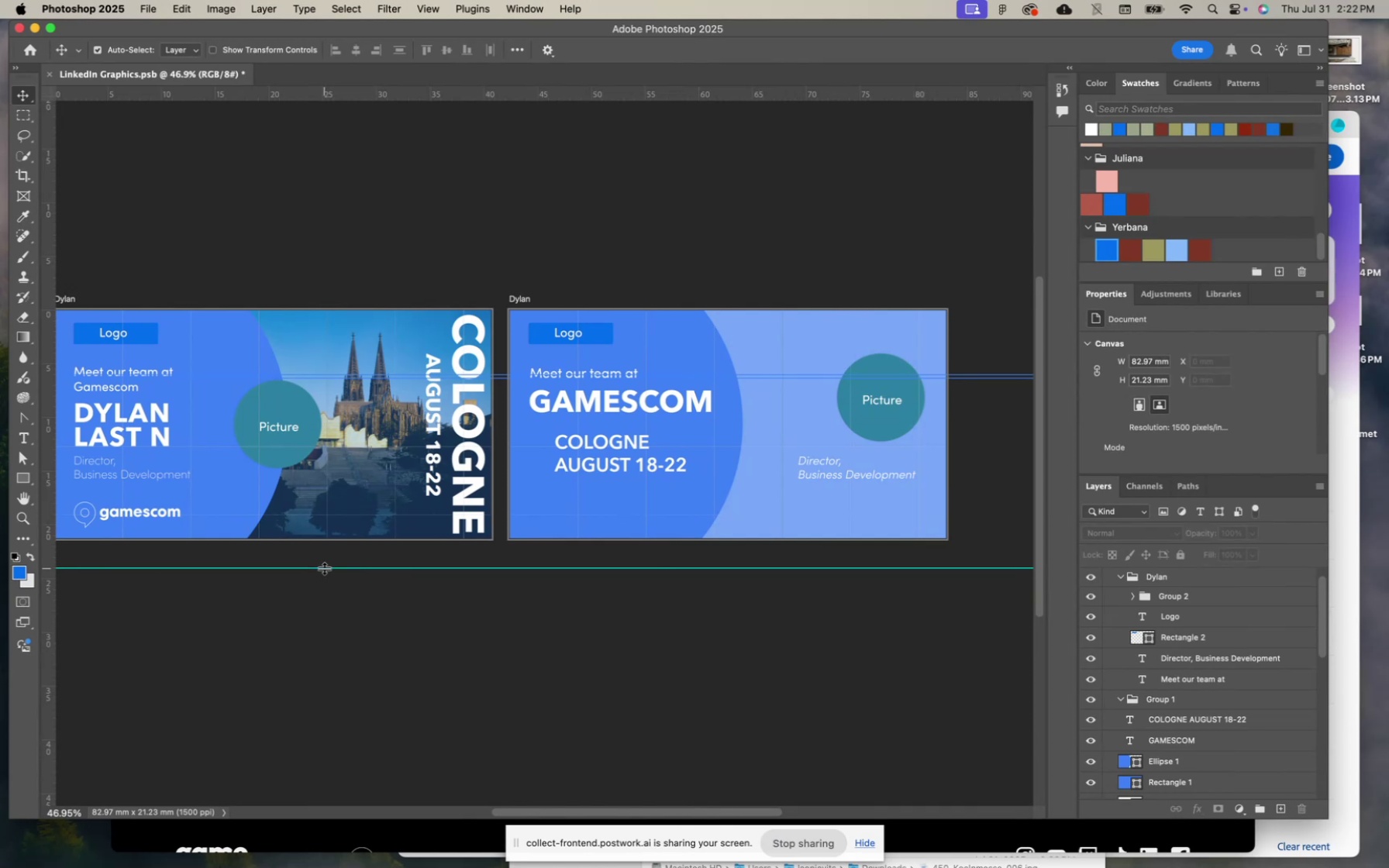 
wait(61.32)
 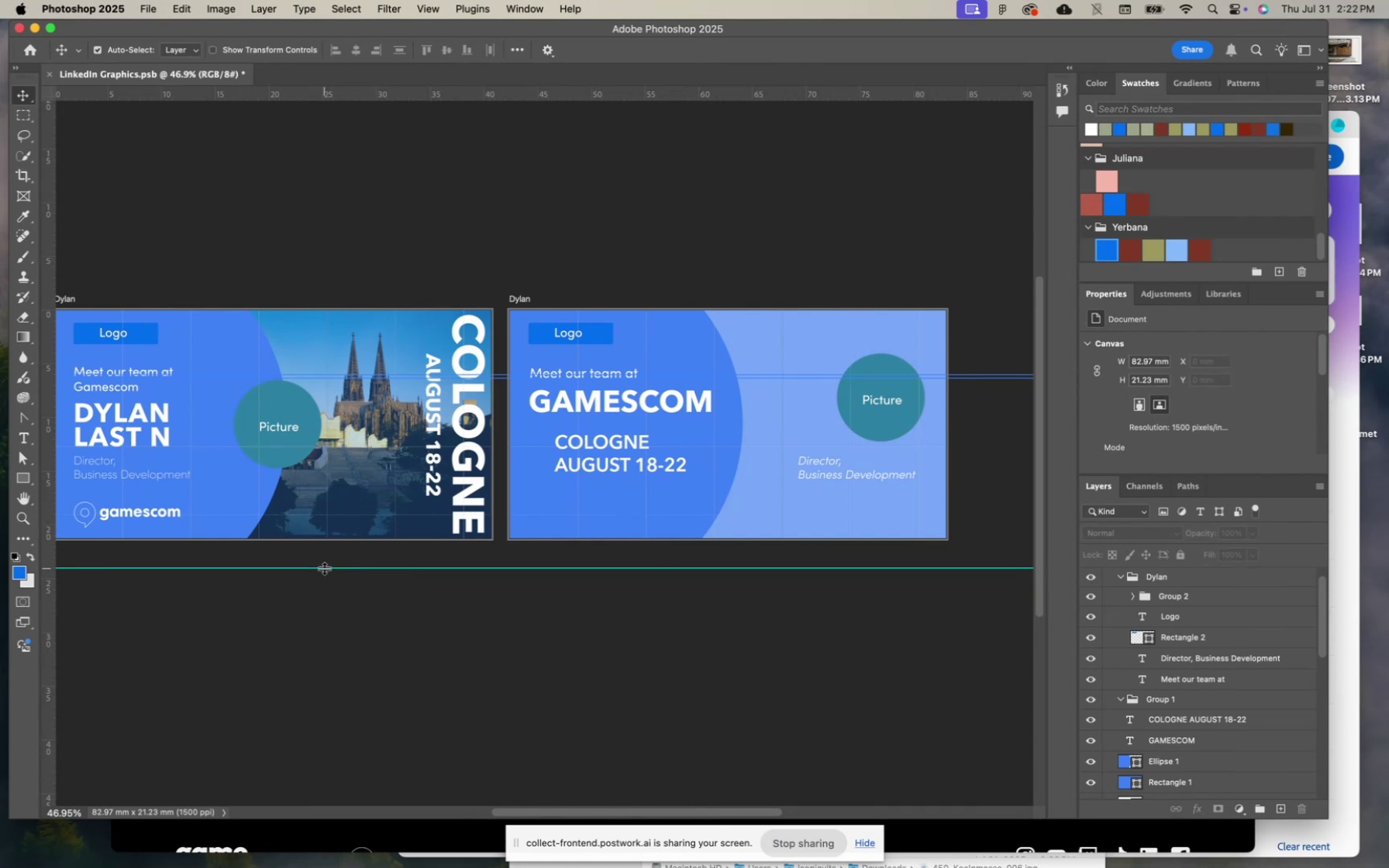 
mouse_move([1280, 114])
 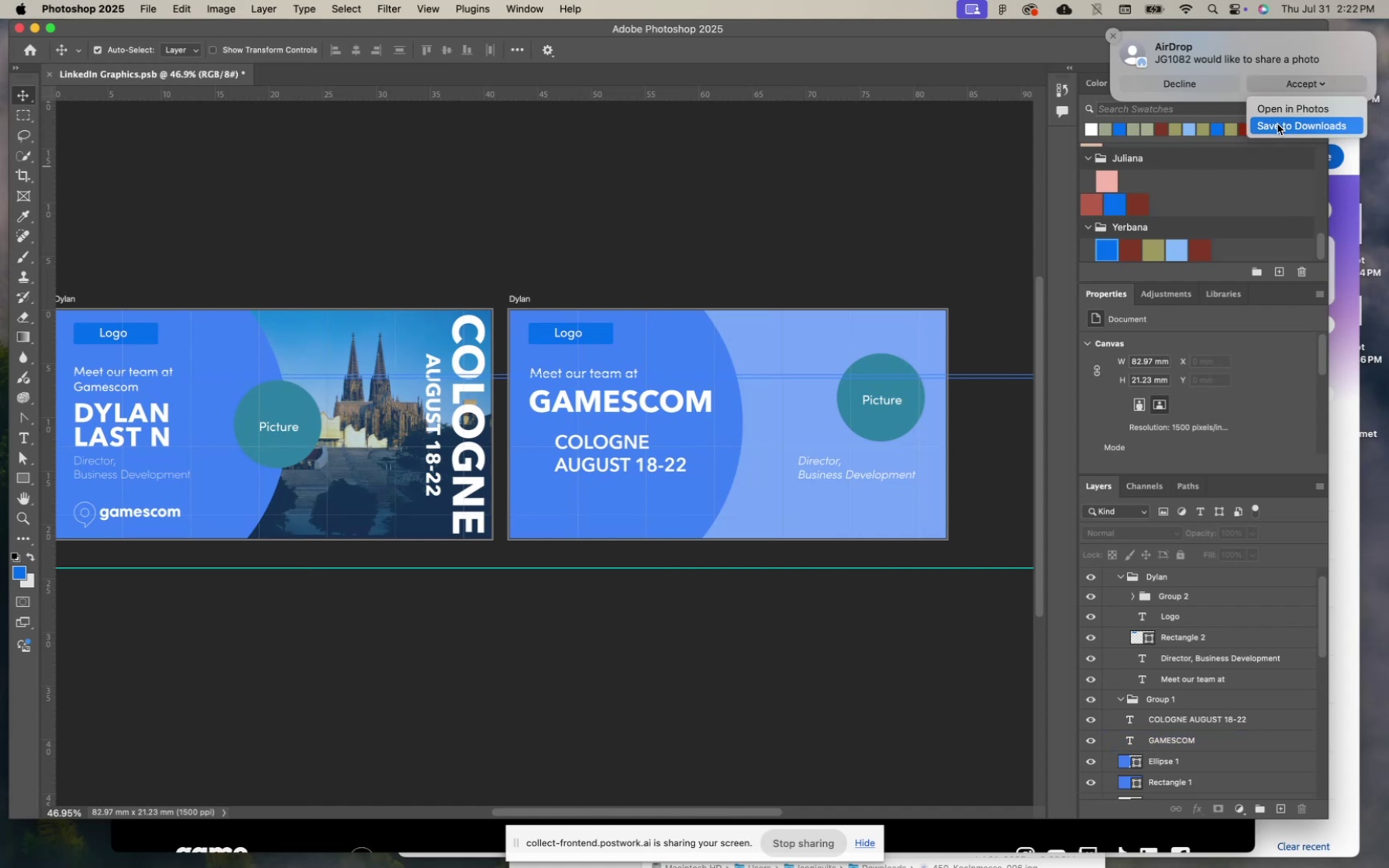 
left_click([1277, 124])
 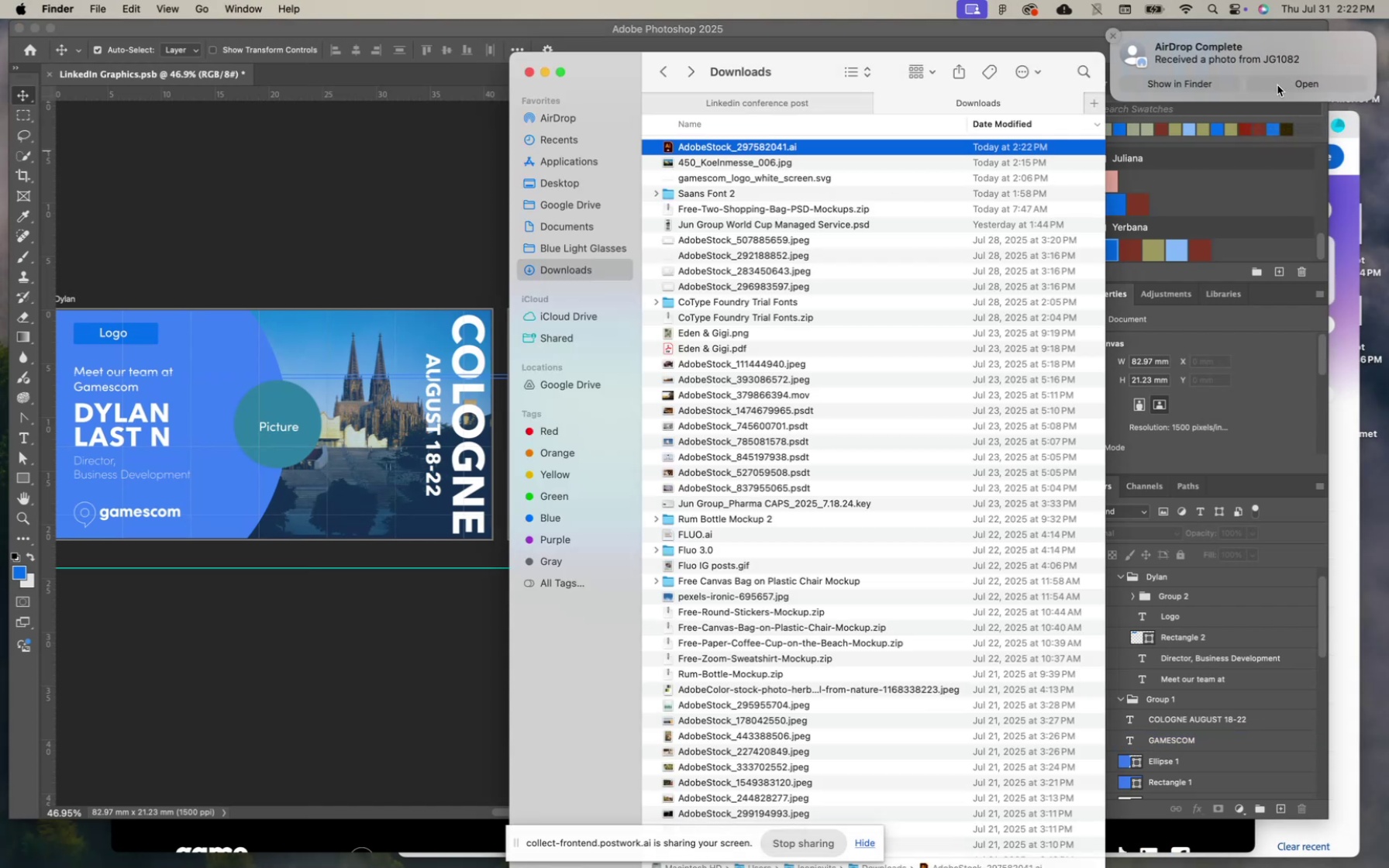 
wait(6.7)
 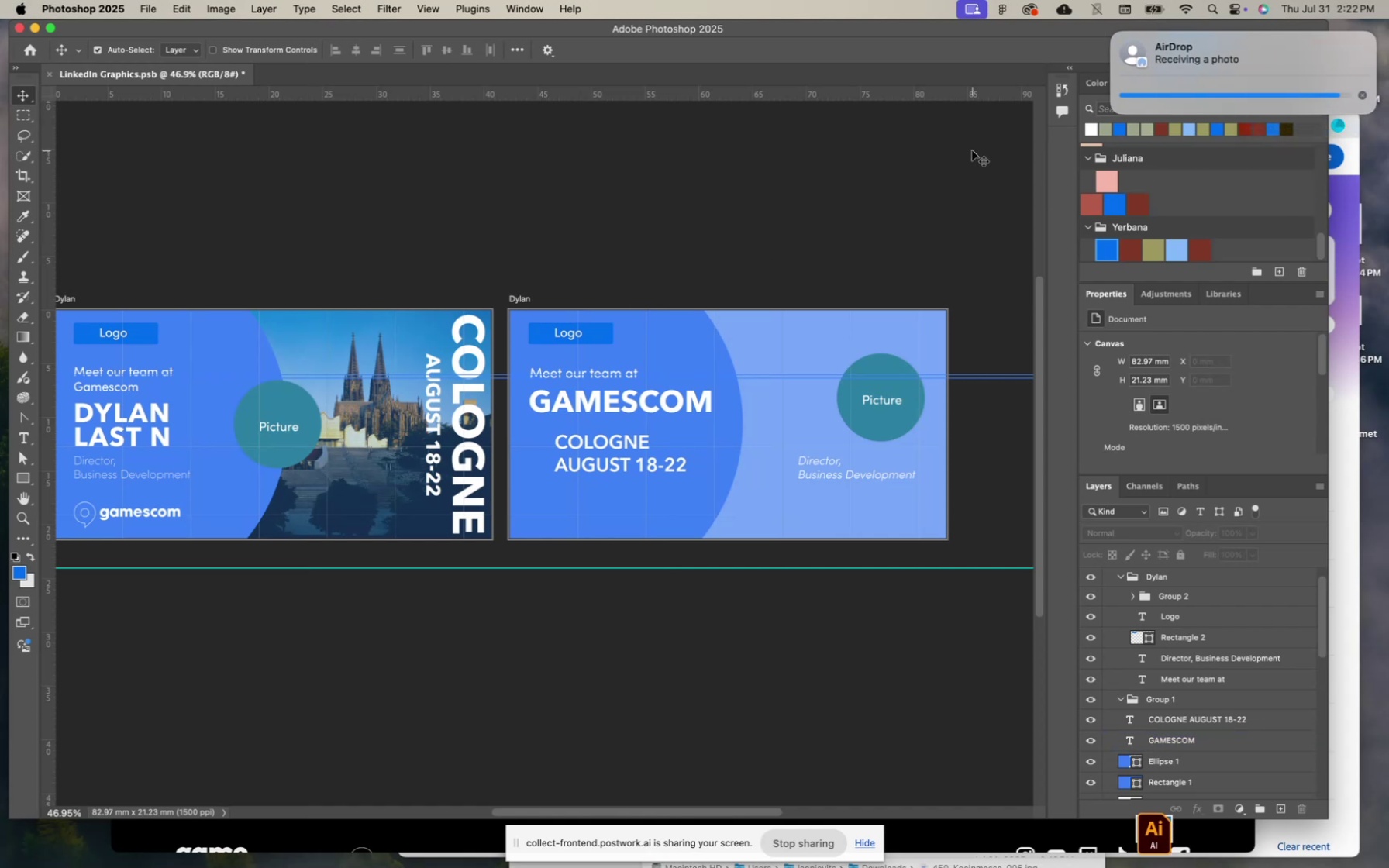 
left_click([1211, 89])
 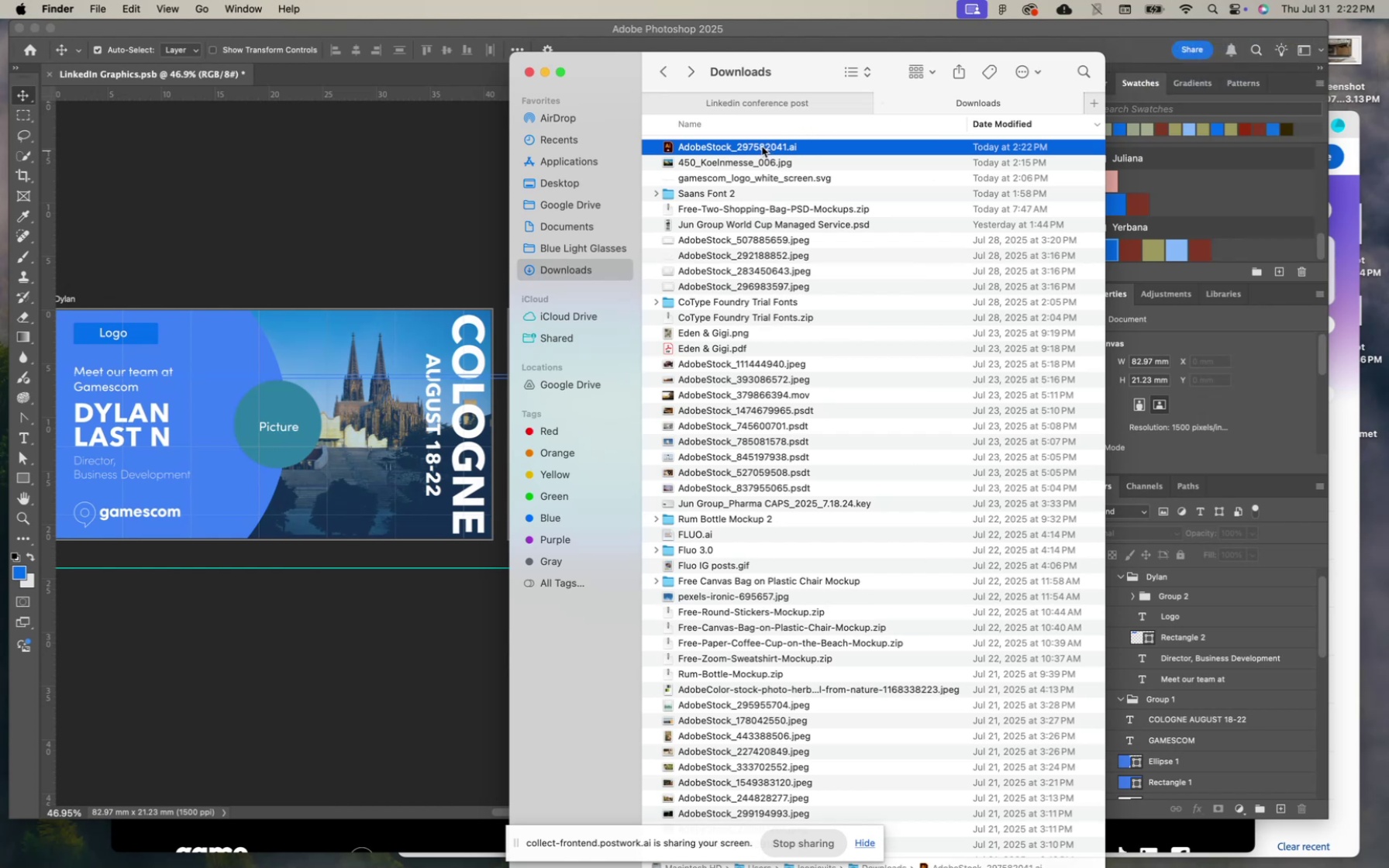 
right_click([762, 146])
 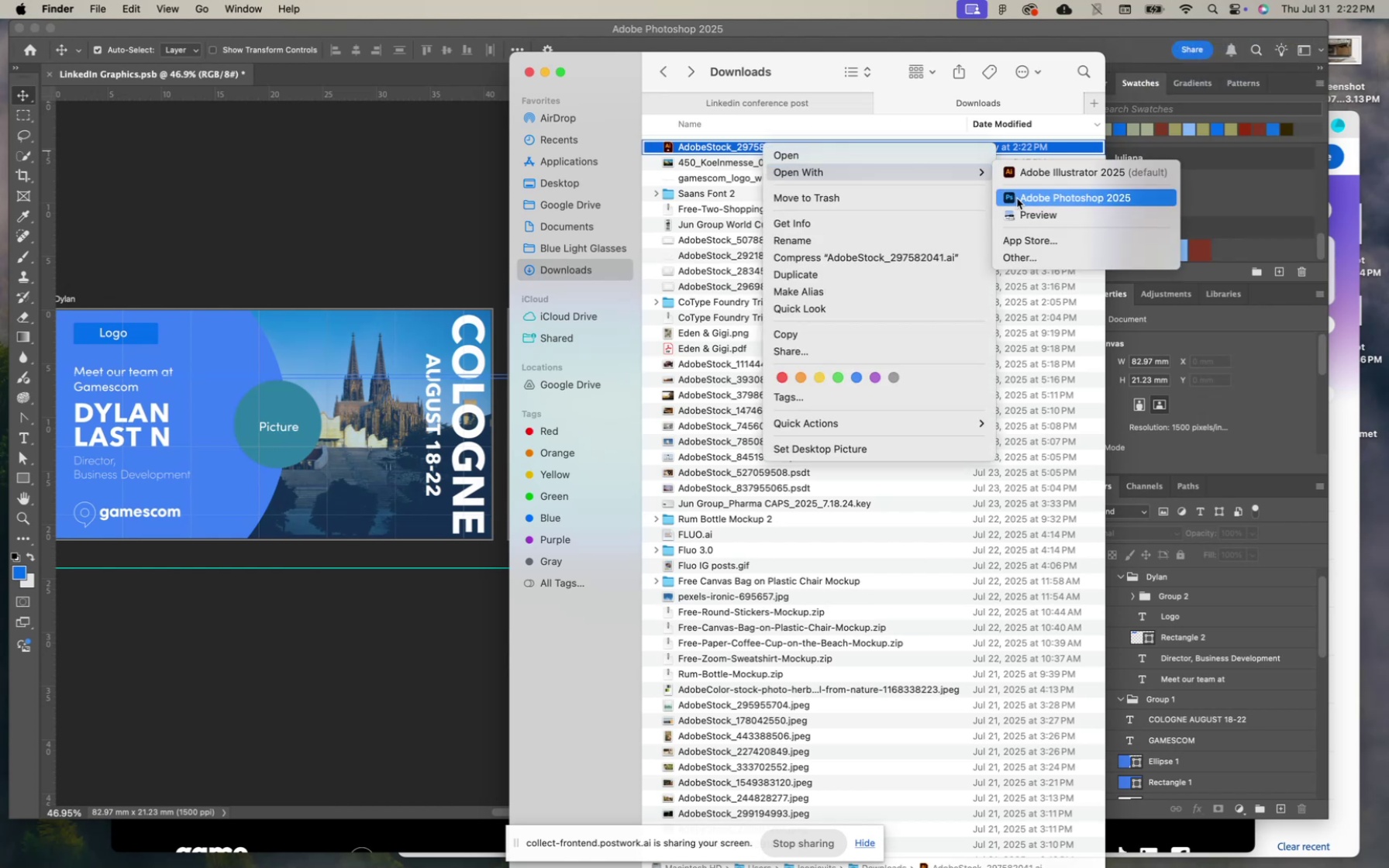 
left_click([1025, 170])
 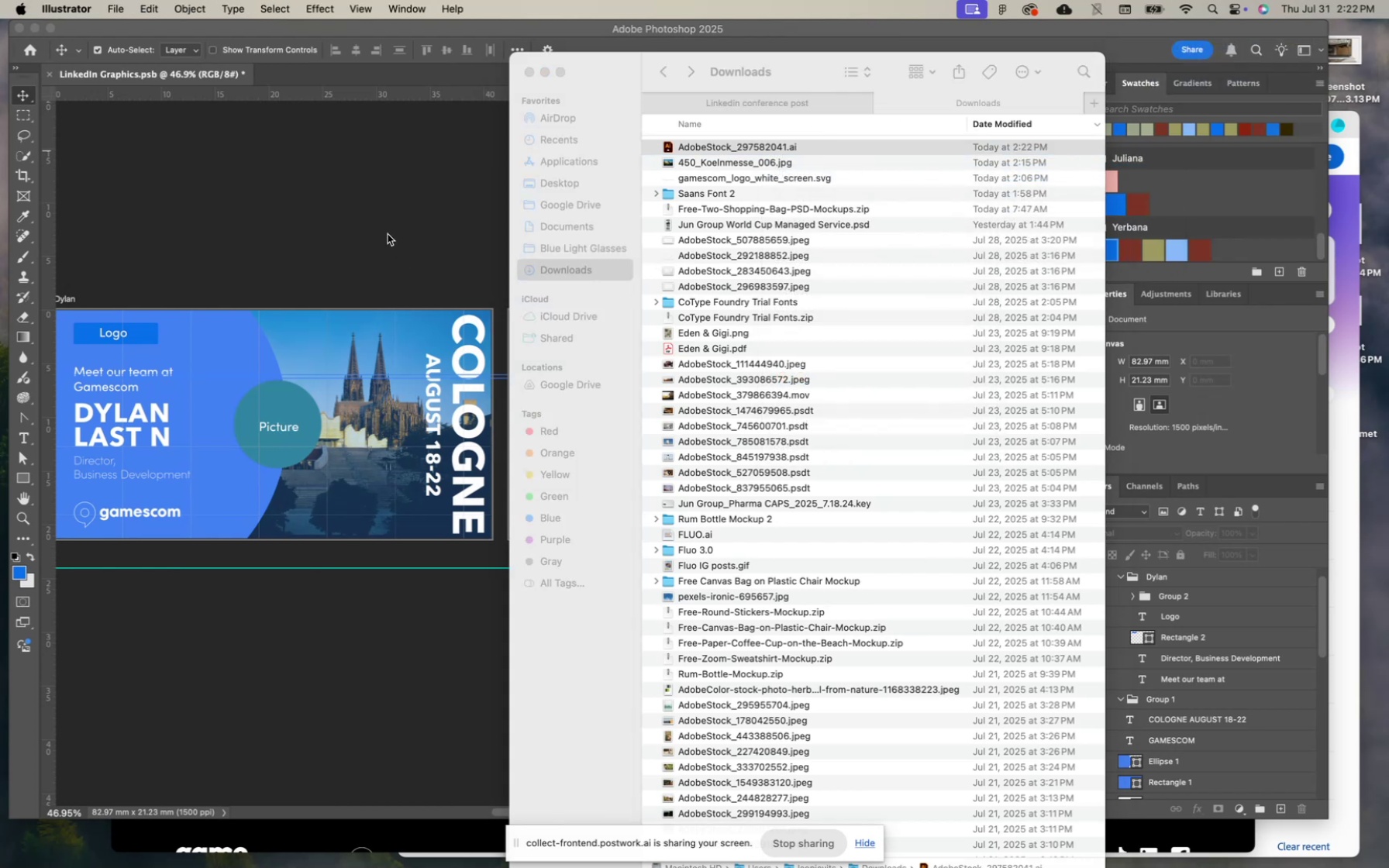 
left_click([388, 234])
 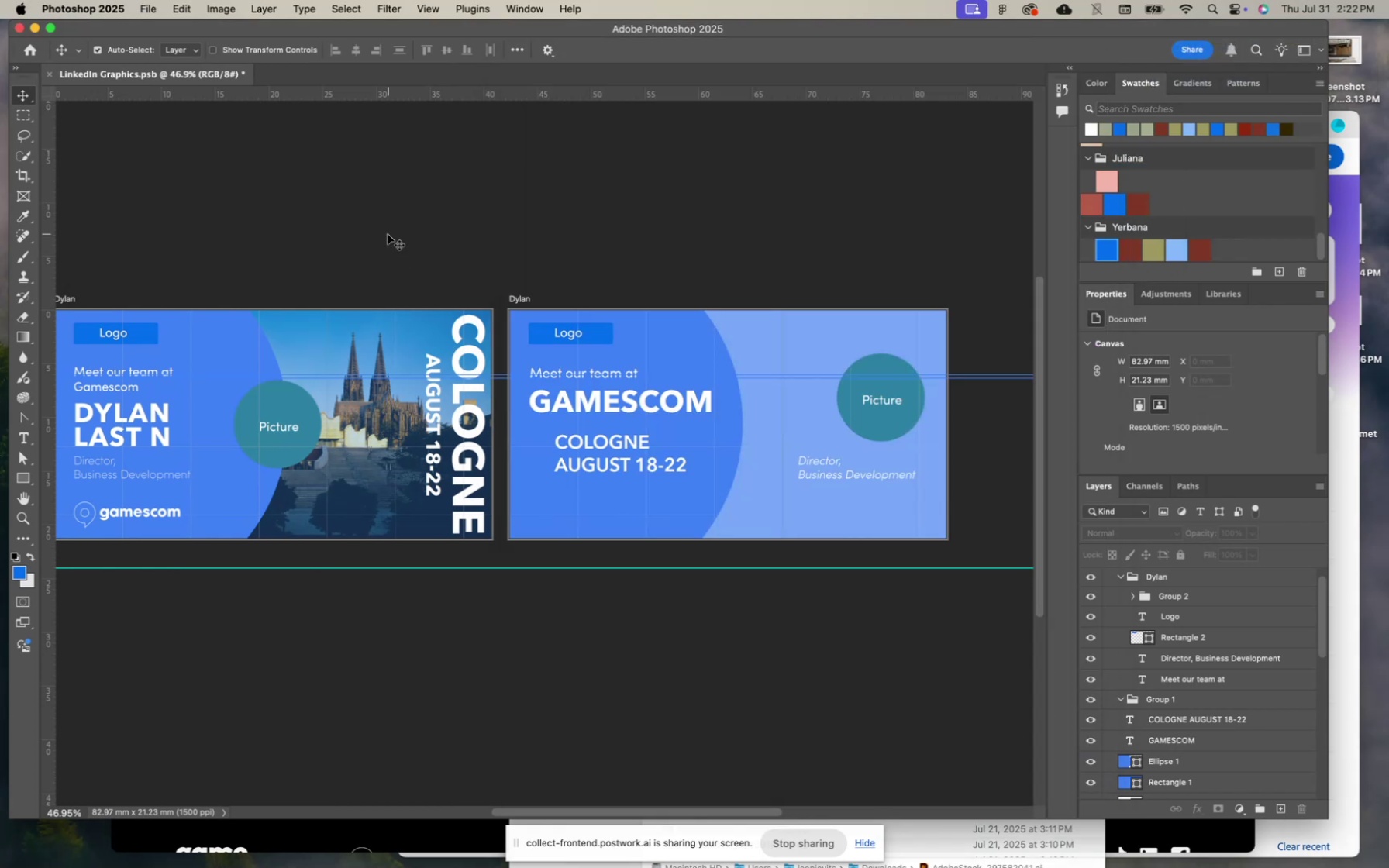 
scroll: coordinate [388, 234], scroll_direction: up, amount: 8.0
 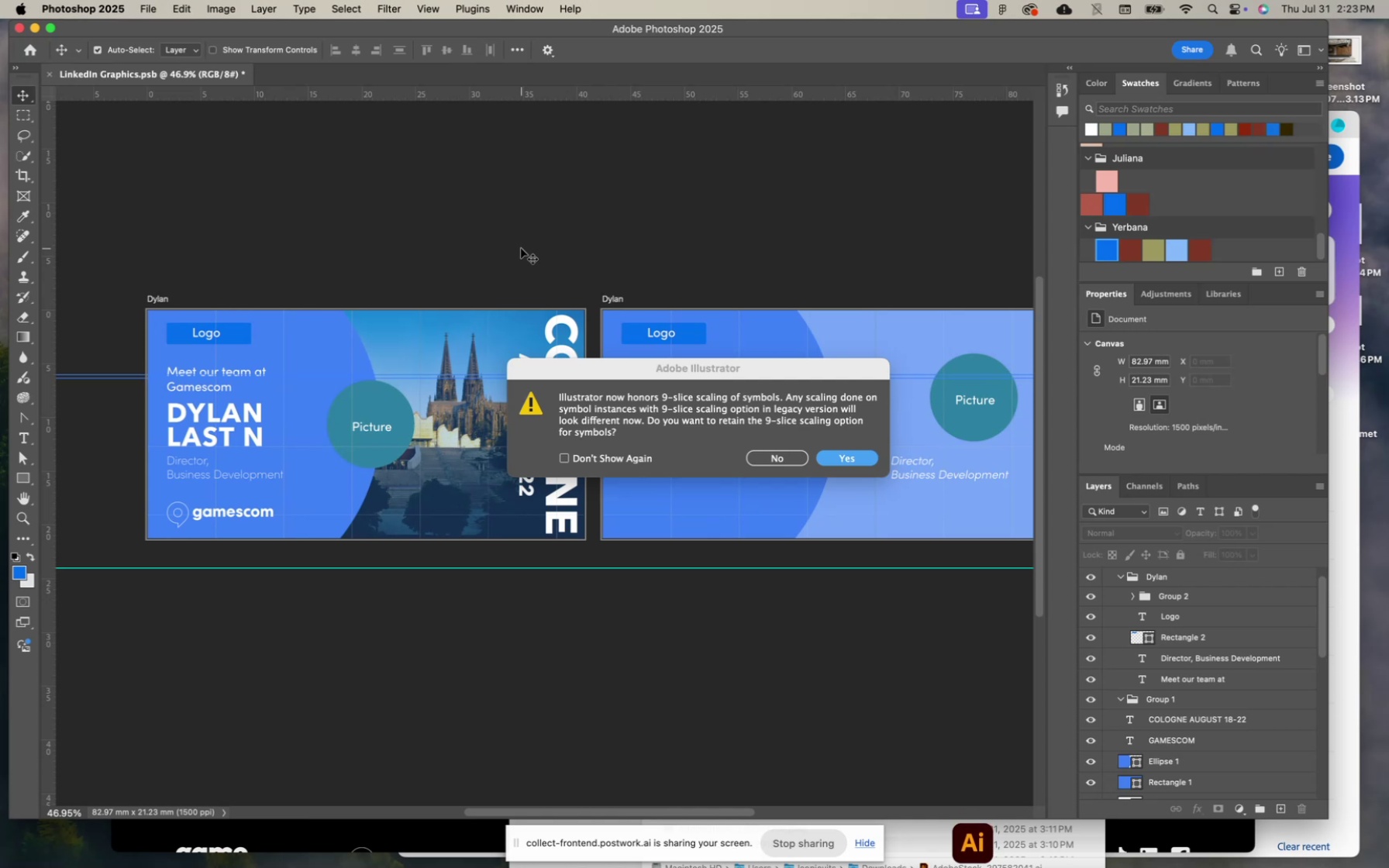 
wait(23.32)
 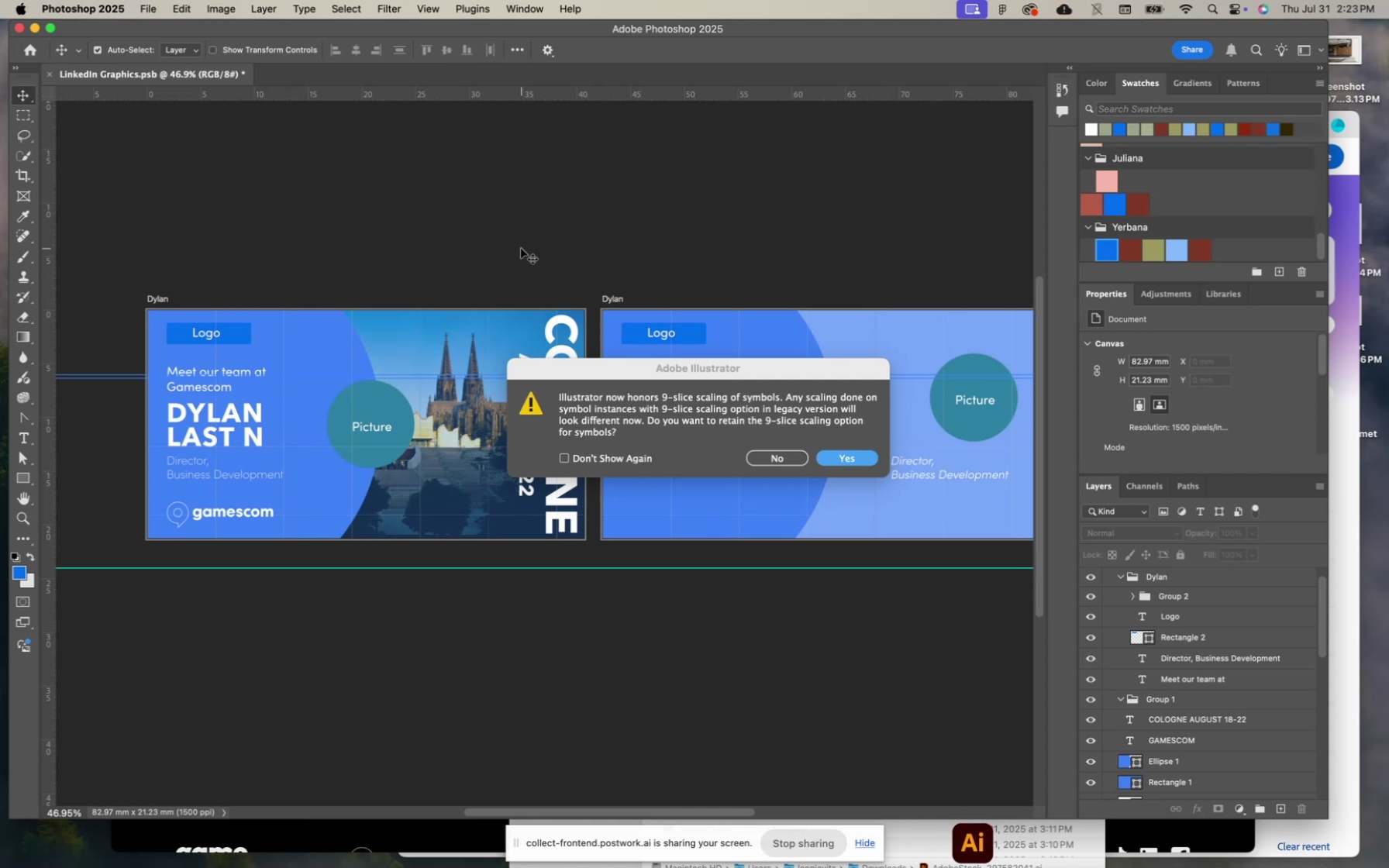 
left_click([857, 456])
 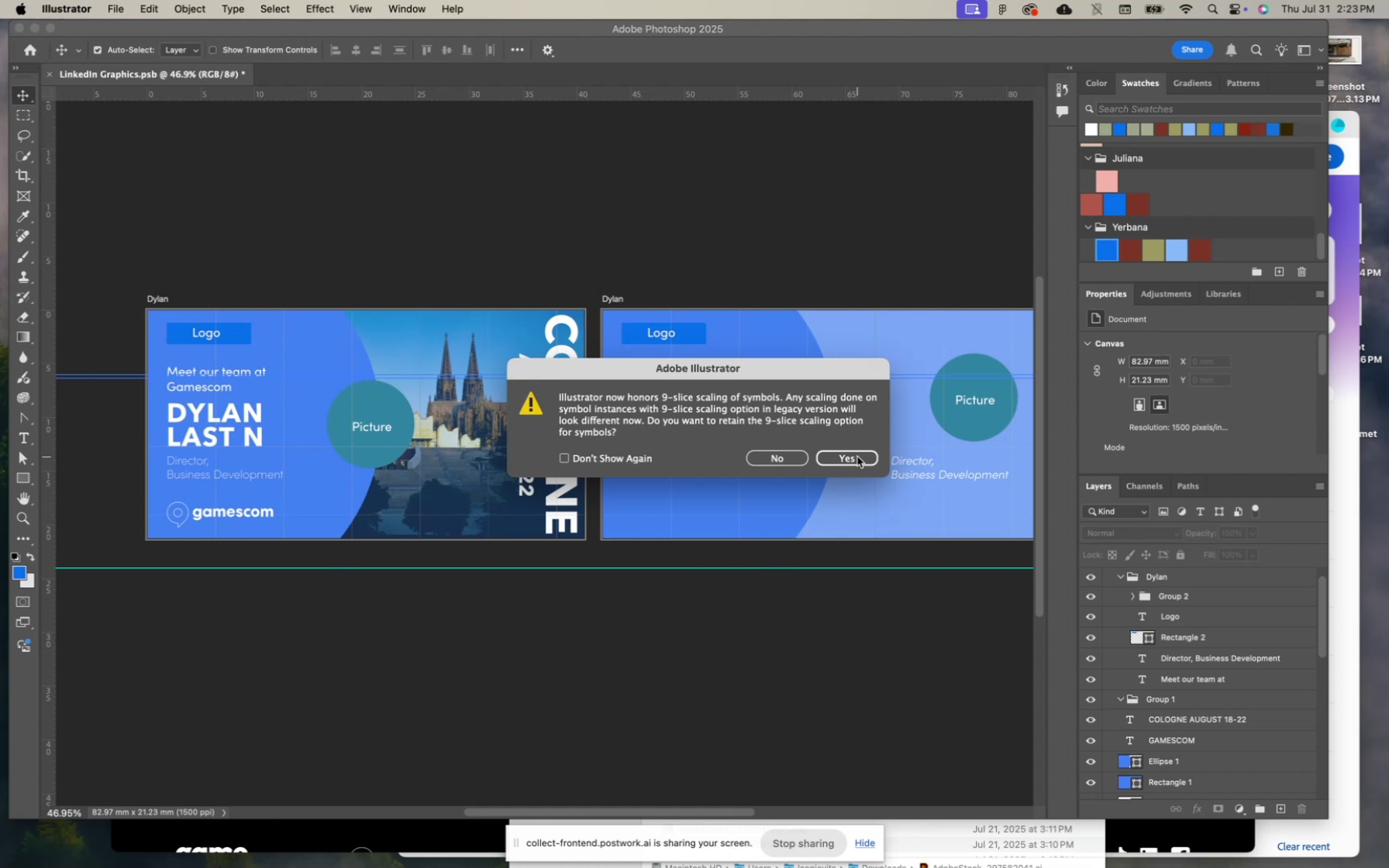 
wait(12.57)
 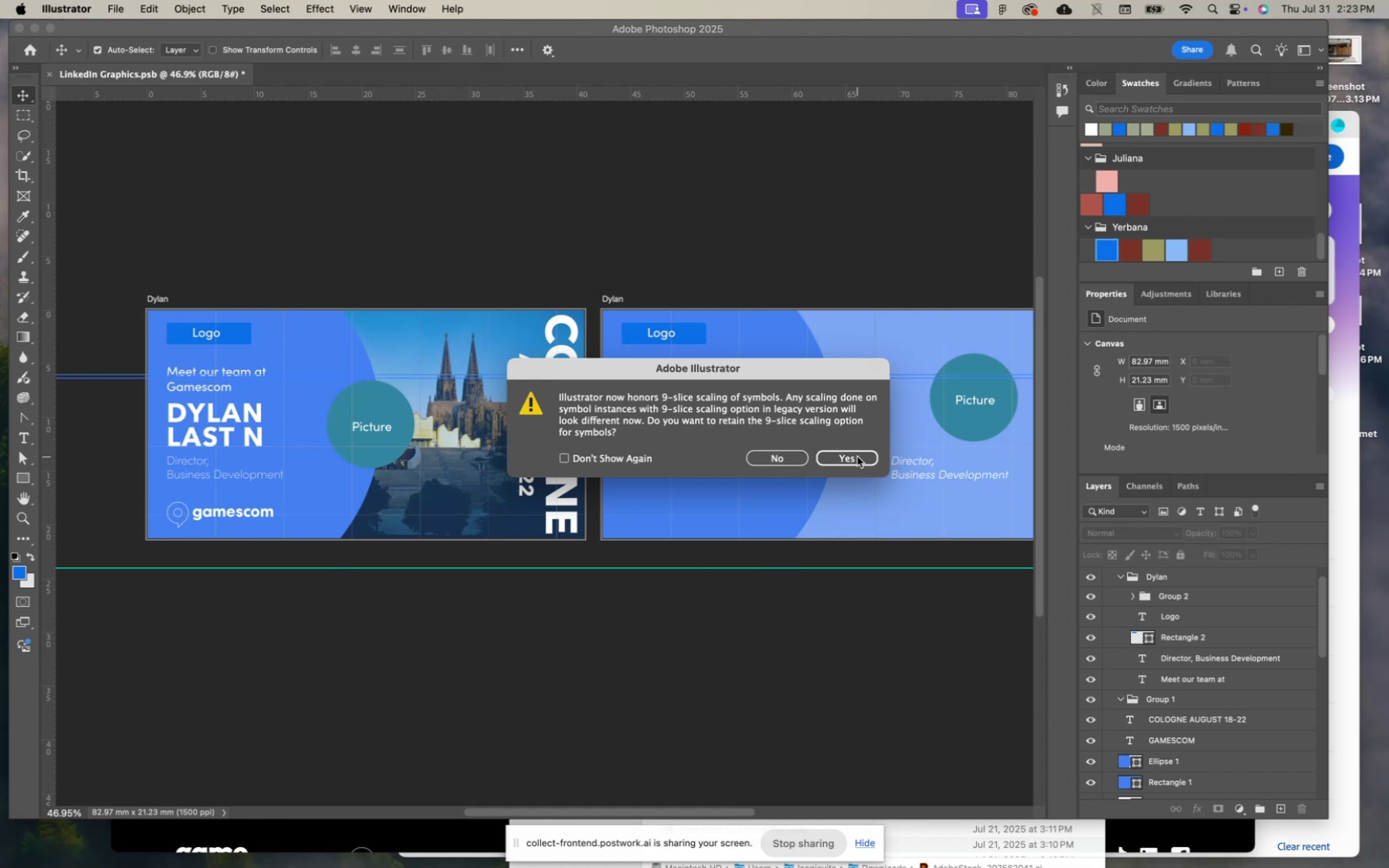 
left_click([857, 456])
 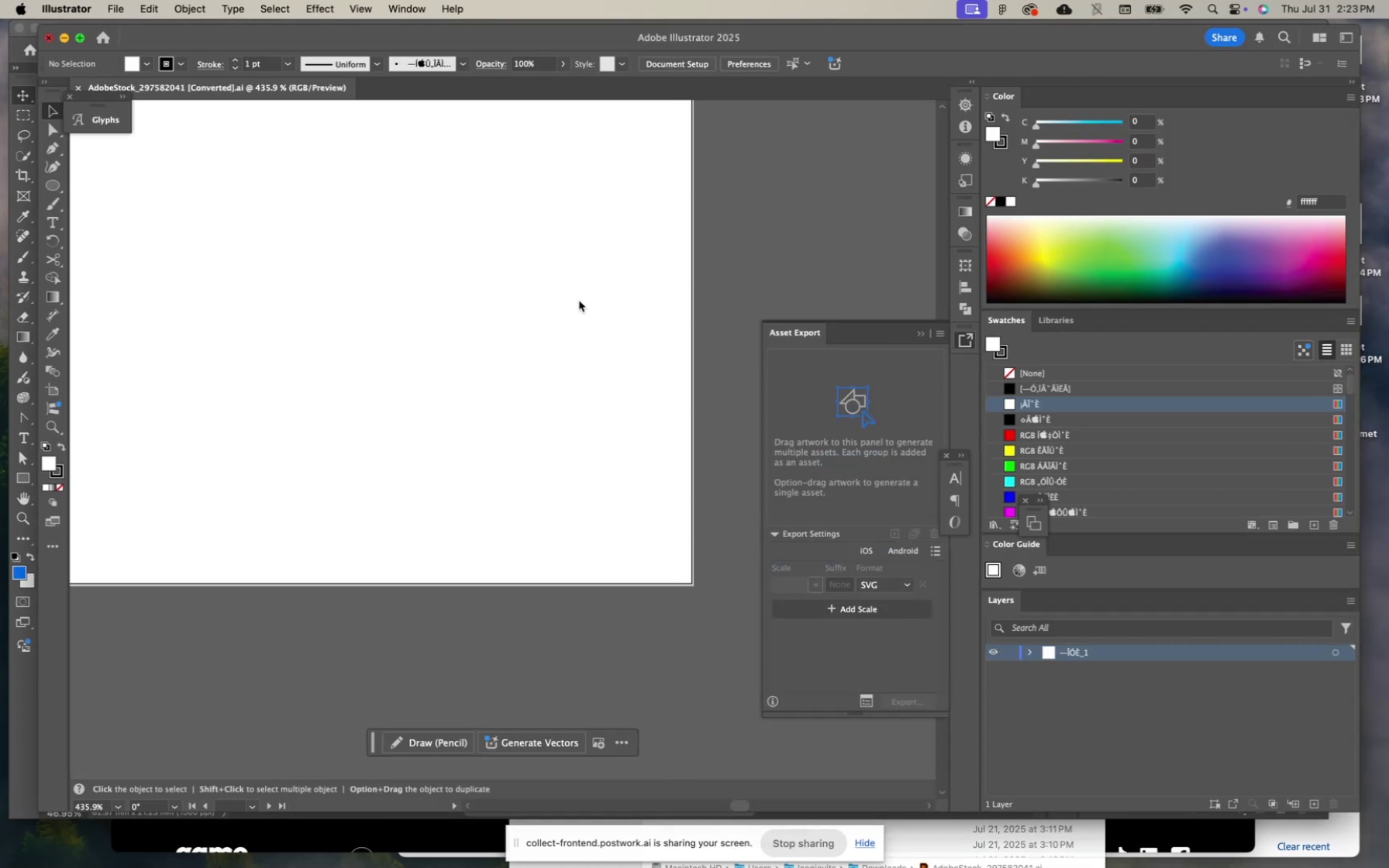 
scroll: coordinate [459, 331], scroll_direction: up, amount: 33.0
 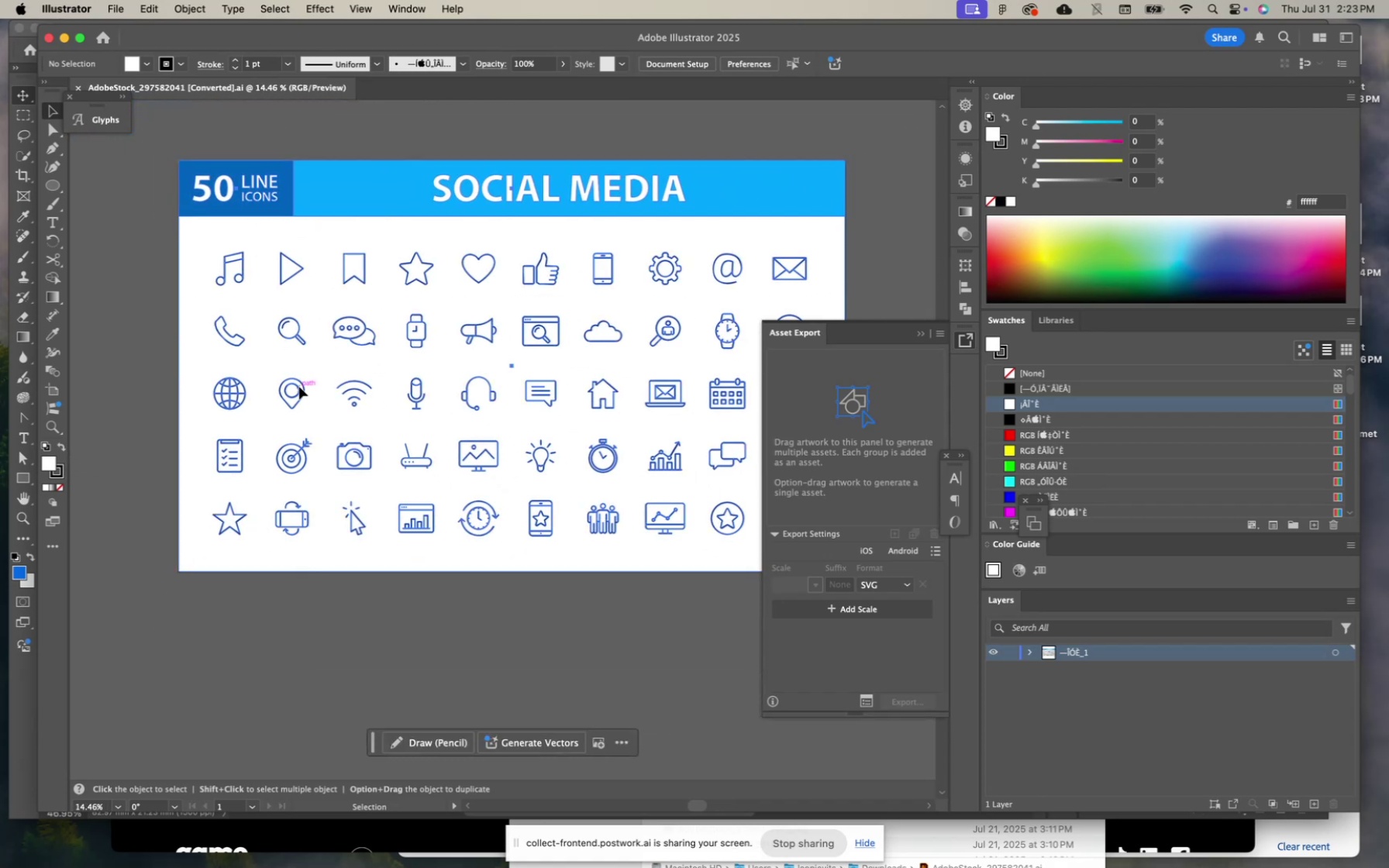 
double_click([298, 388])
 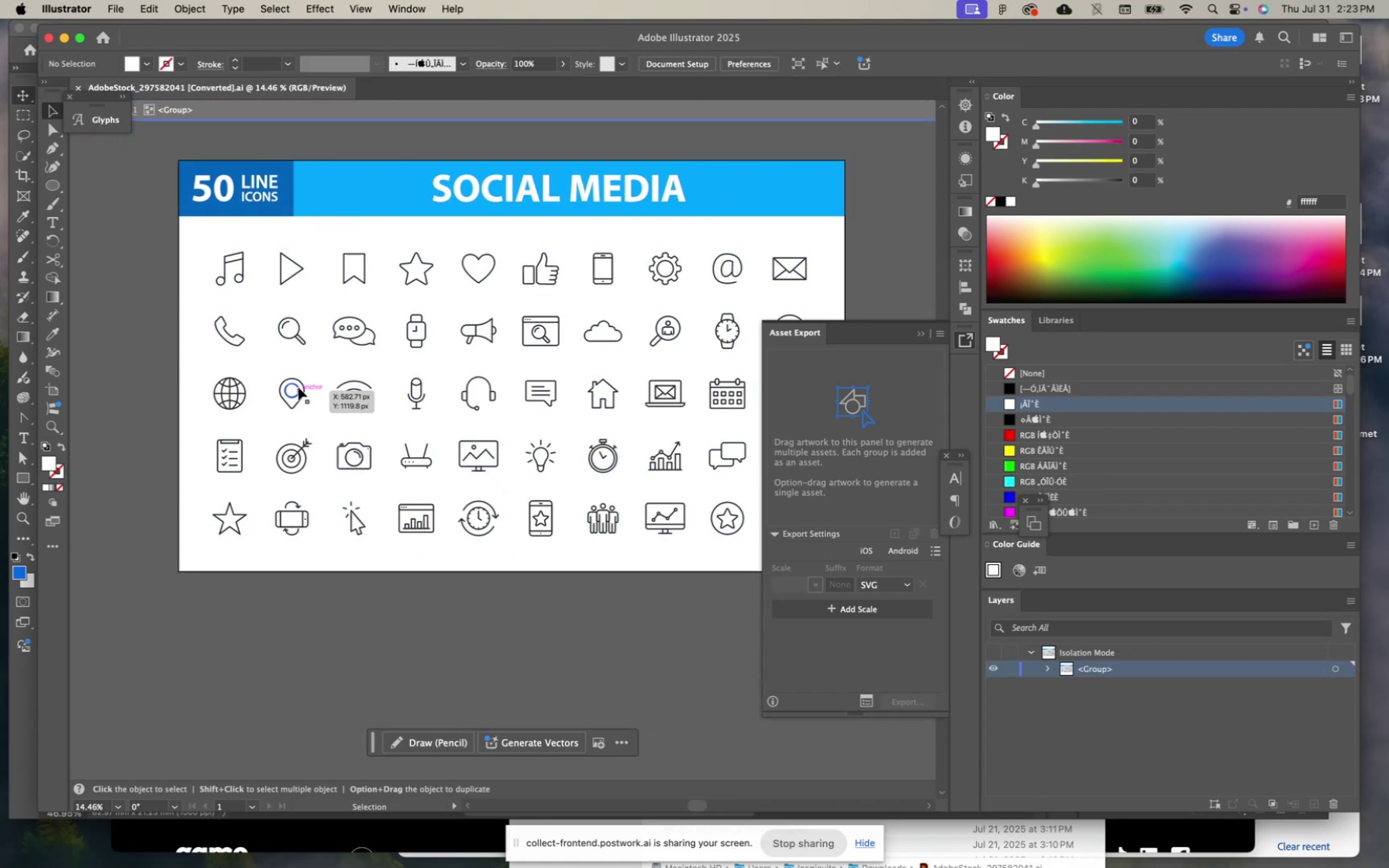 
left_click([298, 388])
 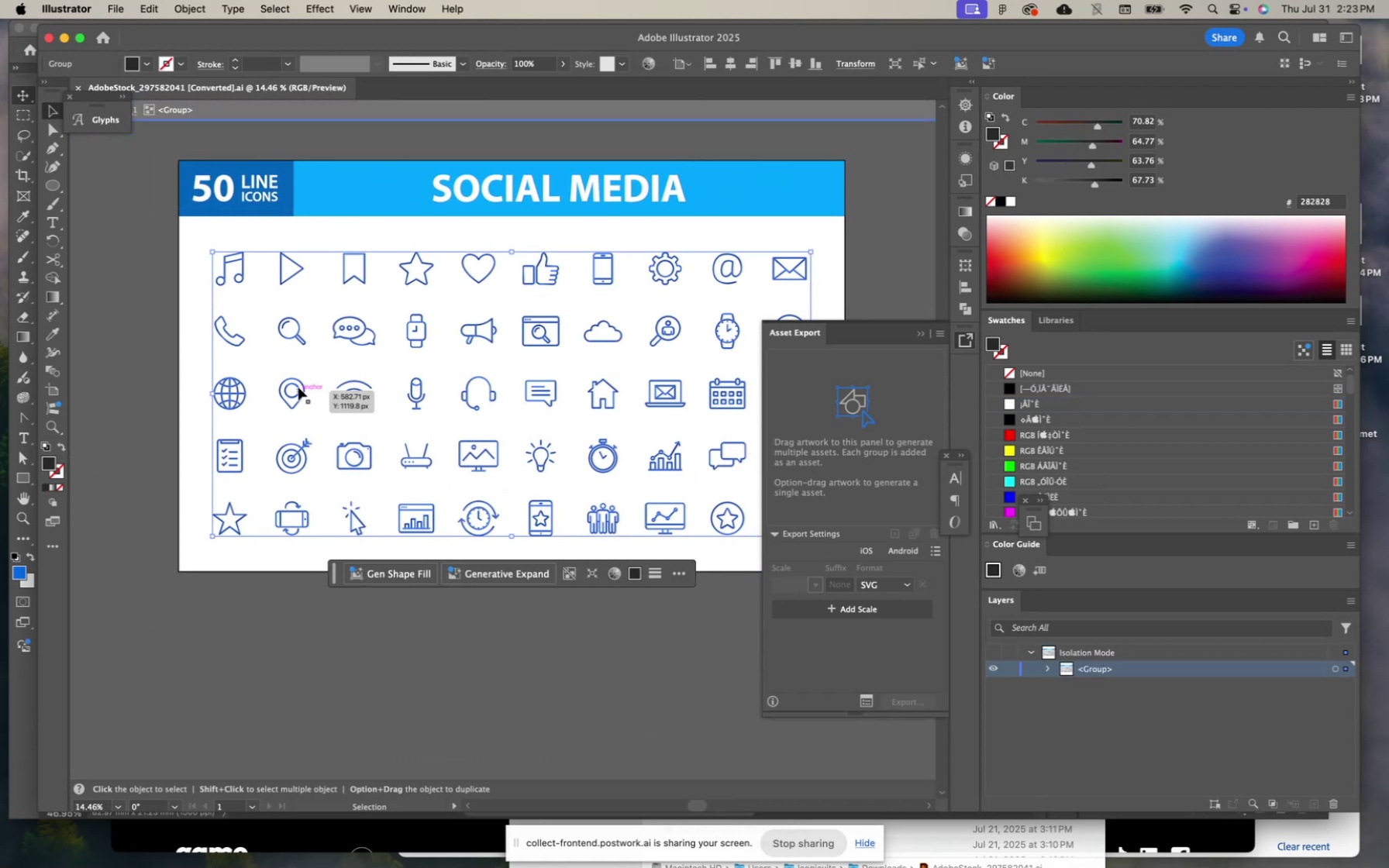 
double_click([298, 388])
 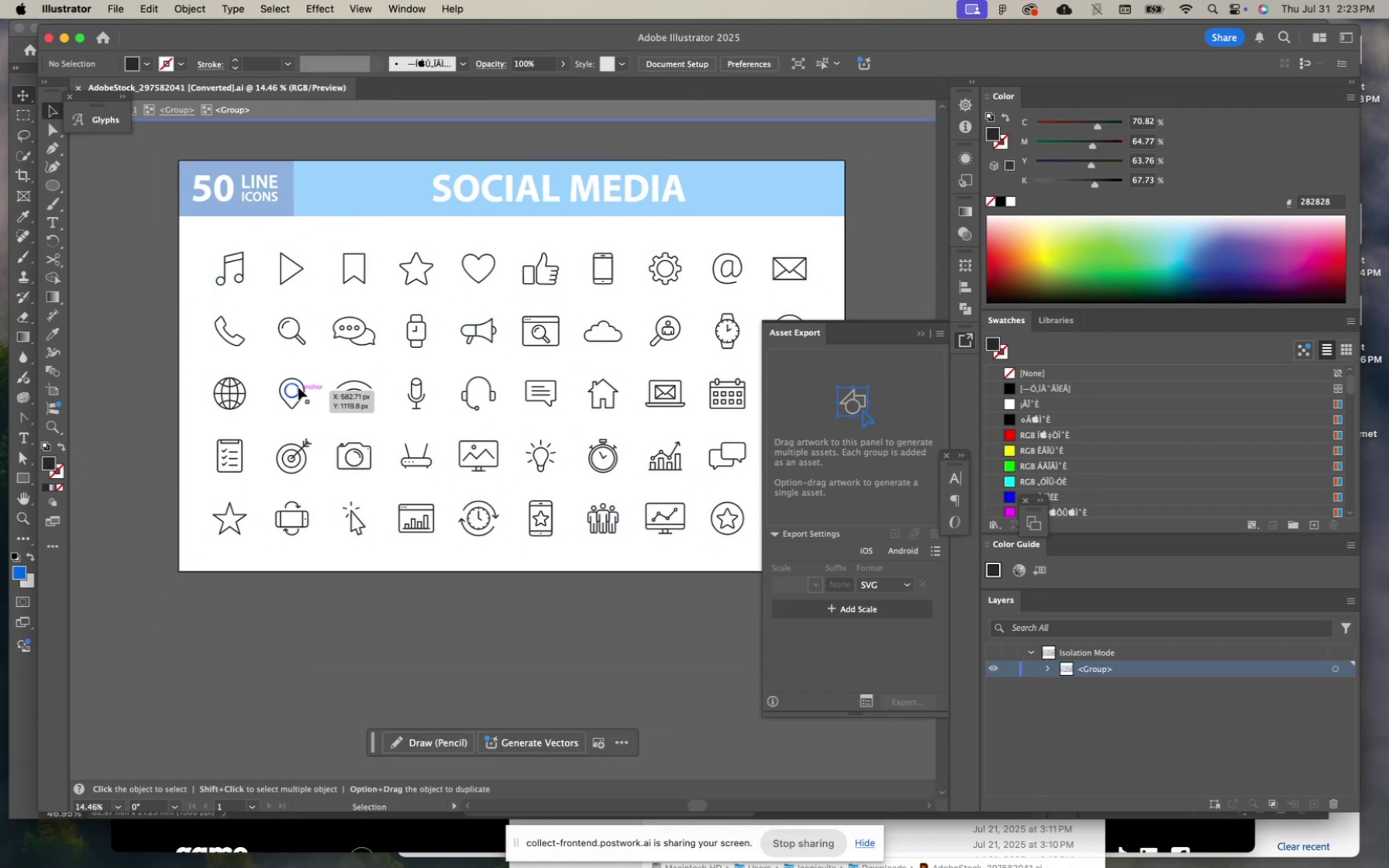 
triple_click([298, 388])
 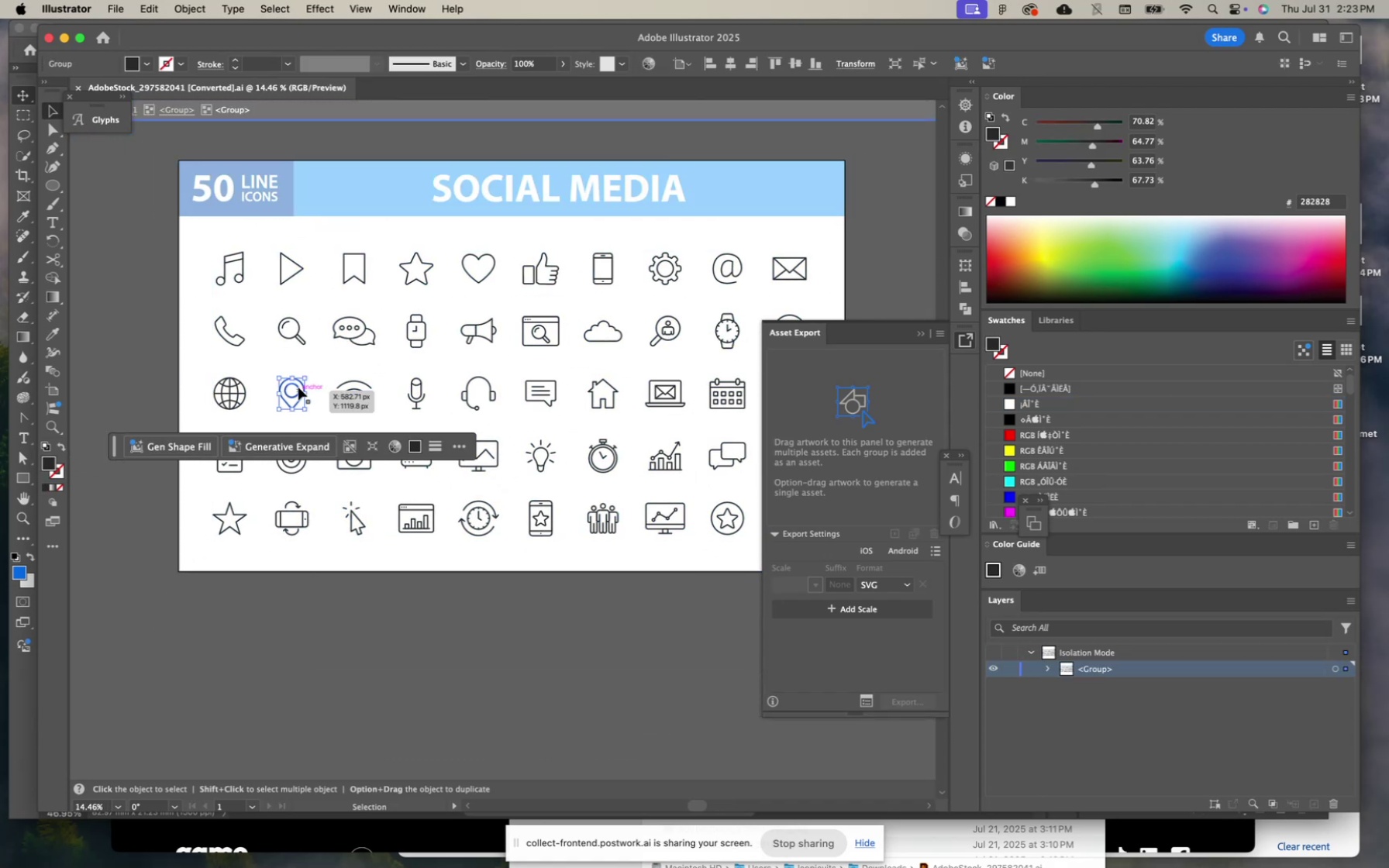 
key(Meta+CommandLeft)
 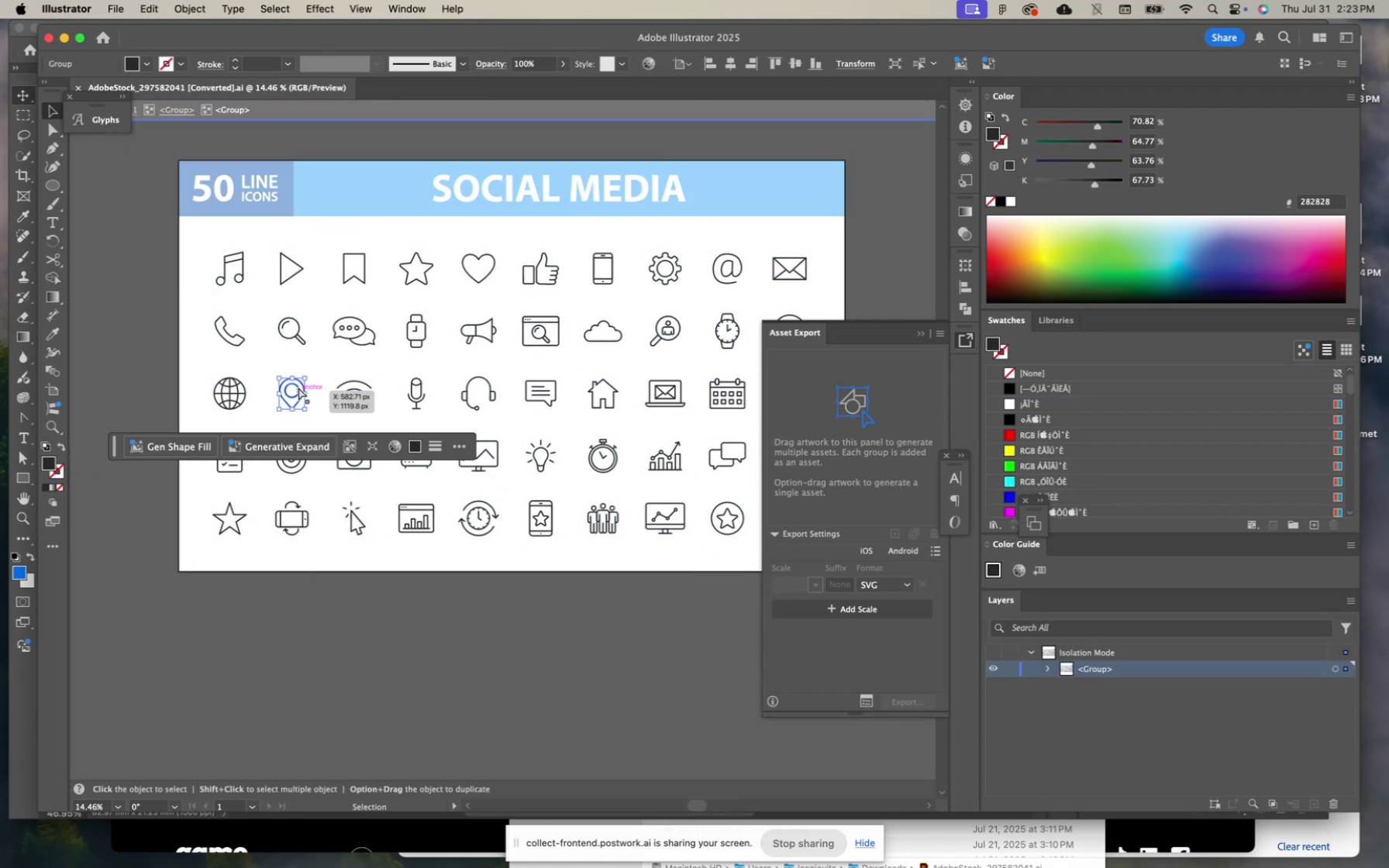 
key(Meta+C)
 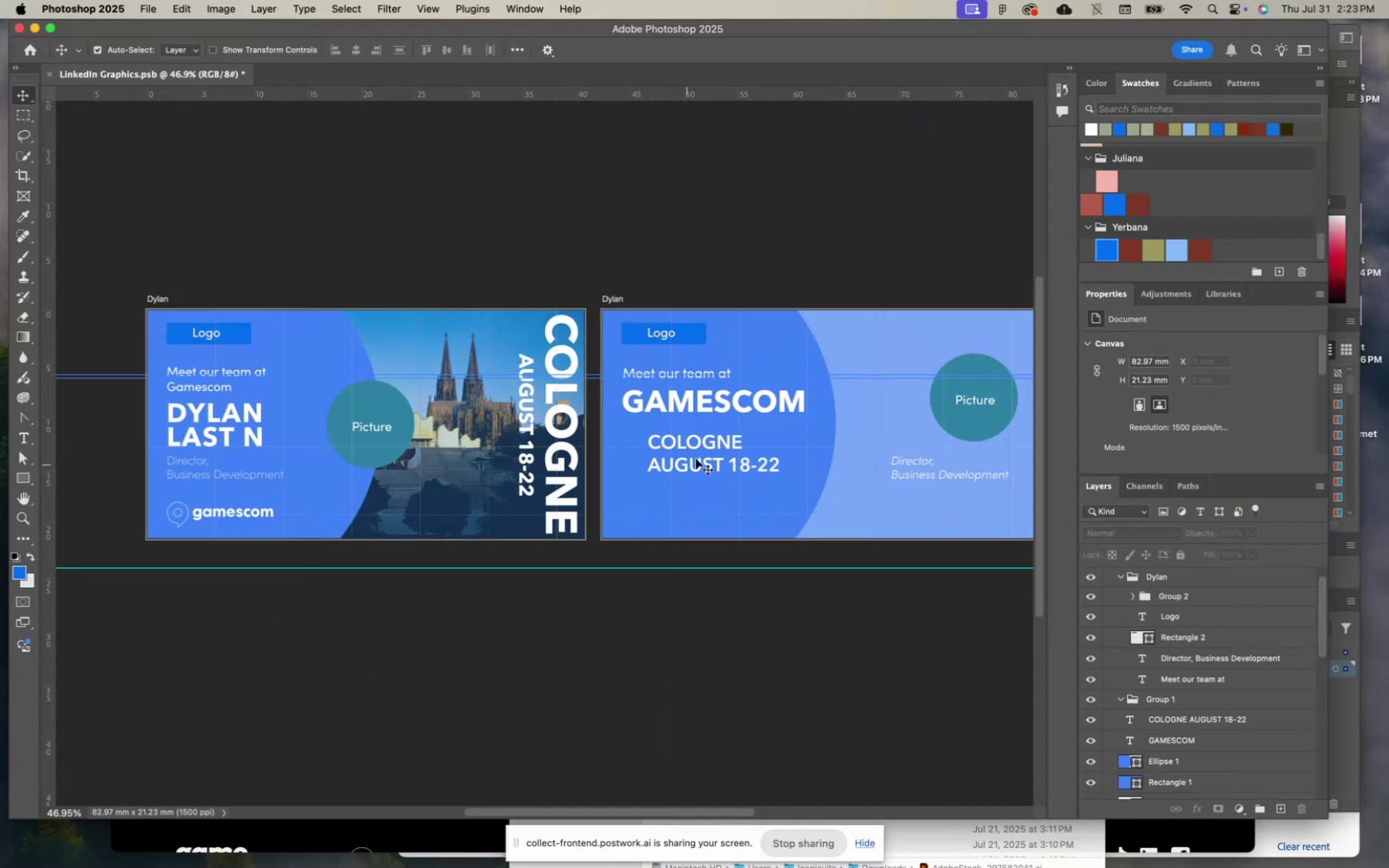 
left_click([681, 446])
 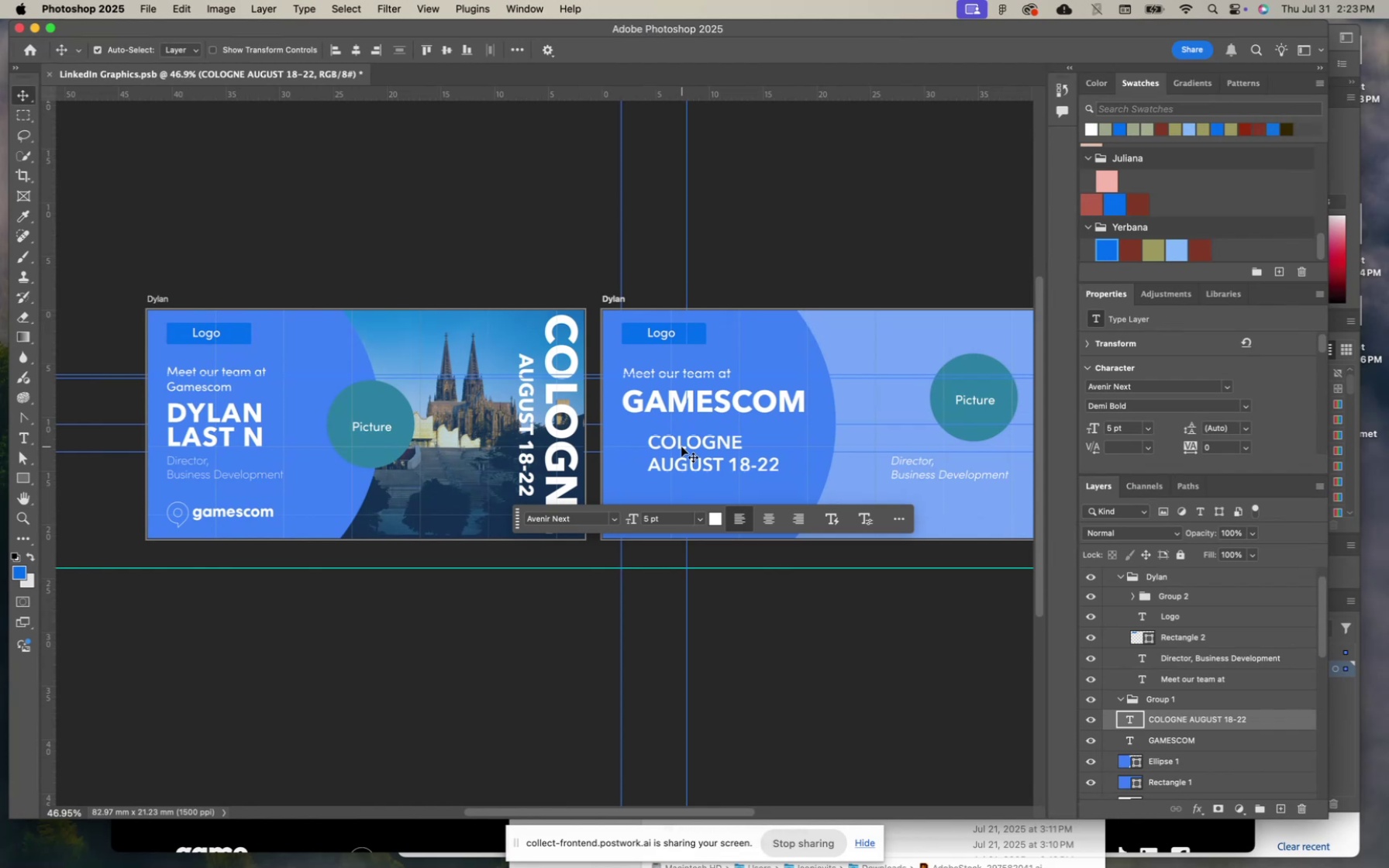 
key(Meta+V)
 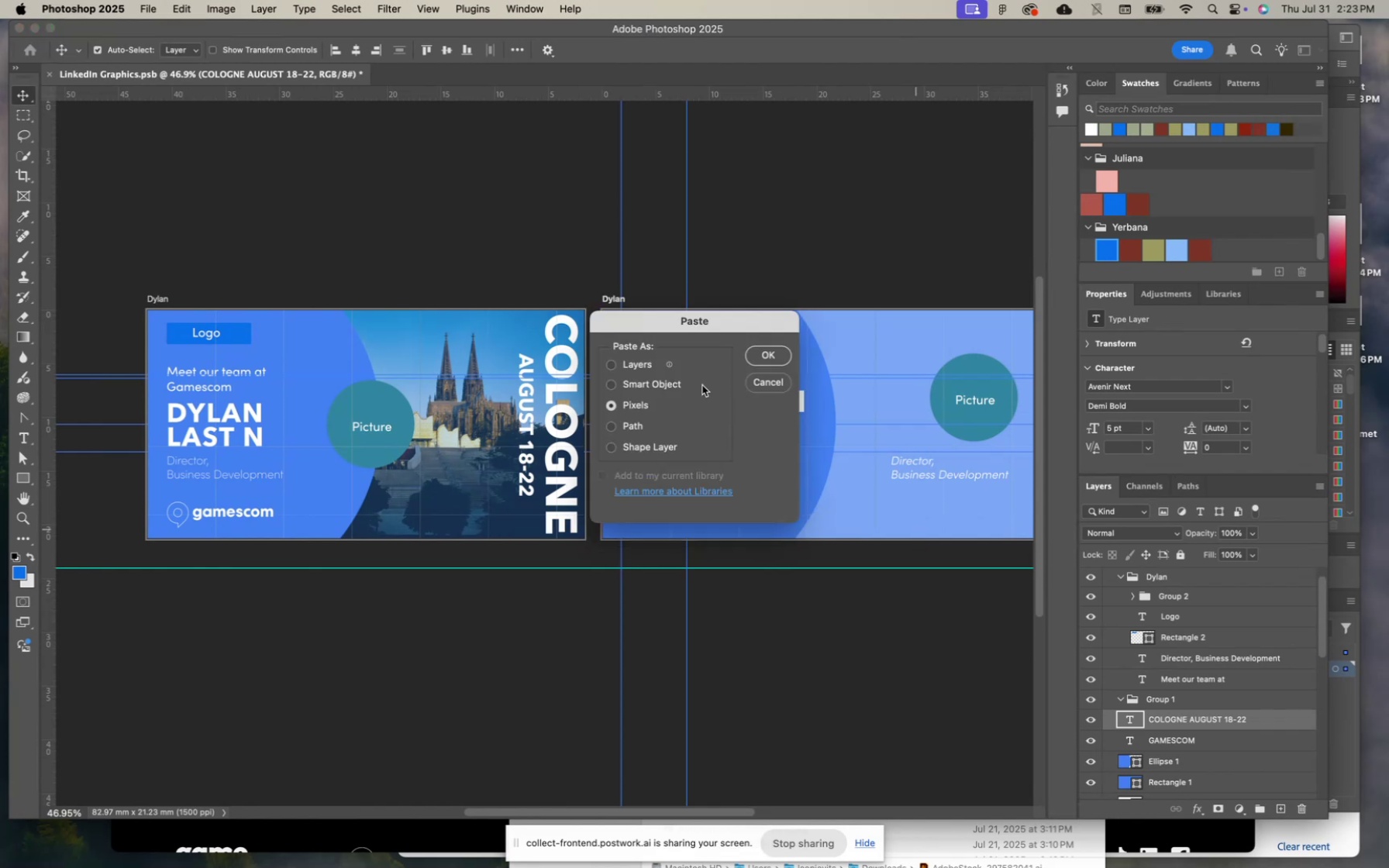 
left_click([671, 380])
 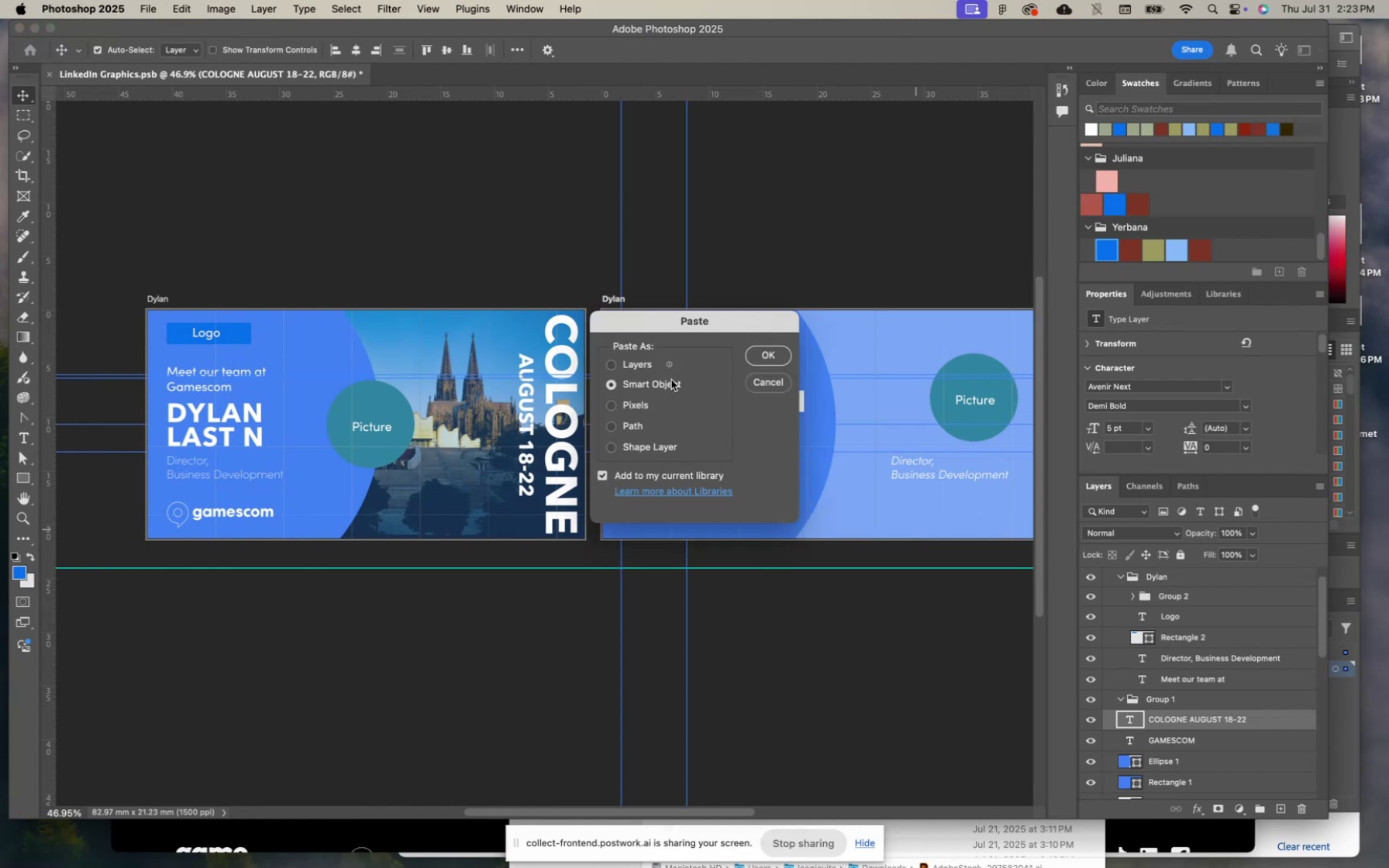 
key(Enter)
 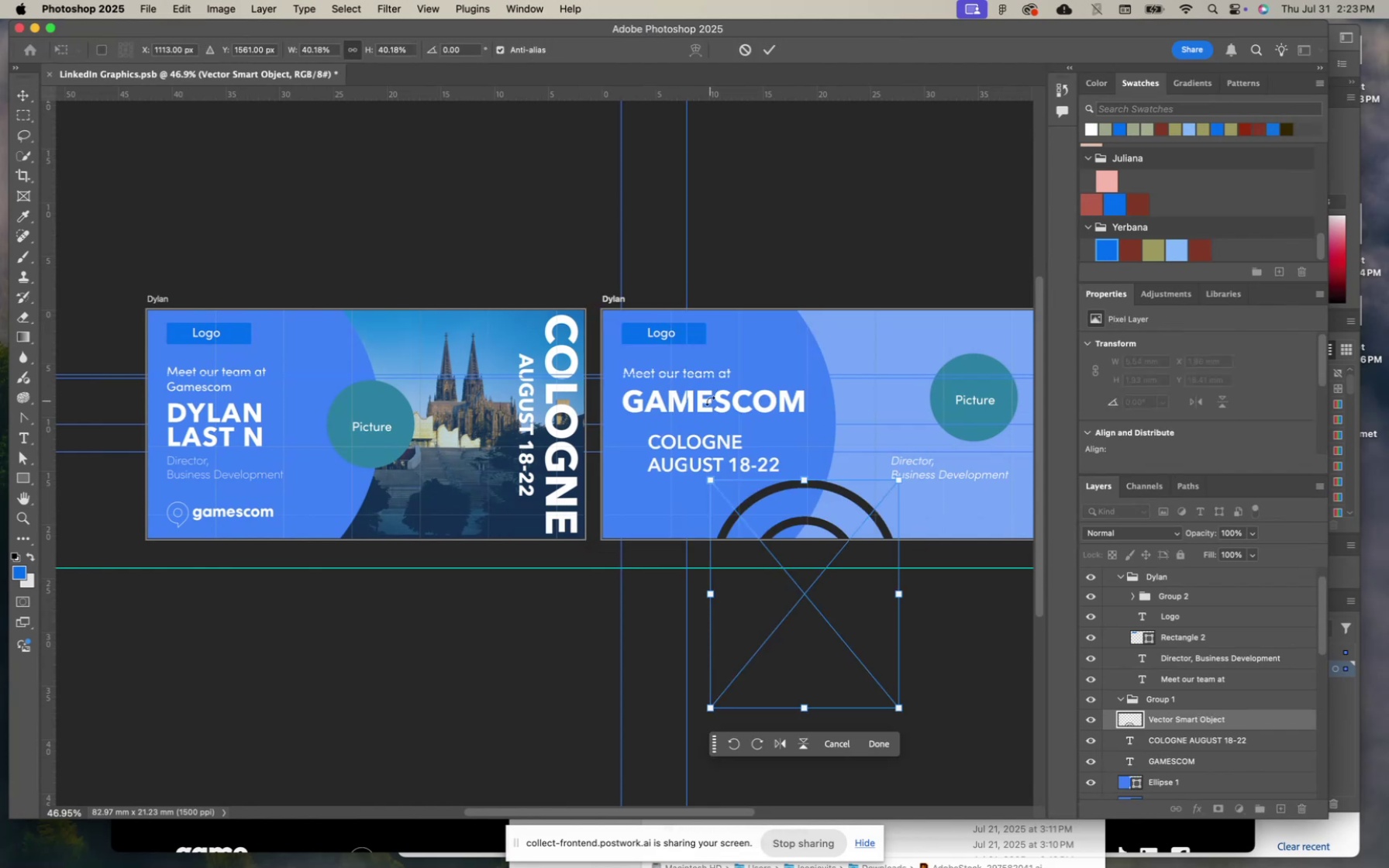 
key(Enter)
 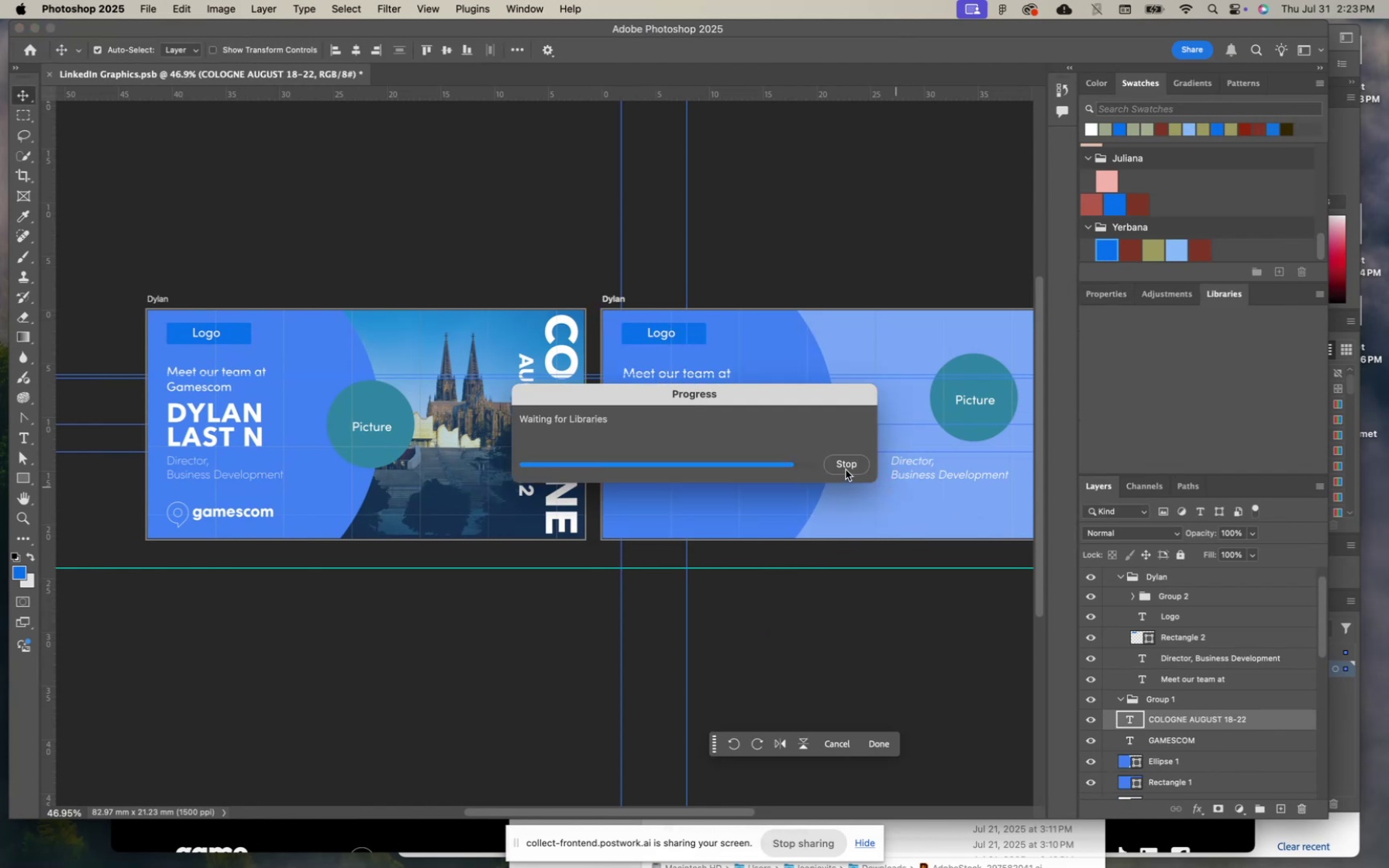 
wait(5.38)
 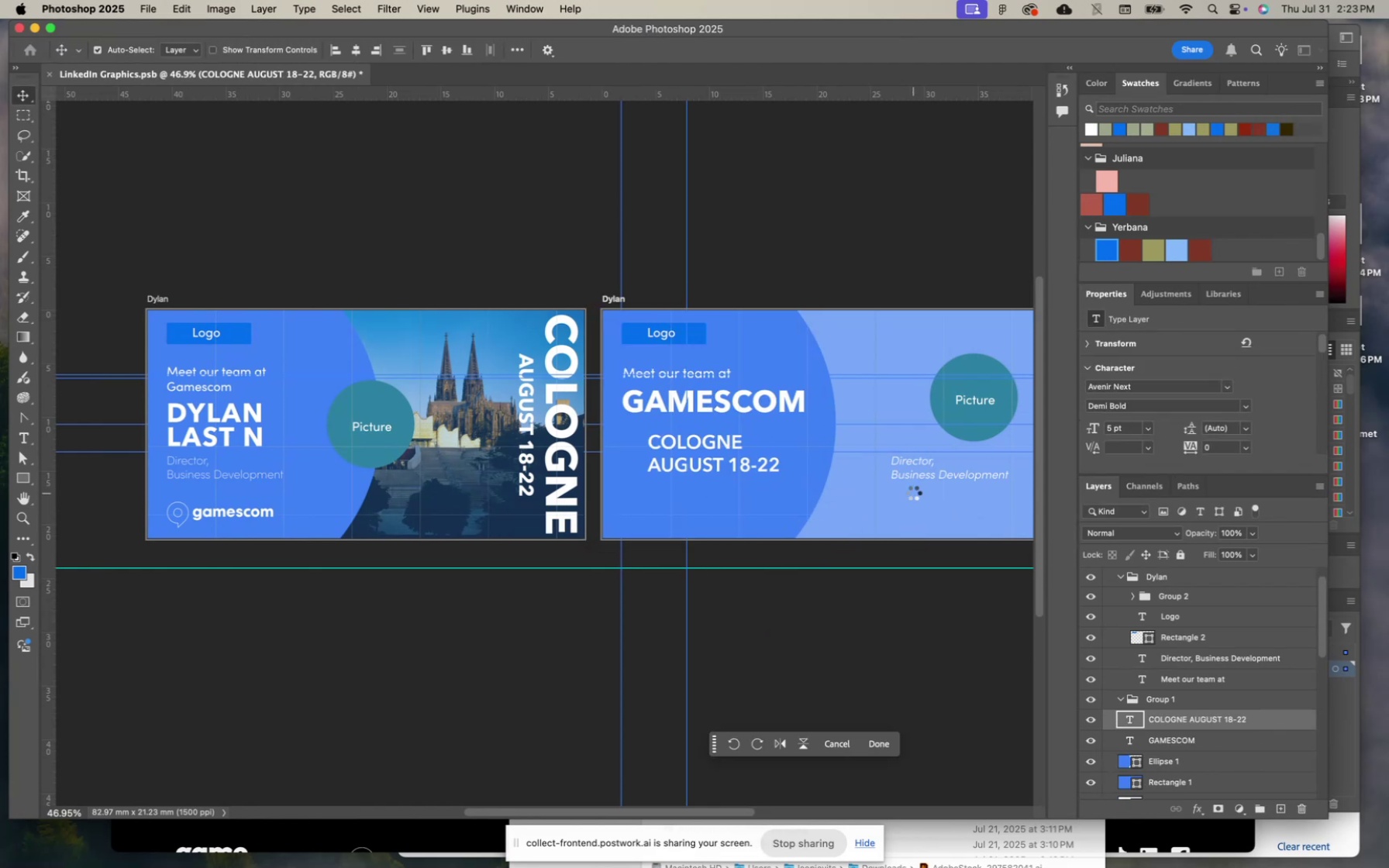 
scroll: coordinate [825, 491], scroll_direction: down, amount: 11.0
 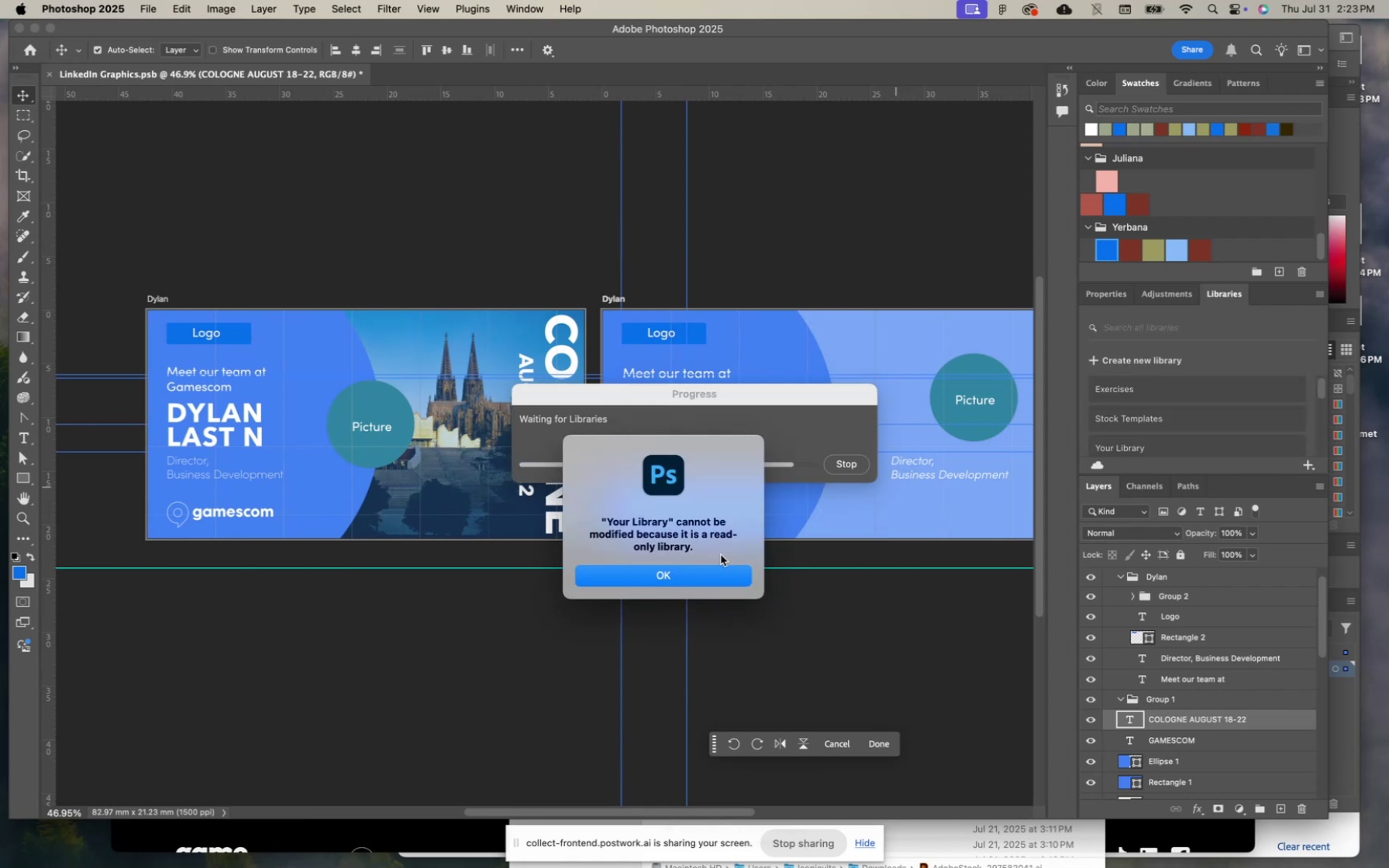 
left_click([712, 574])
 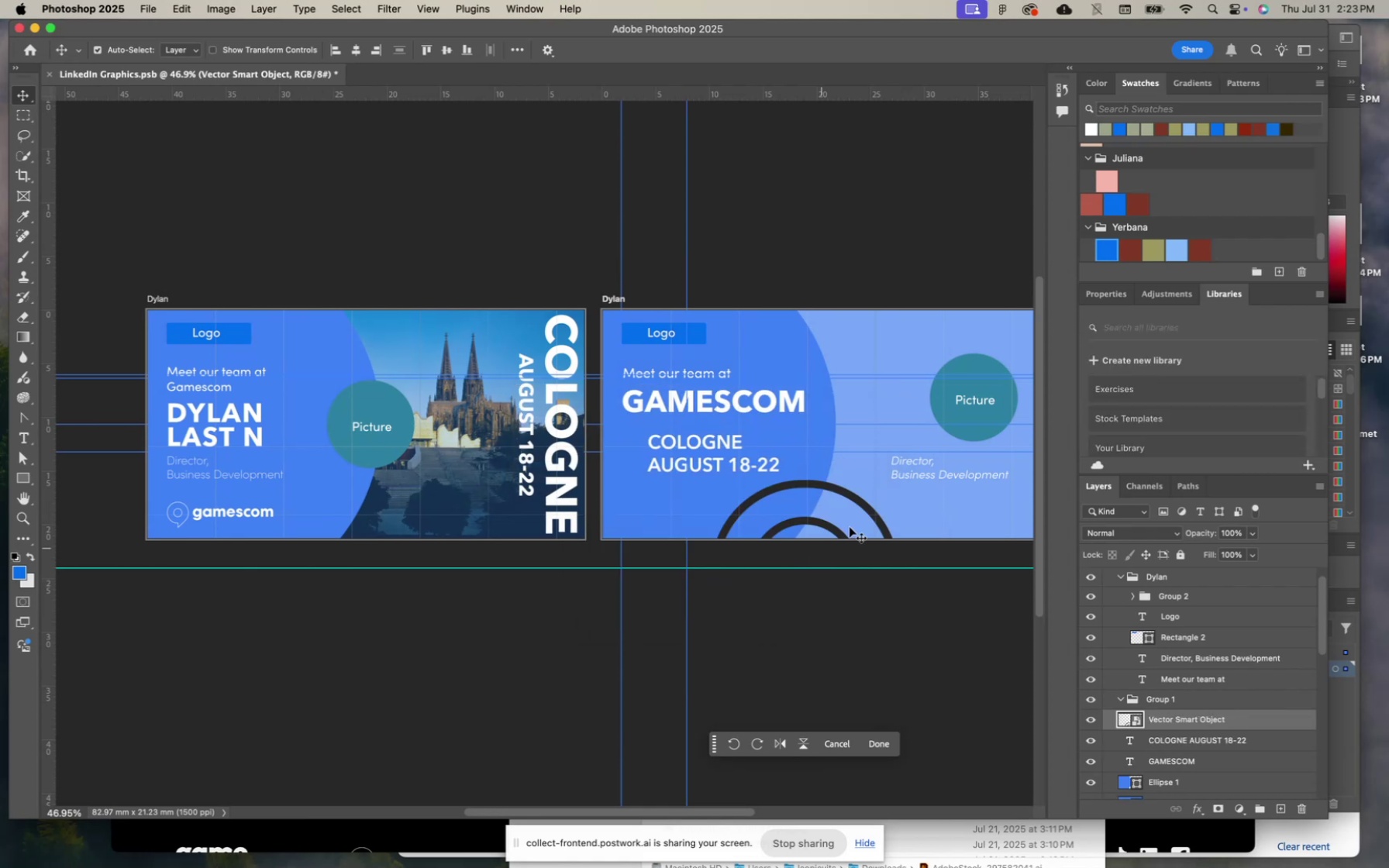 
scroll: coordinate [859, 521], scroll_direction: down, amount: 10.0
 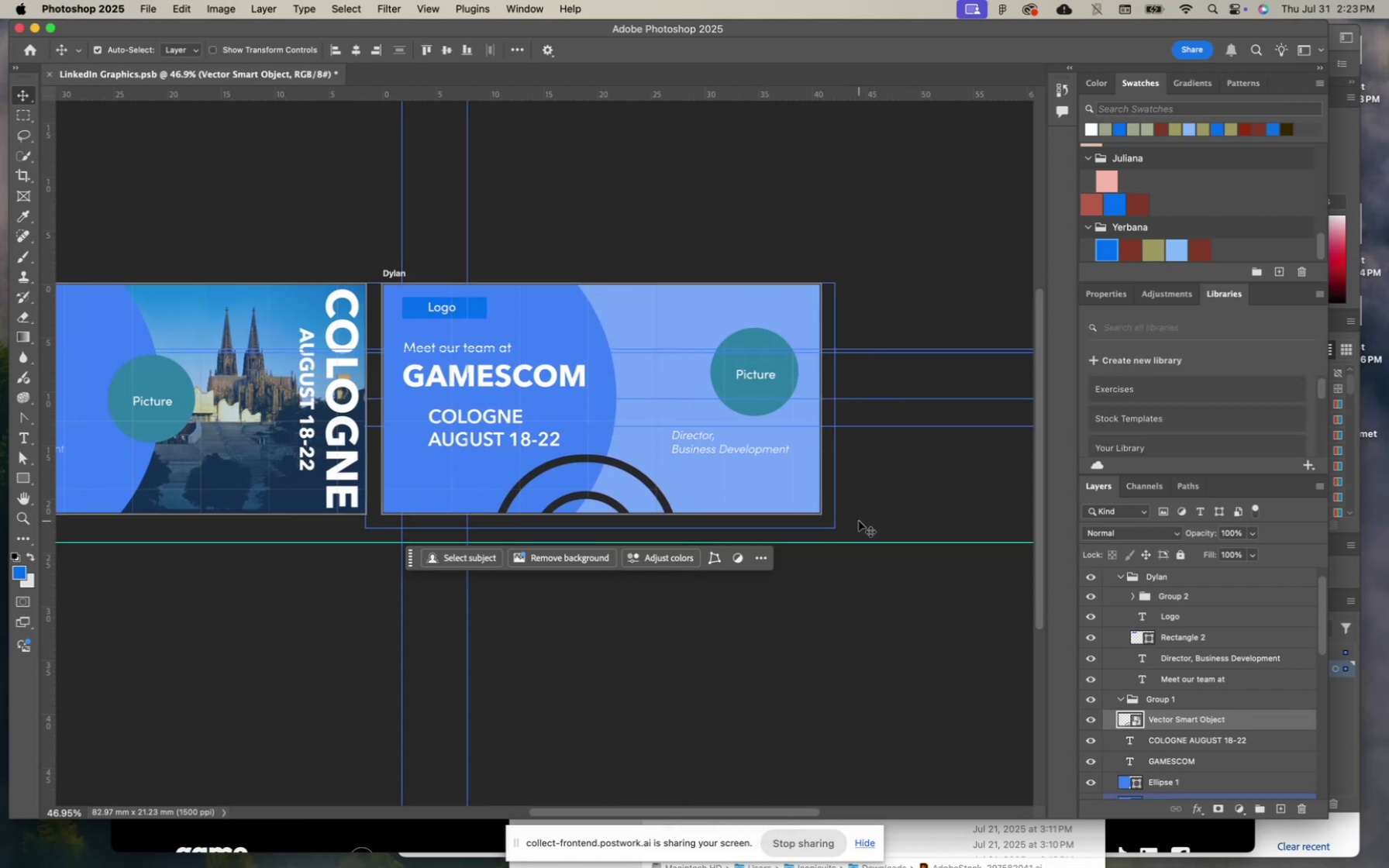 
key(Meta+T)
 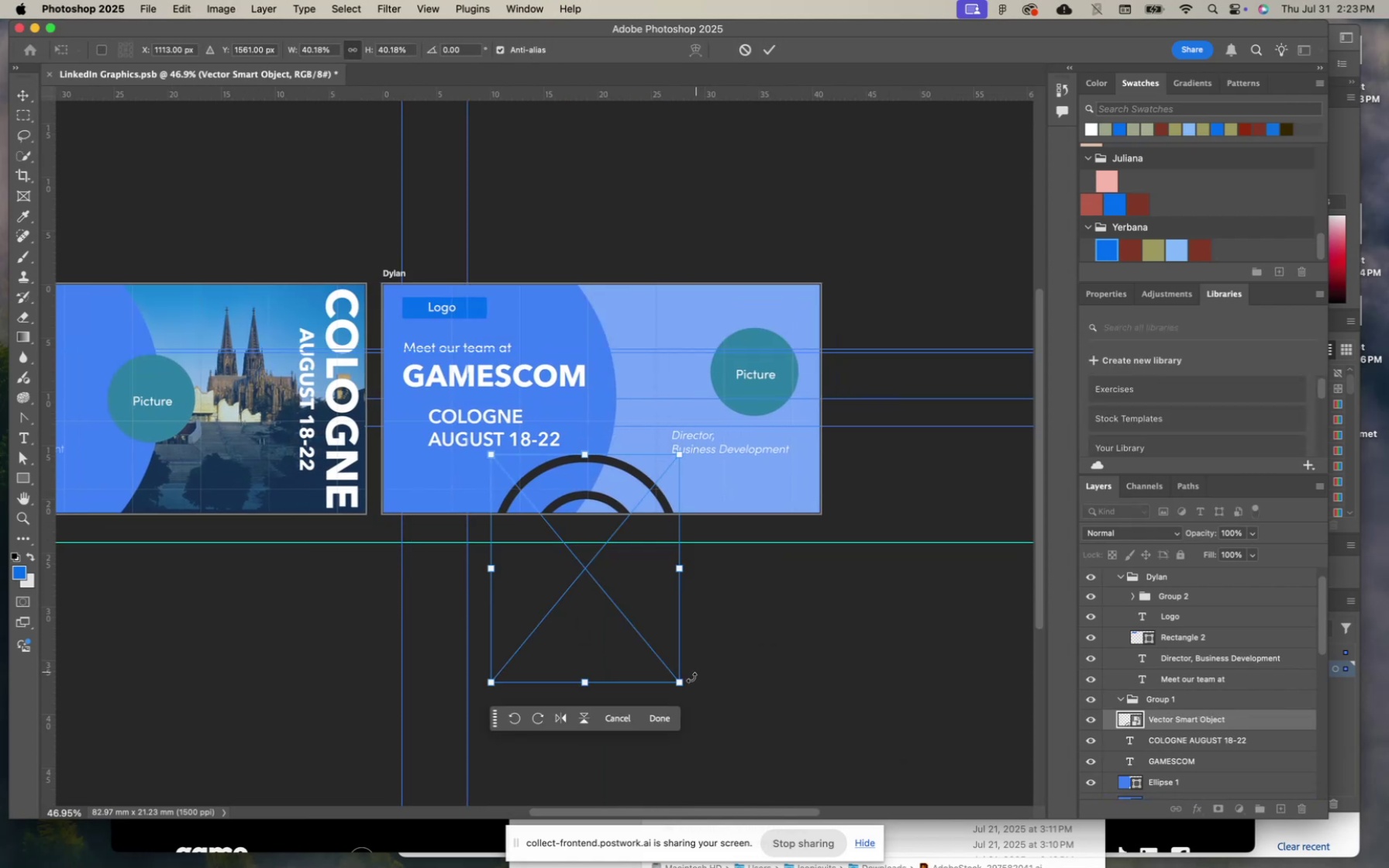 
left_click_drag(start_coordinate=[681, 685], to_coordinate=[553, 470])
 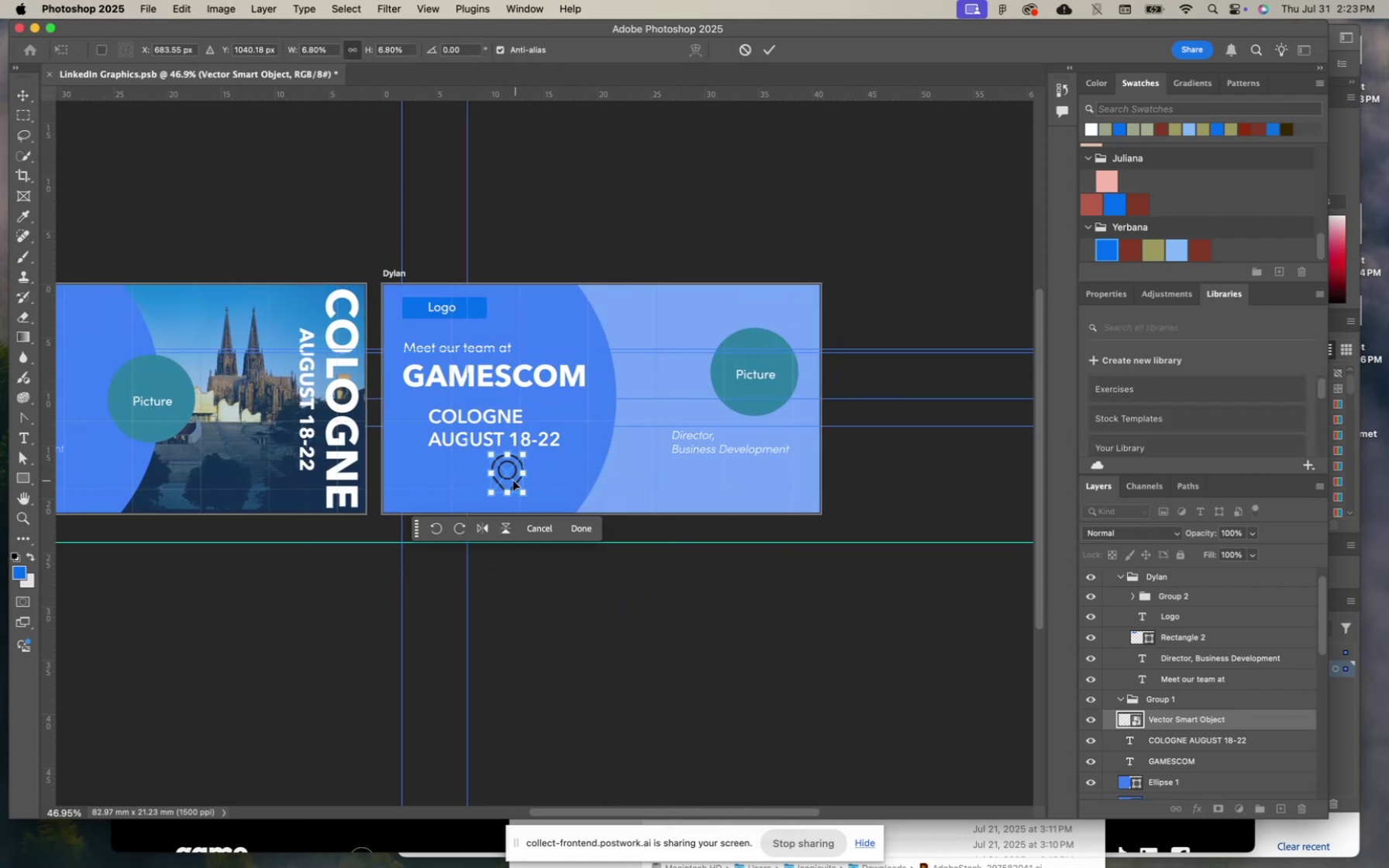 
left_click_drag(start_coordinate=[511, 477], to_coordinate=[421, 418])
 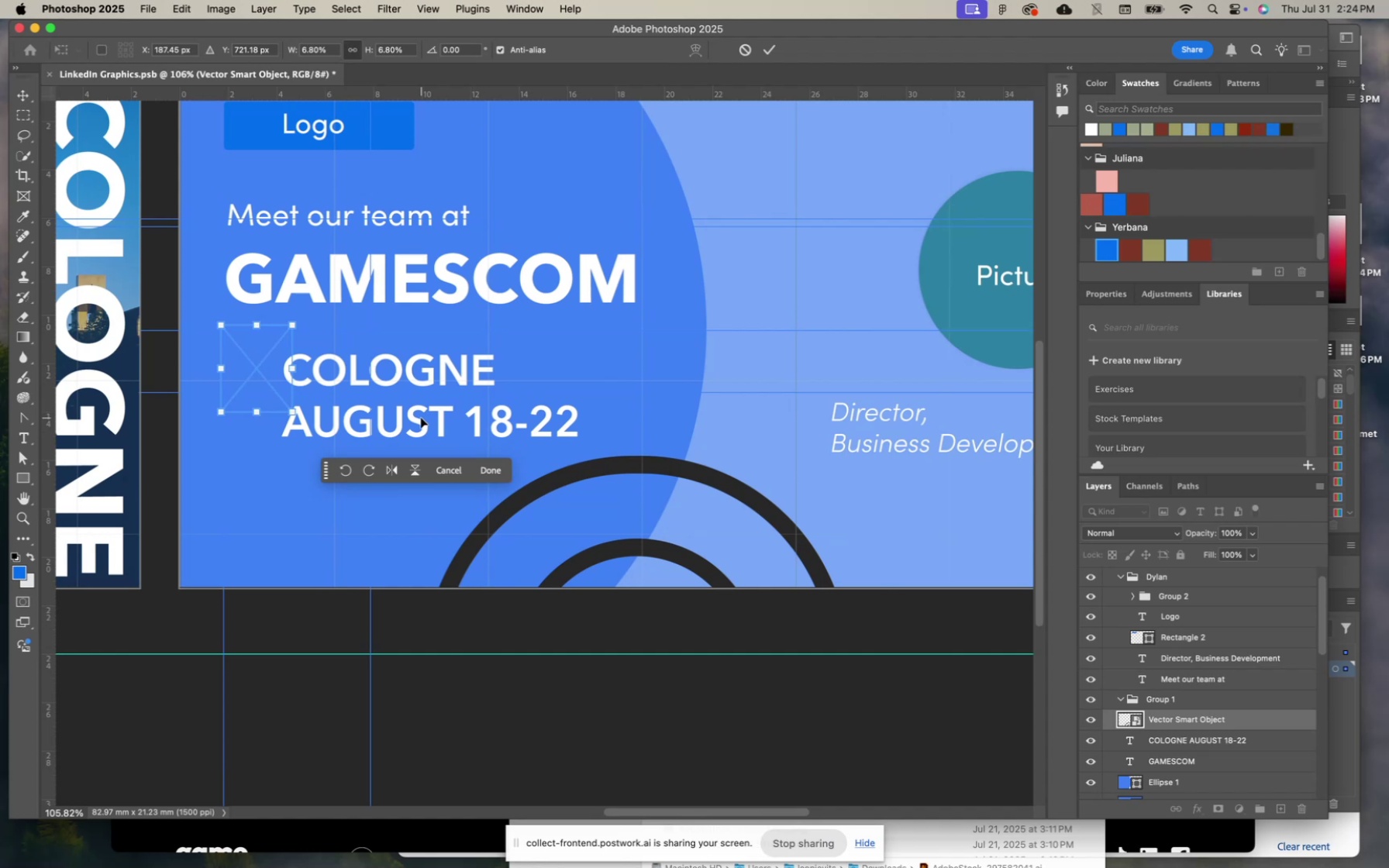 
scroll: coordinate [421, 418], scroll_direction: up, amount: 18.0
 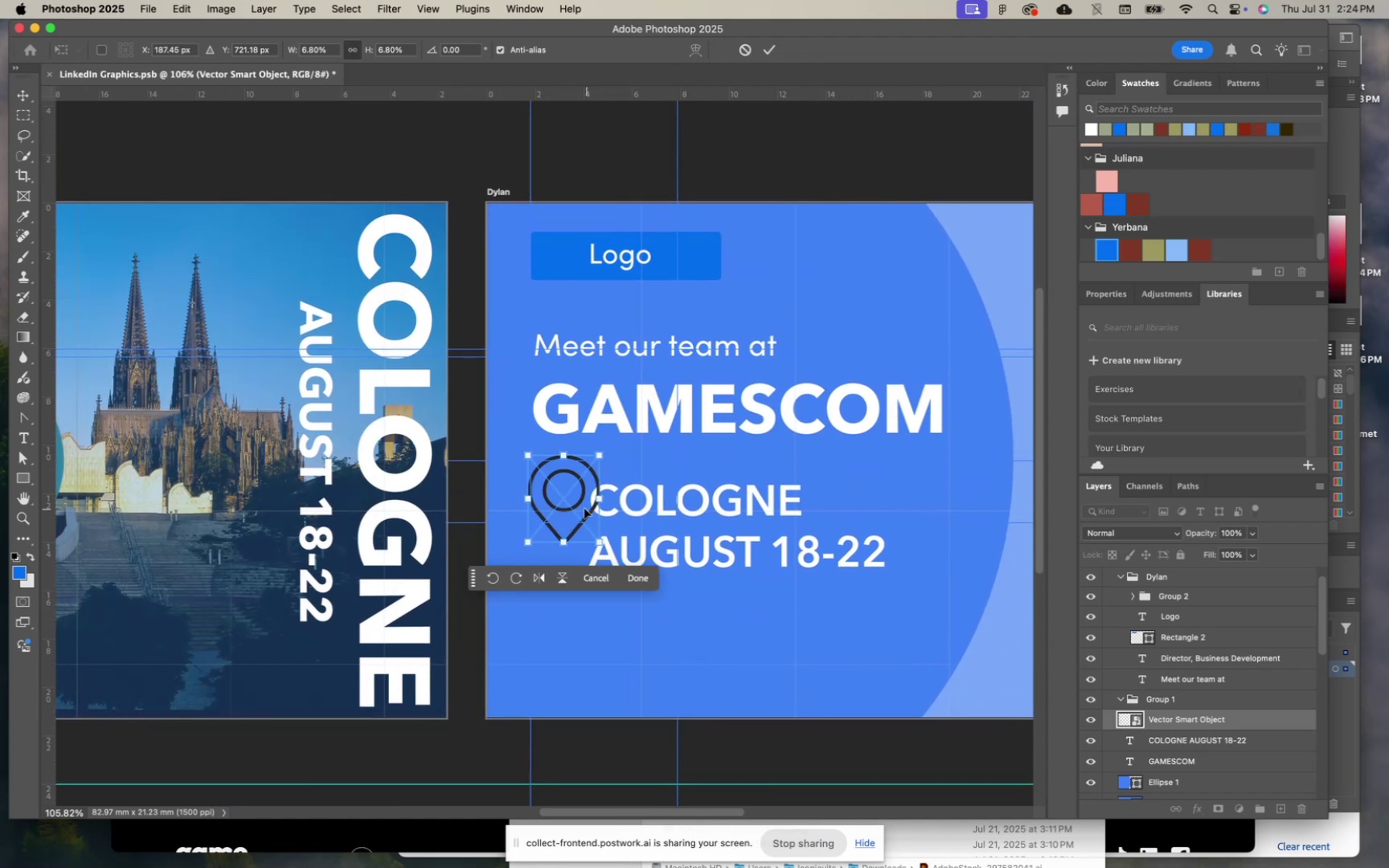 
left_click_drag(start_coordinate=[579, 498], to_coordinate=[577, 472])
 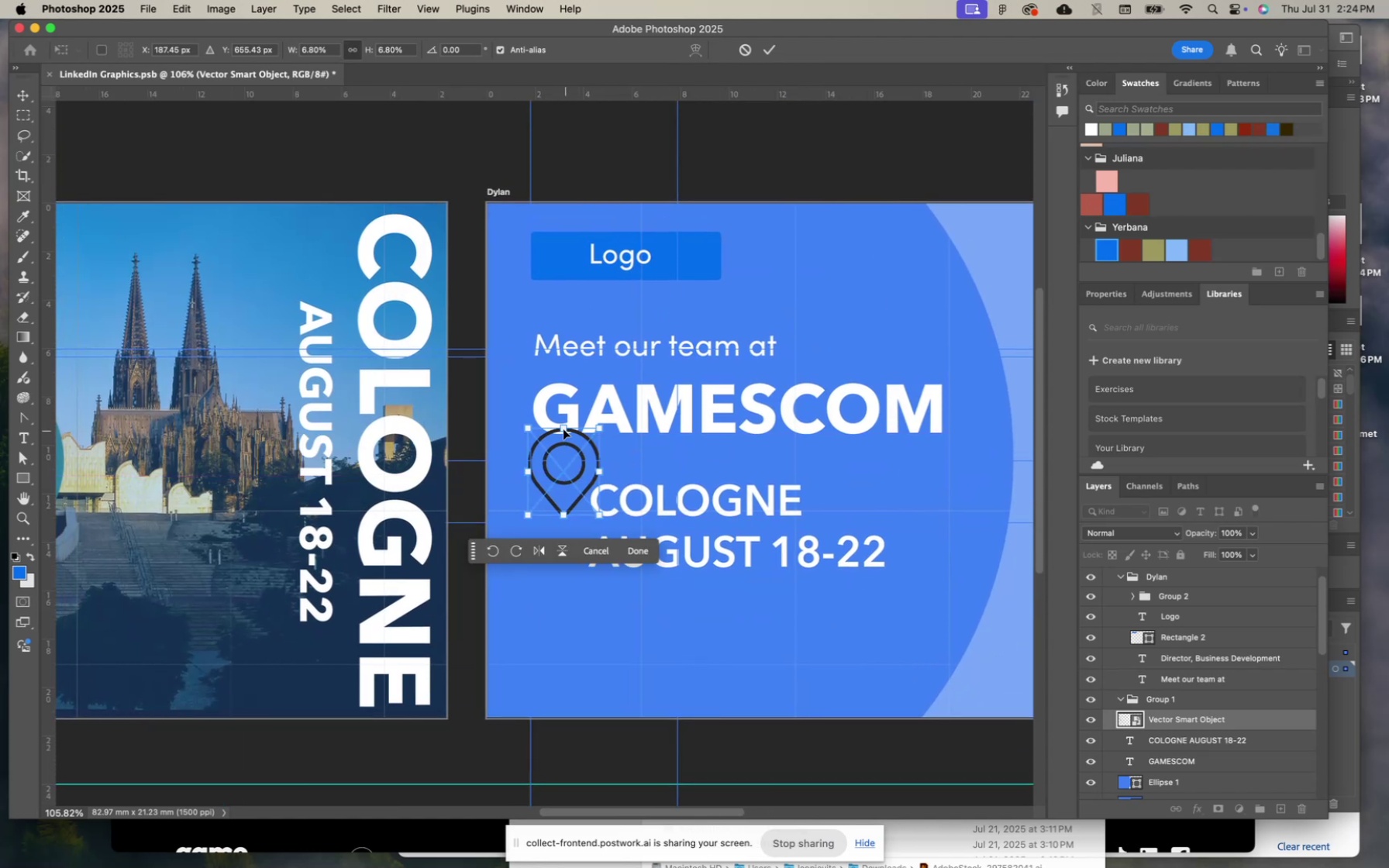 
left_click_drag(start_coordinate=[563, 428], to_coordinate=[560, 473])
 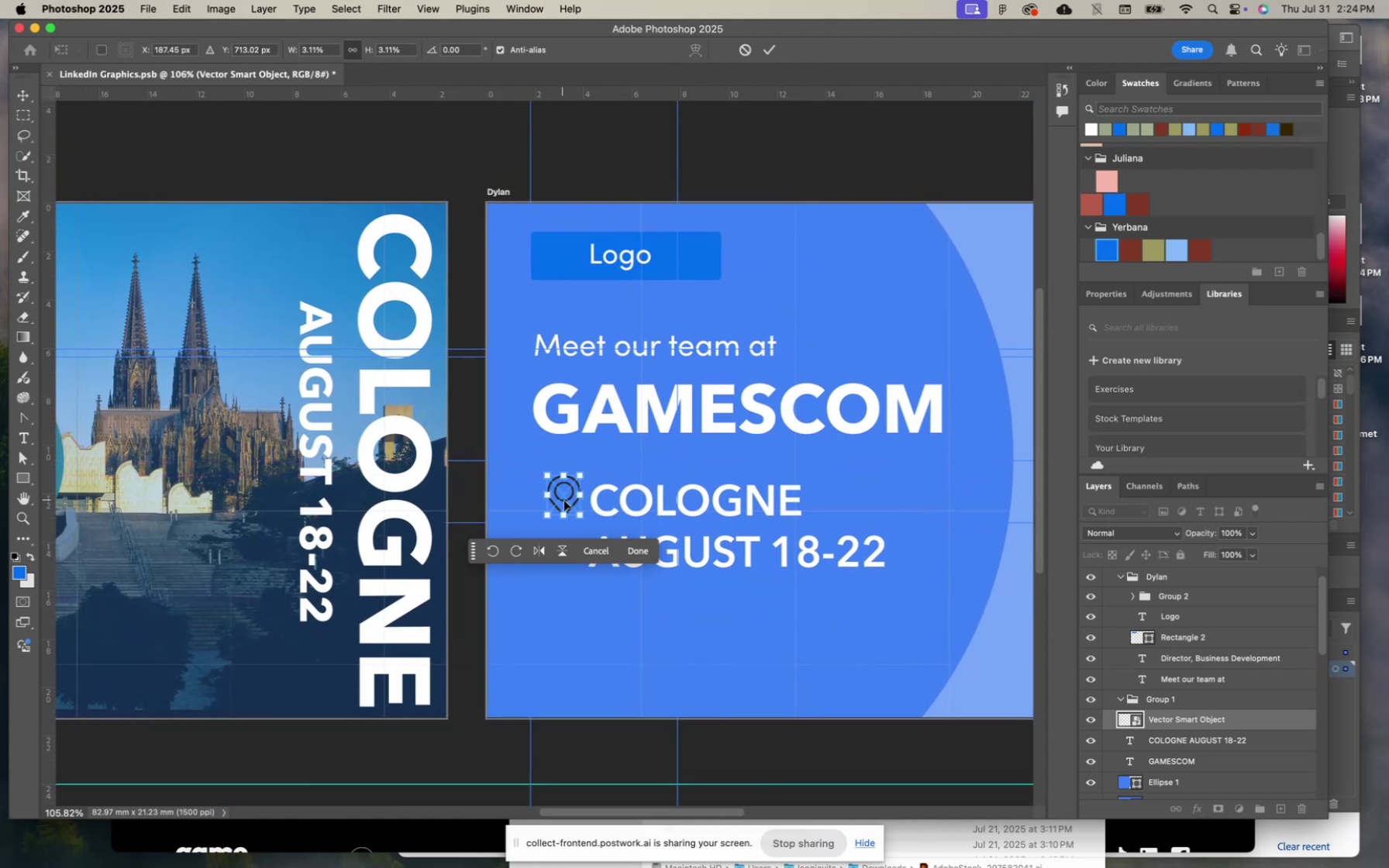 
left_click_drag(start_coordinate=[565, 501], to_coordinate=[550, 501])
 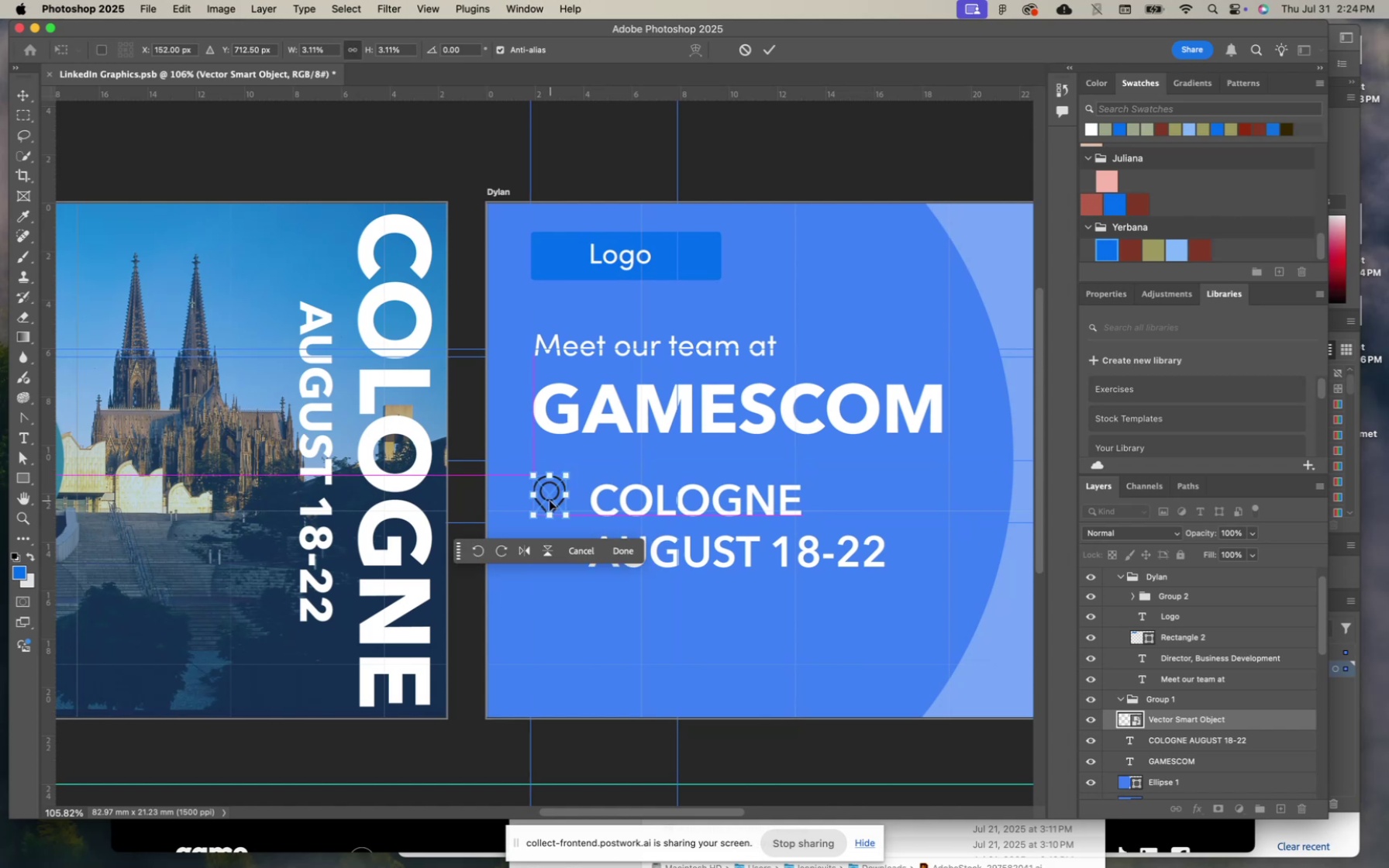 
hold_key(key=ShiftLeft, duration=2.72)
 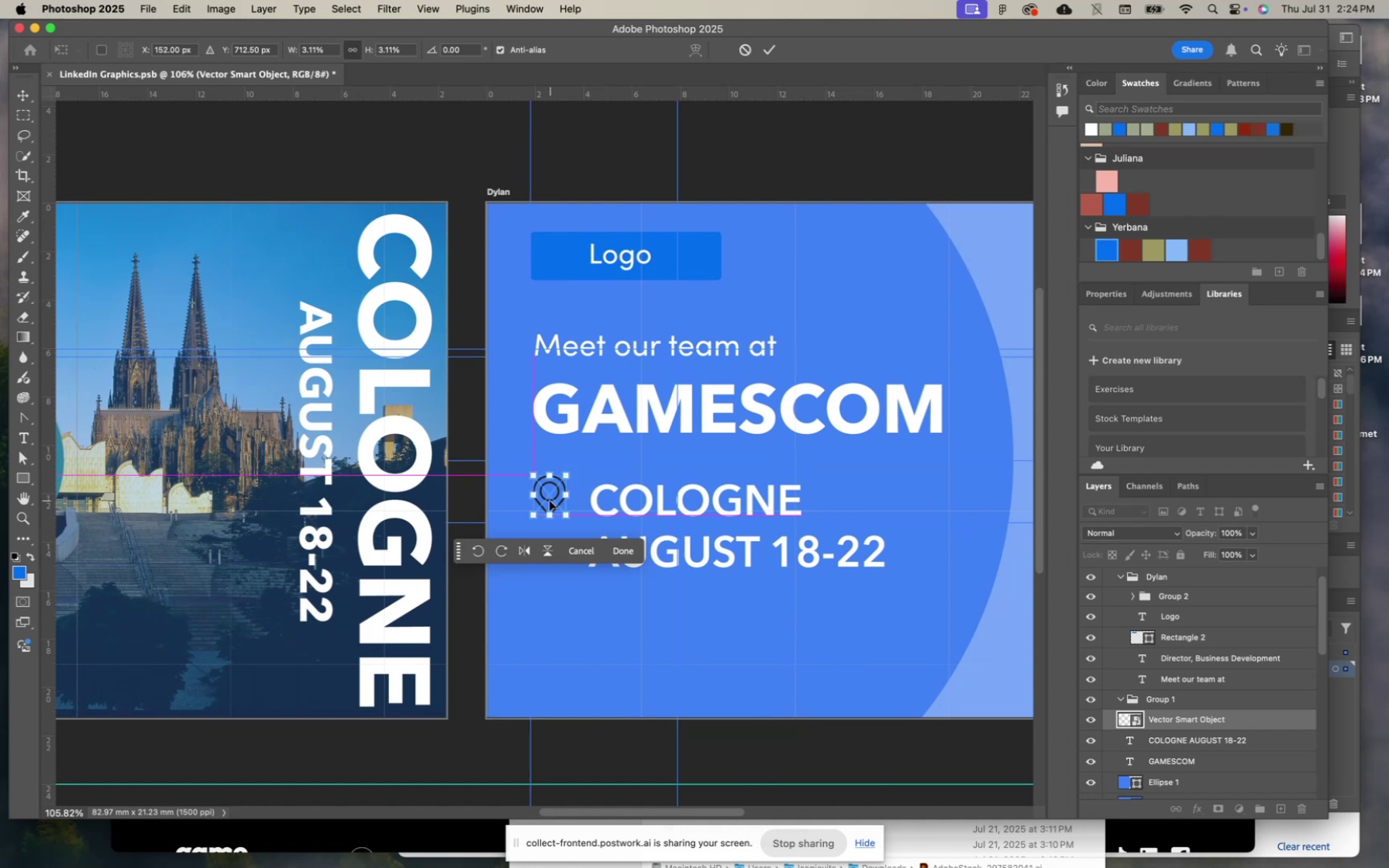 
key(Enter)
 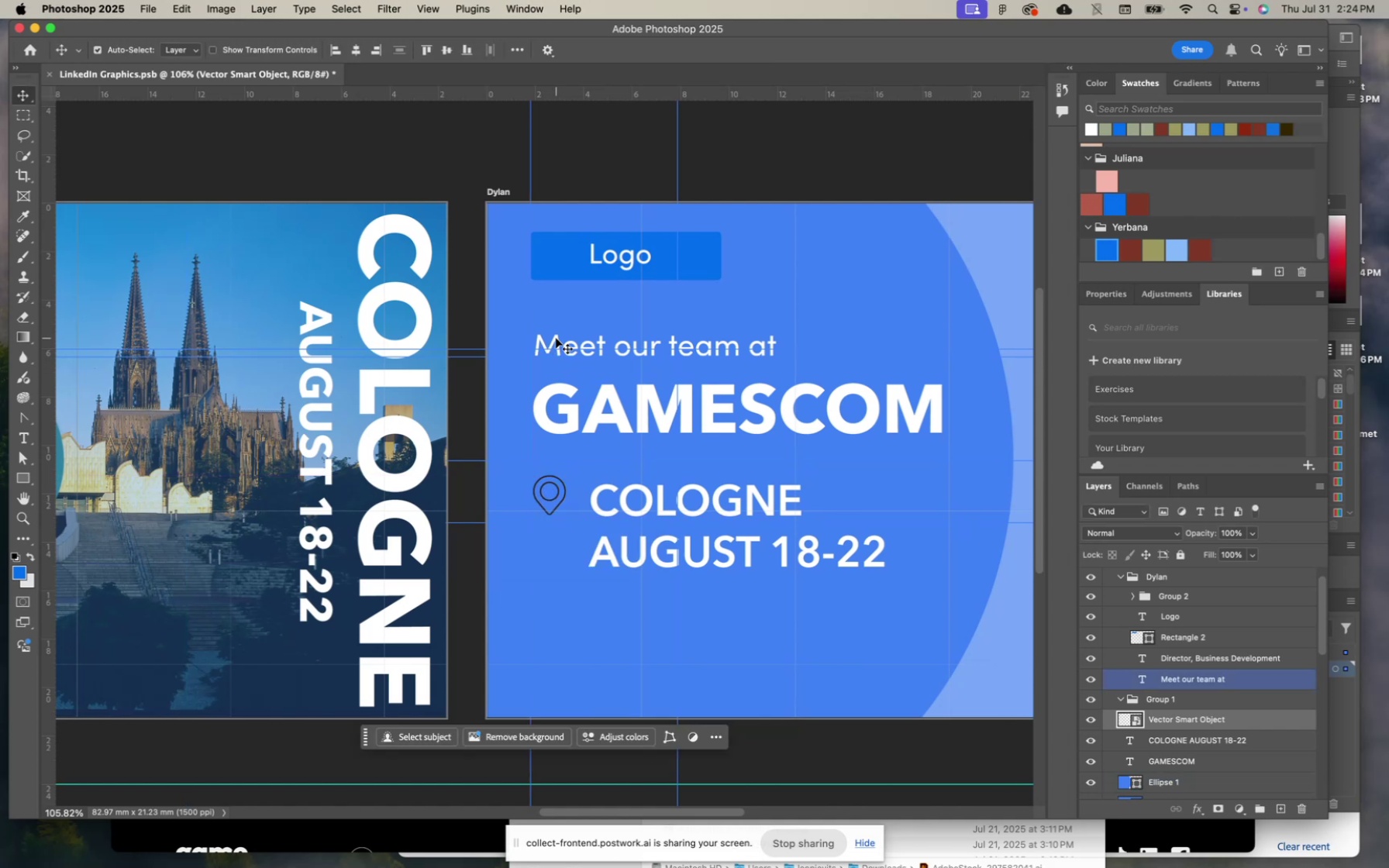 
left_click([557, 338])
 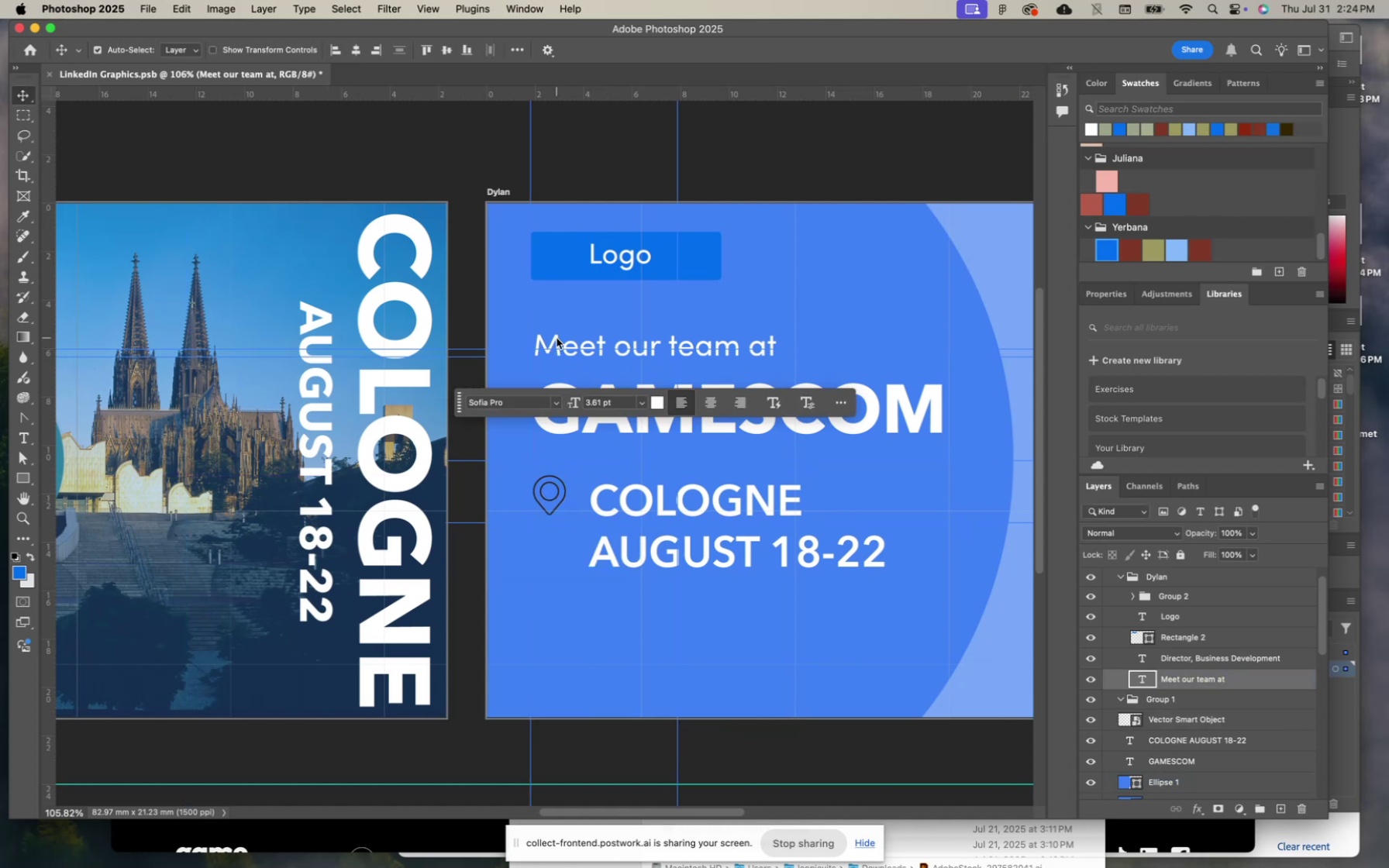 
hold_key(key=ShiftLeft, duration=4.51)
 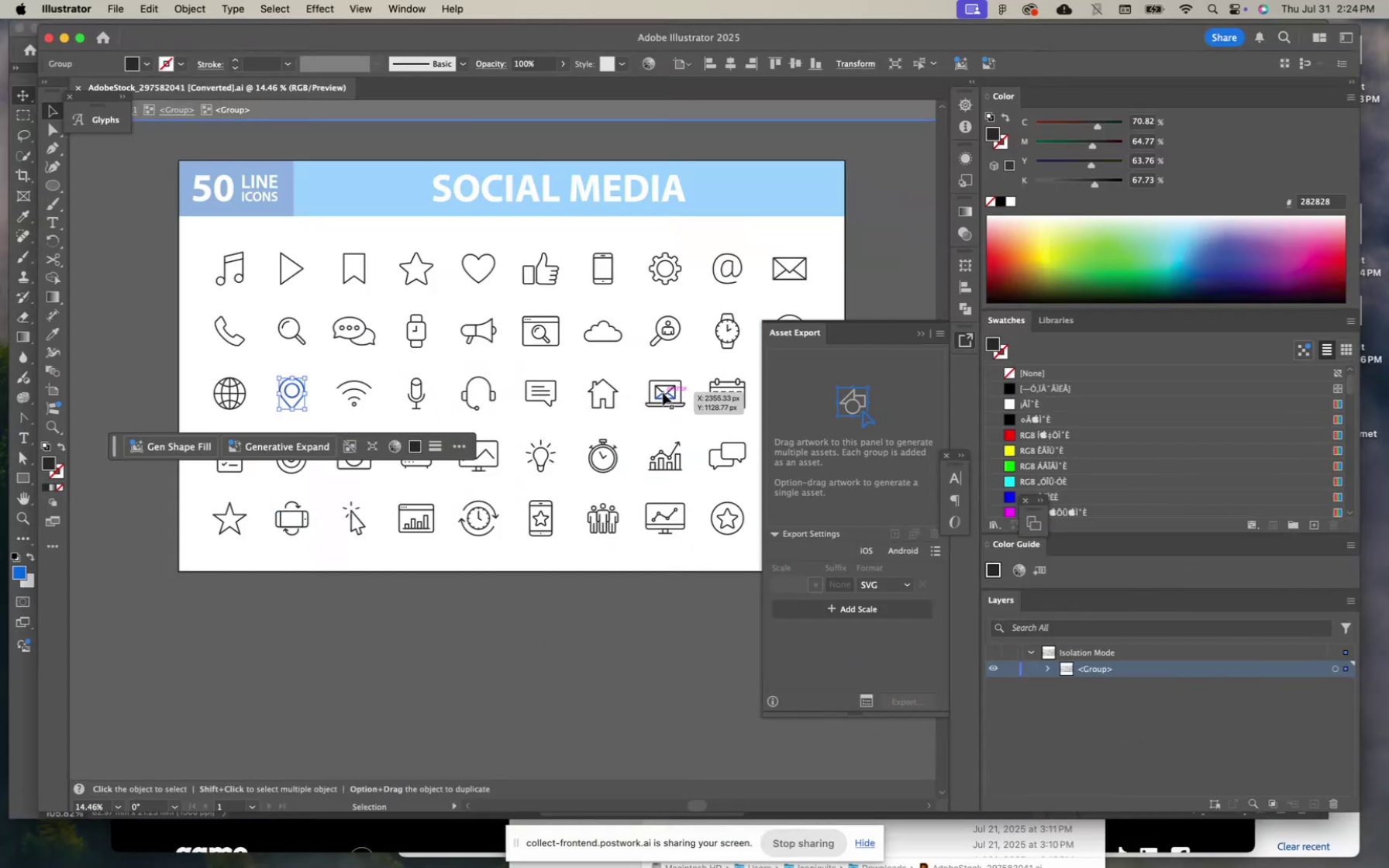 
wait(7.05)
 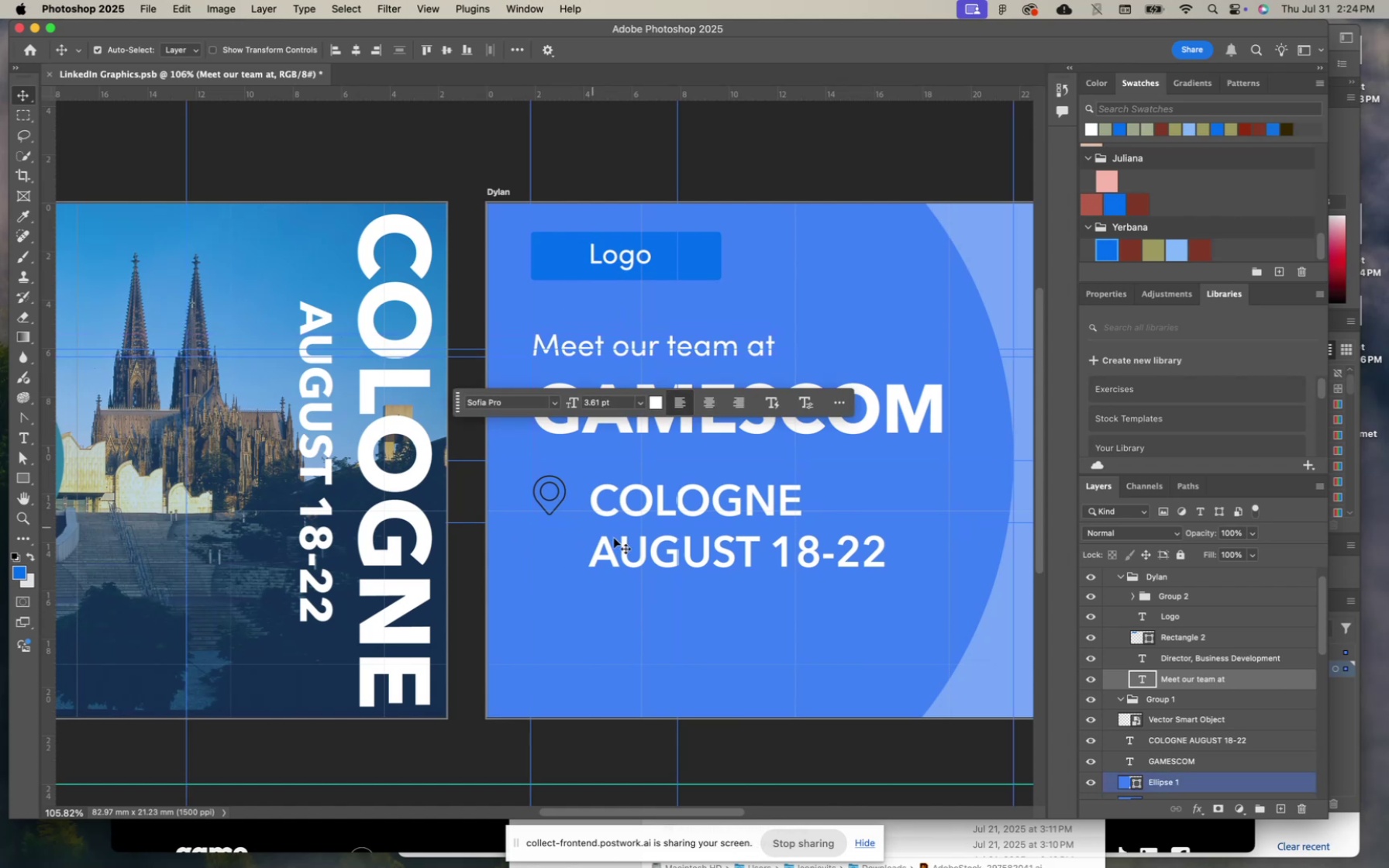 
key(Meta+C)
 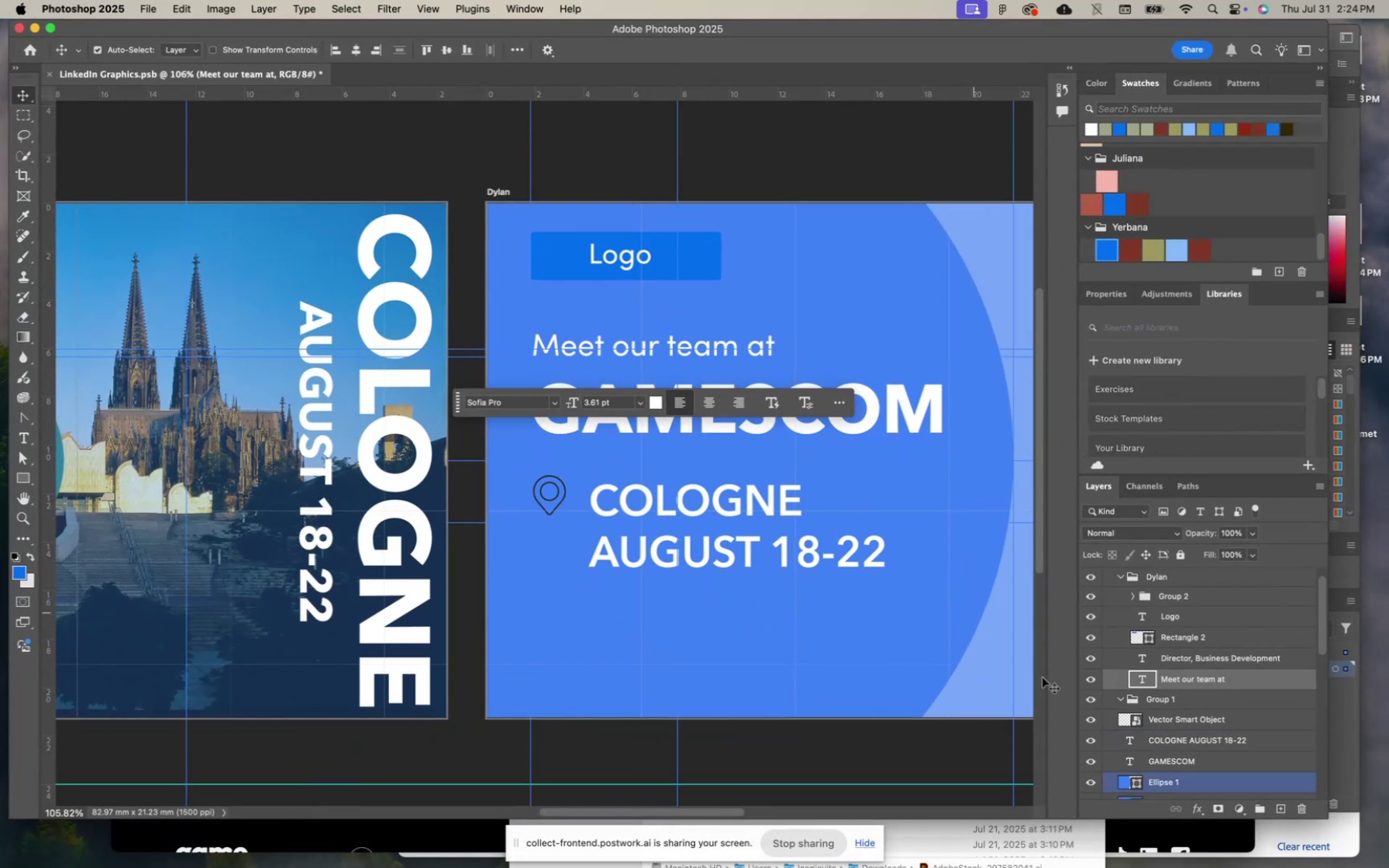 
left_click([1183, 721])
 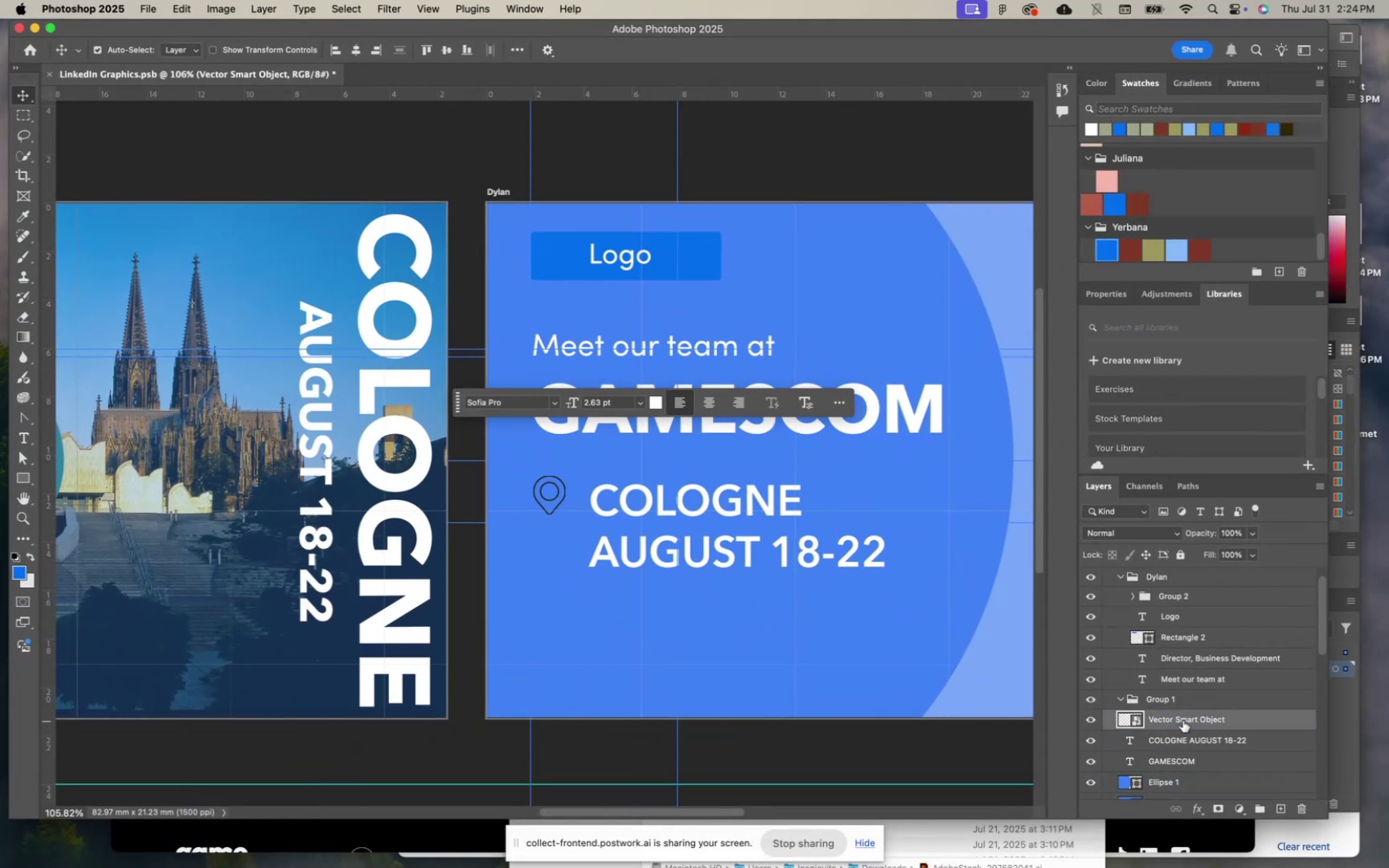 
key(Meta+V)
 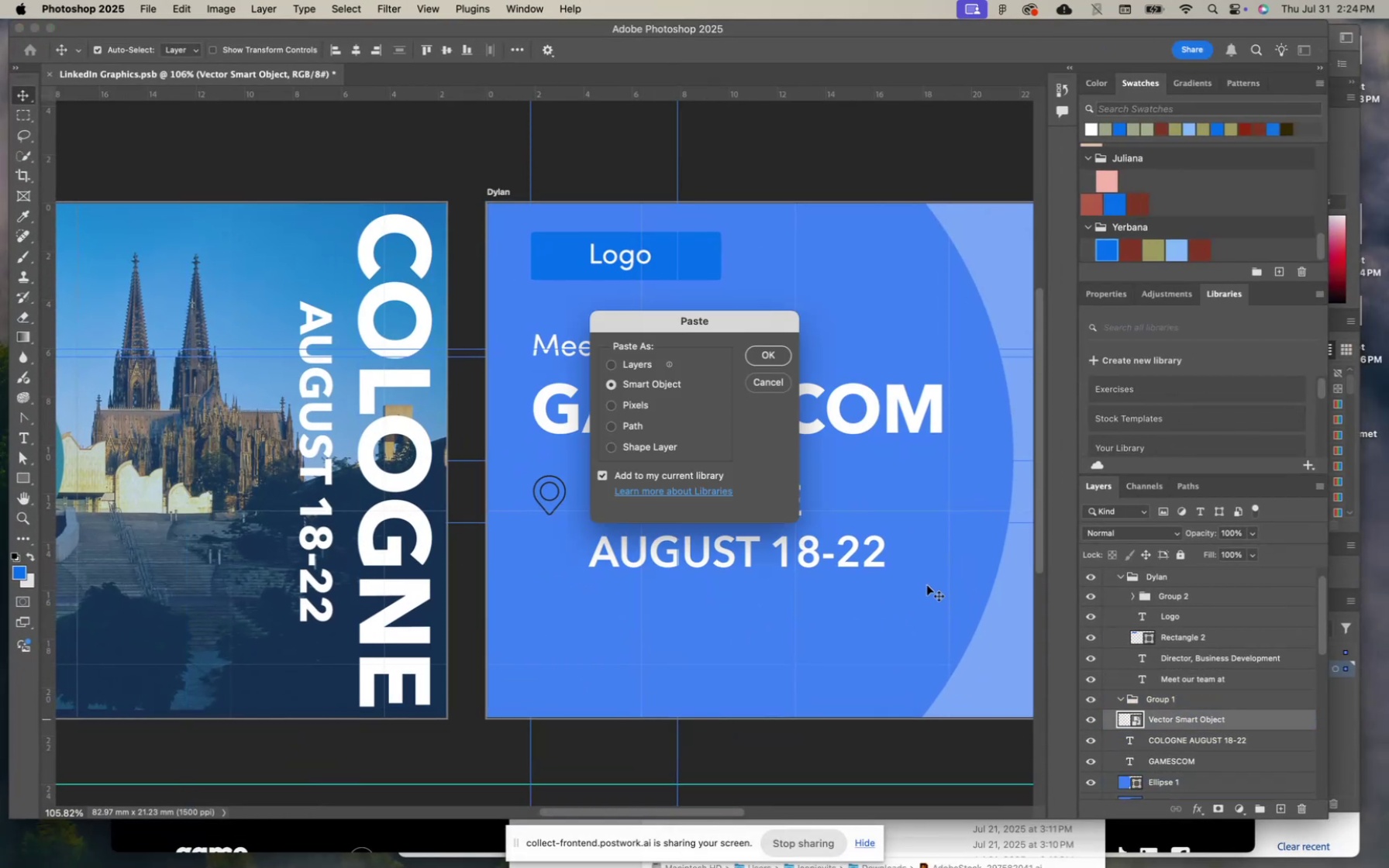 
key(Enter)
 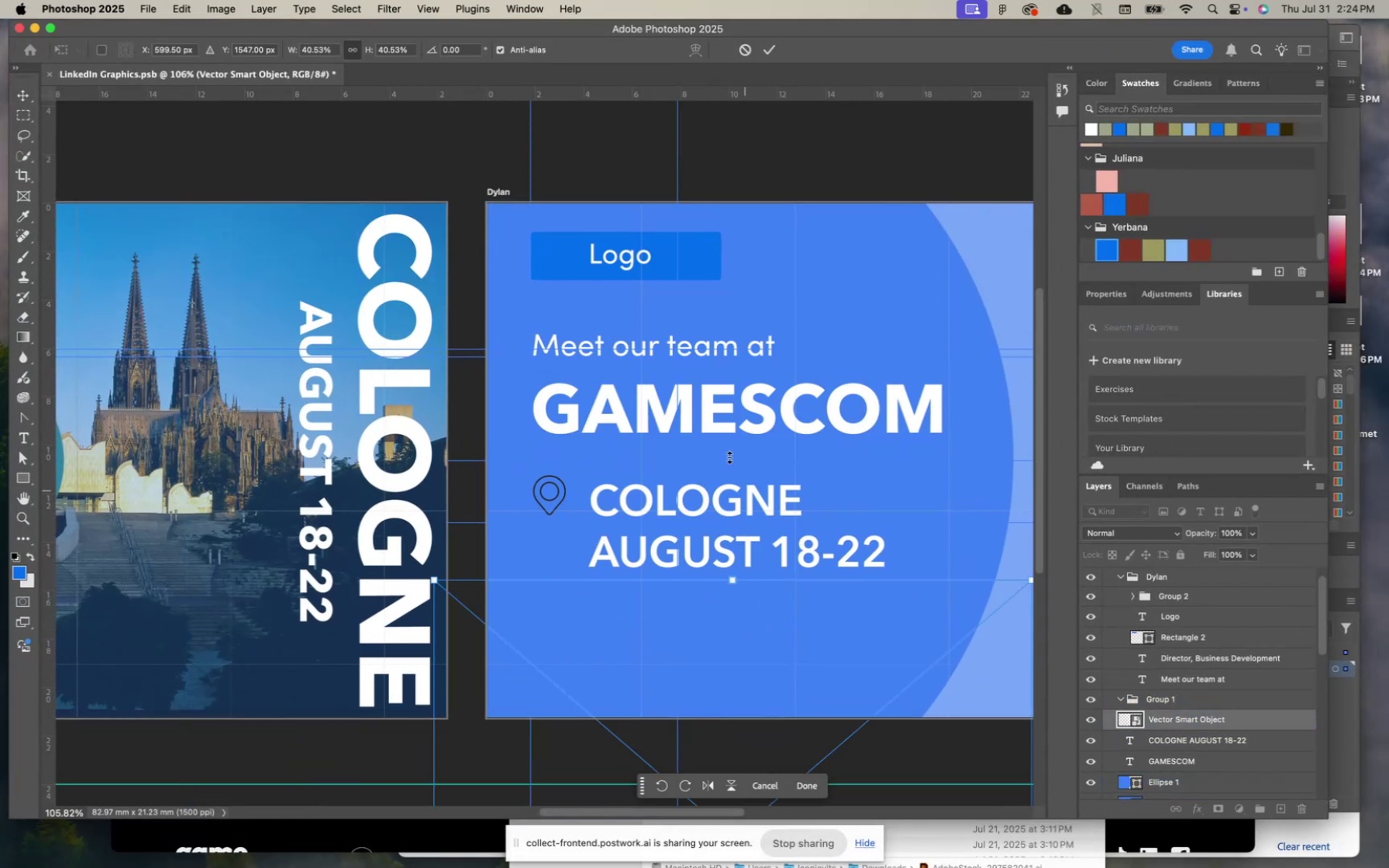 
key(Meta+CommandLeft)
 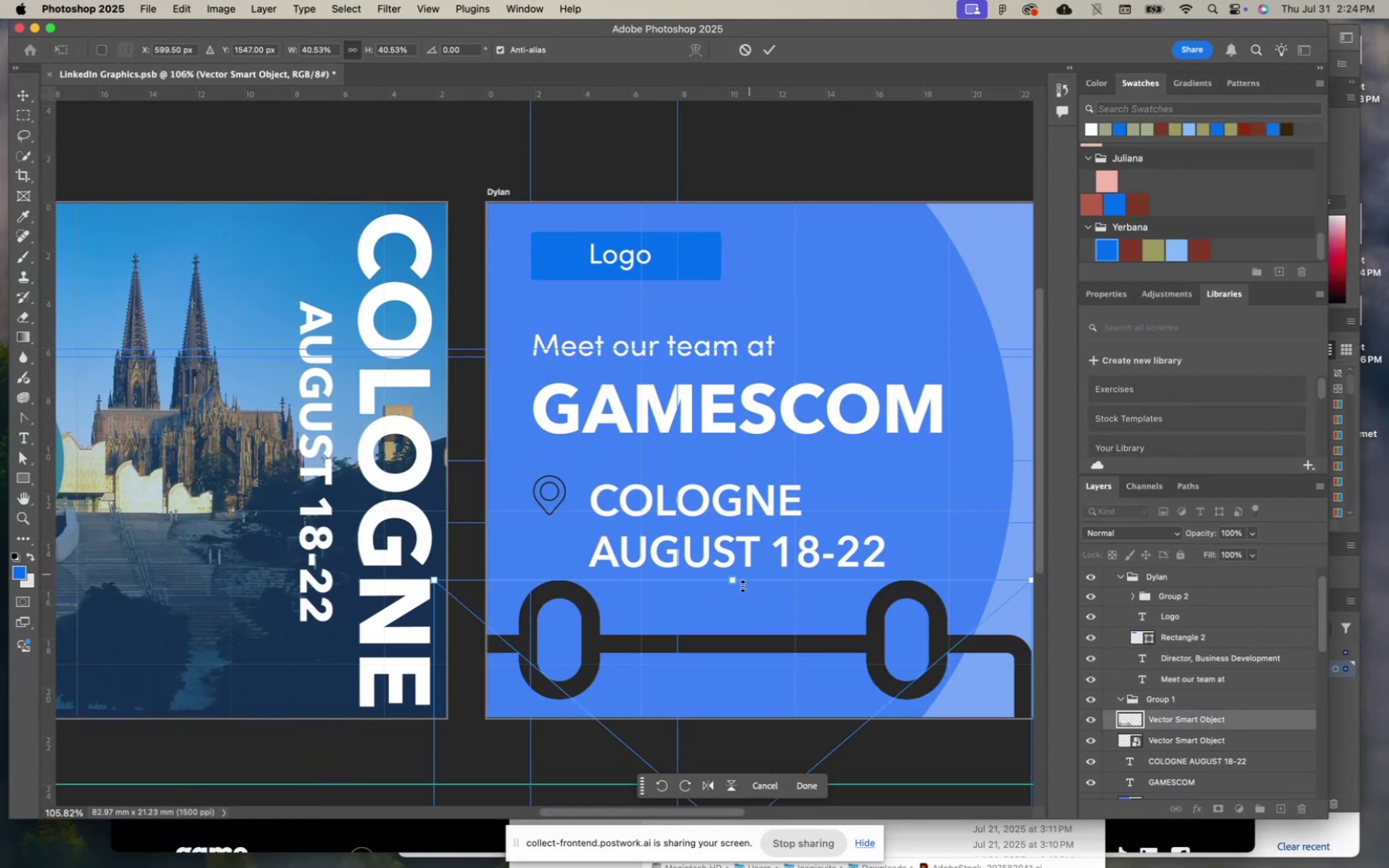 
left_click_drag(start_coordinate=[733, 580], to_coordinate=[732, 649])
 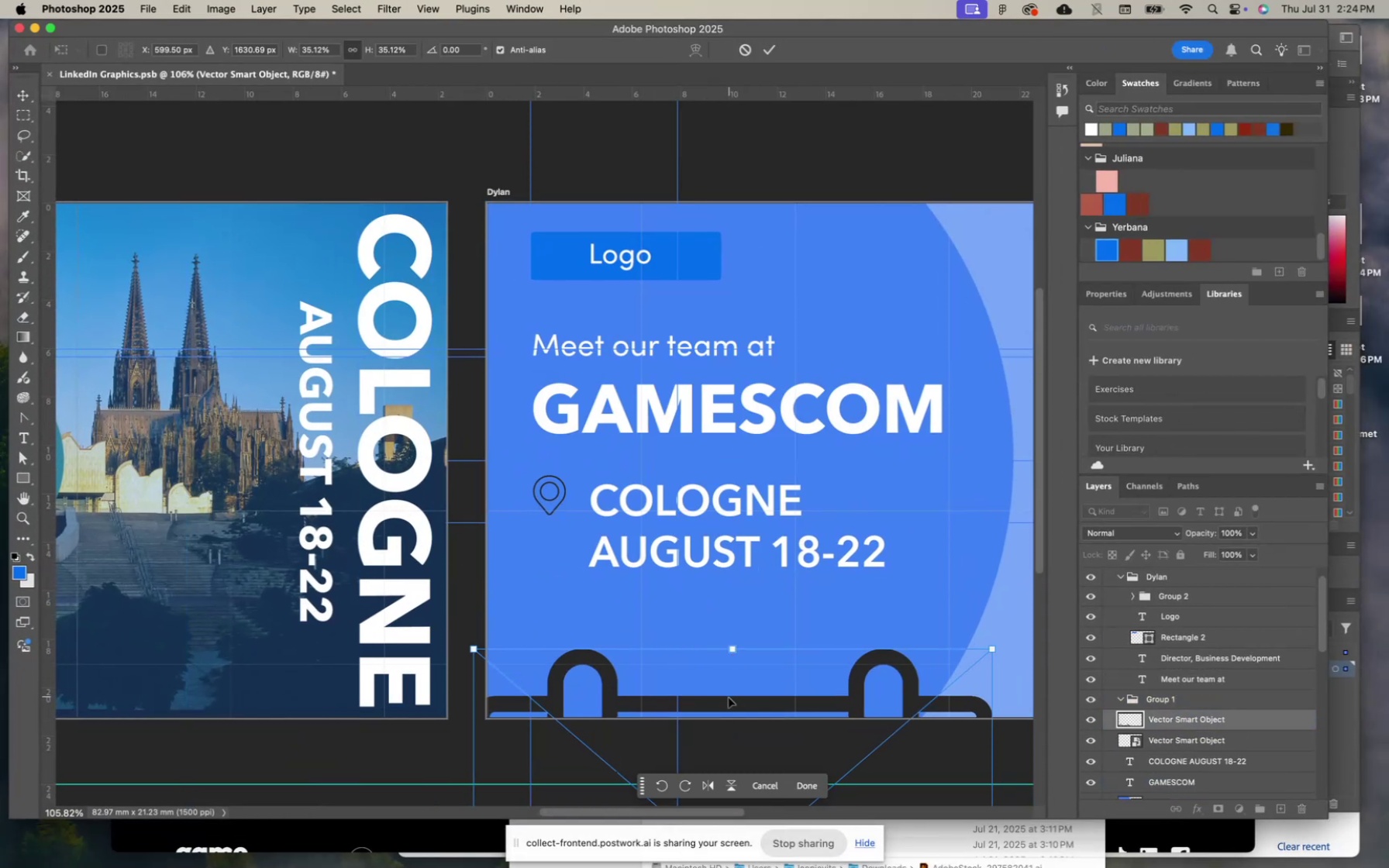 
left_click_drag(start_coordinate=[727, 705], to_coordinate=[736, 453])
 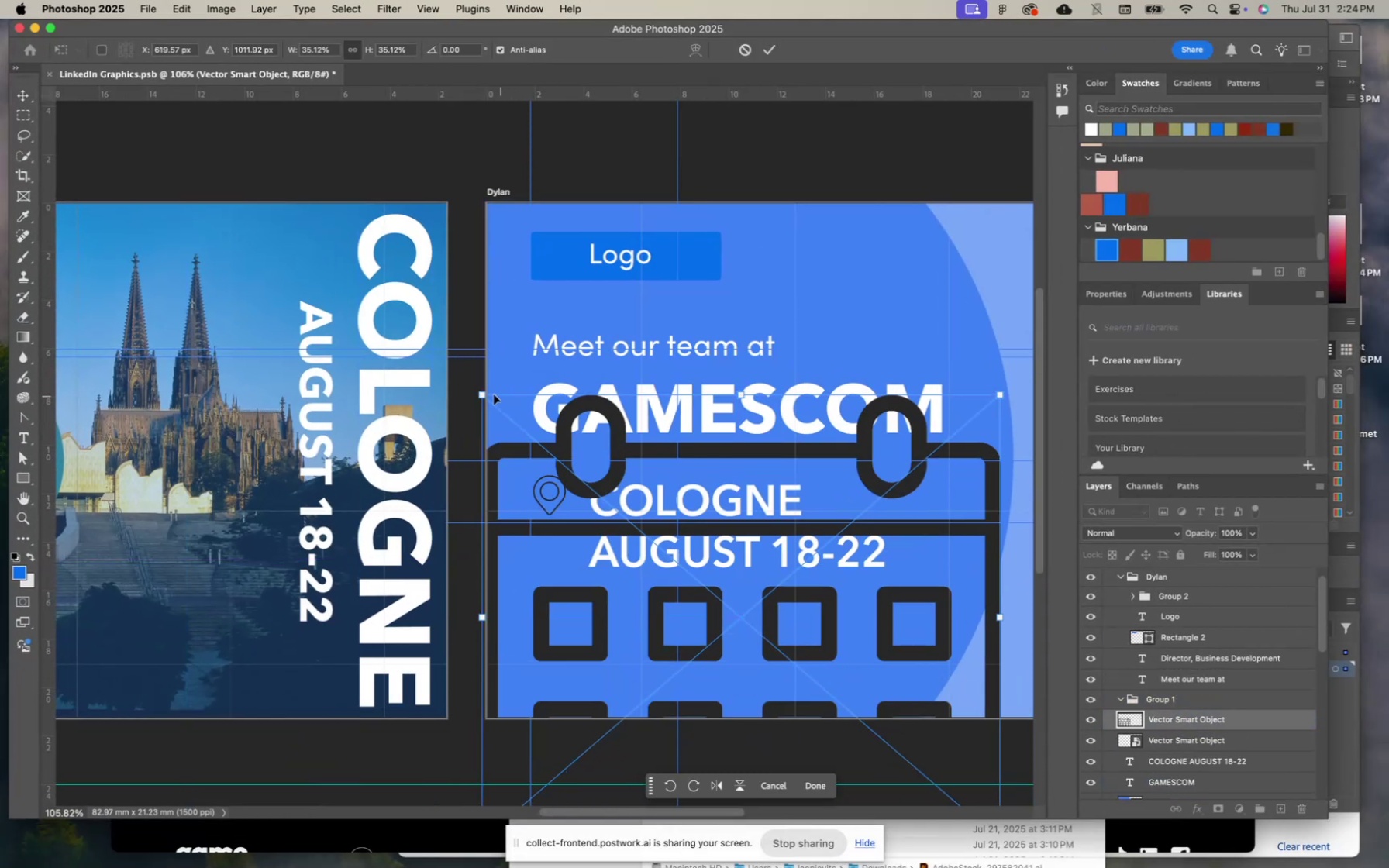 
left_click_drag(start_coordinate=[482, 394], to_coordinate=[842, 679])
 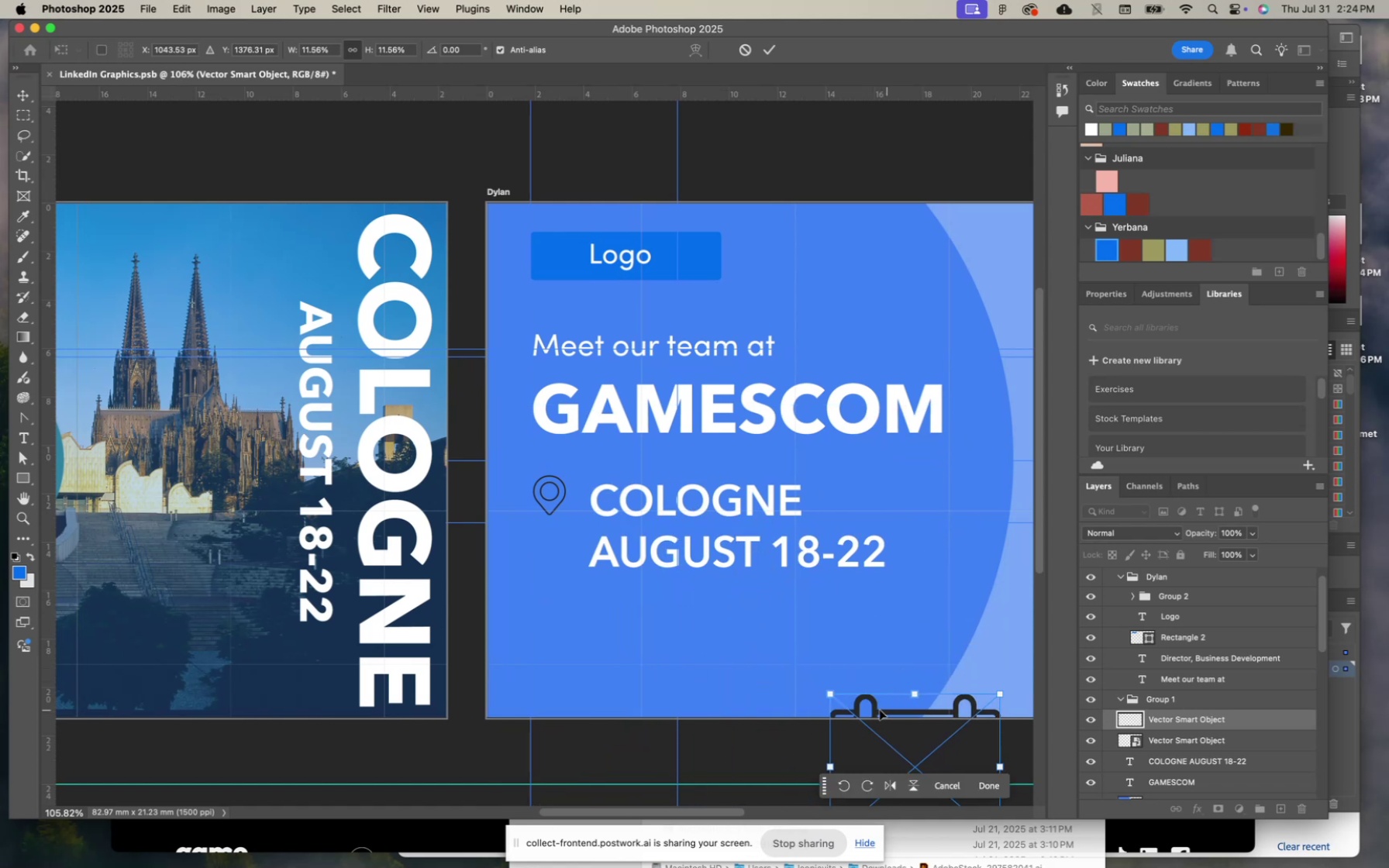 
left_click_drag(start_coordinate=[877, 709], to_coordinate=[592, 504])
 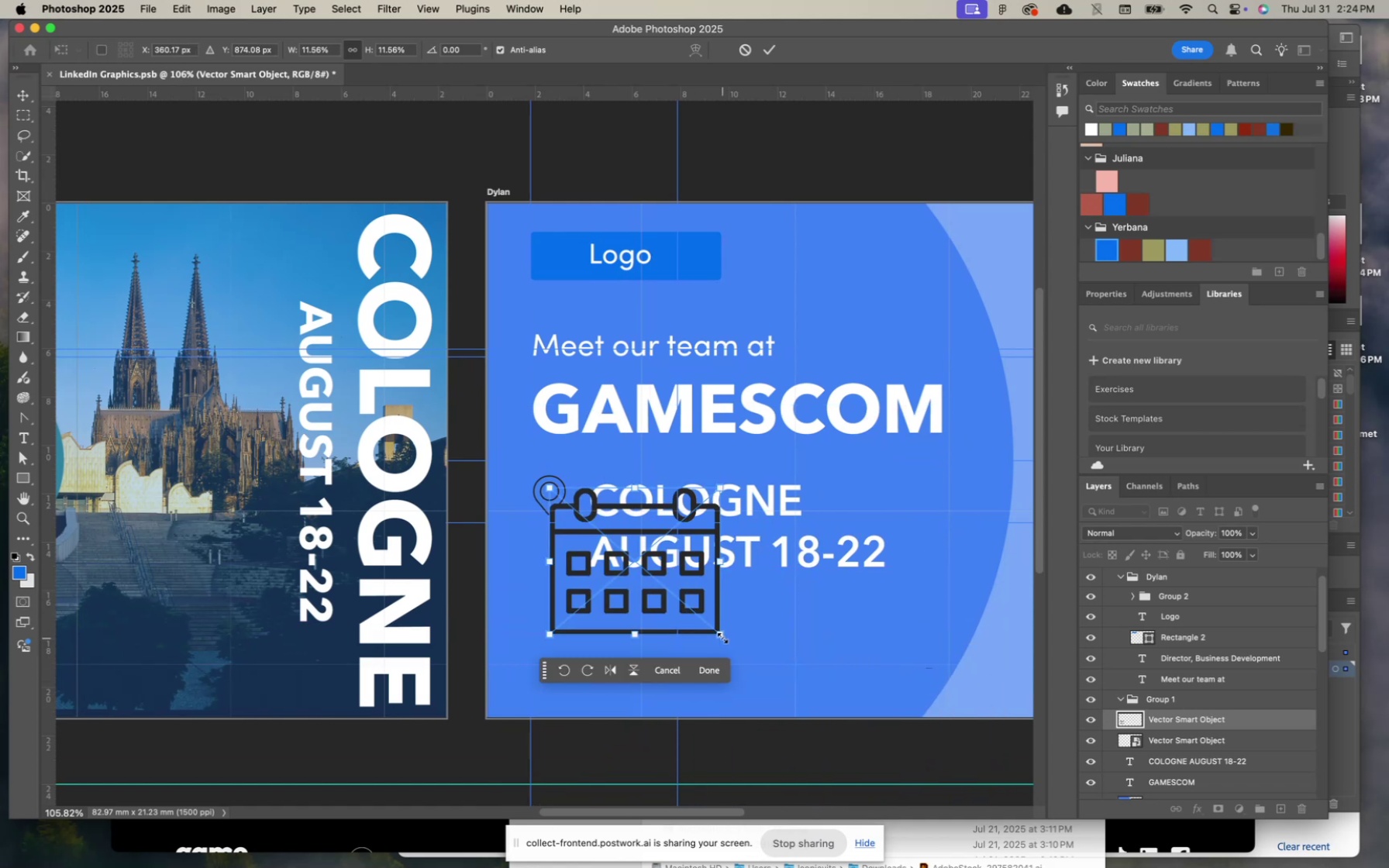 
left_click_drag(start_coordinate=[720, 633], to_coordinate=[605, 536])
 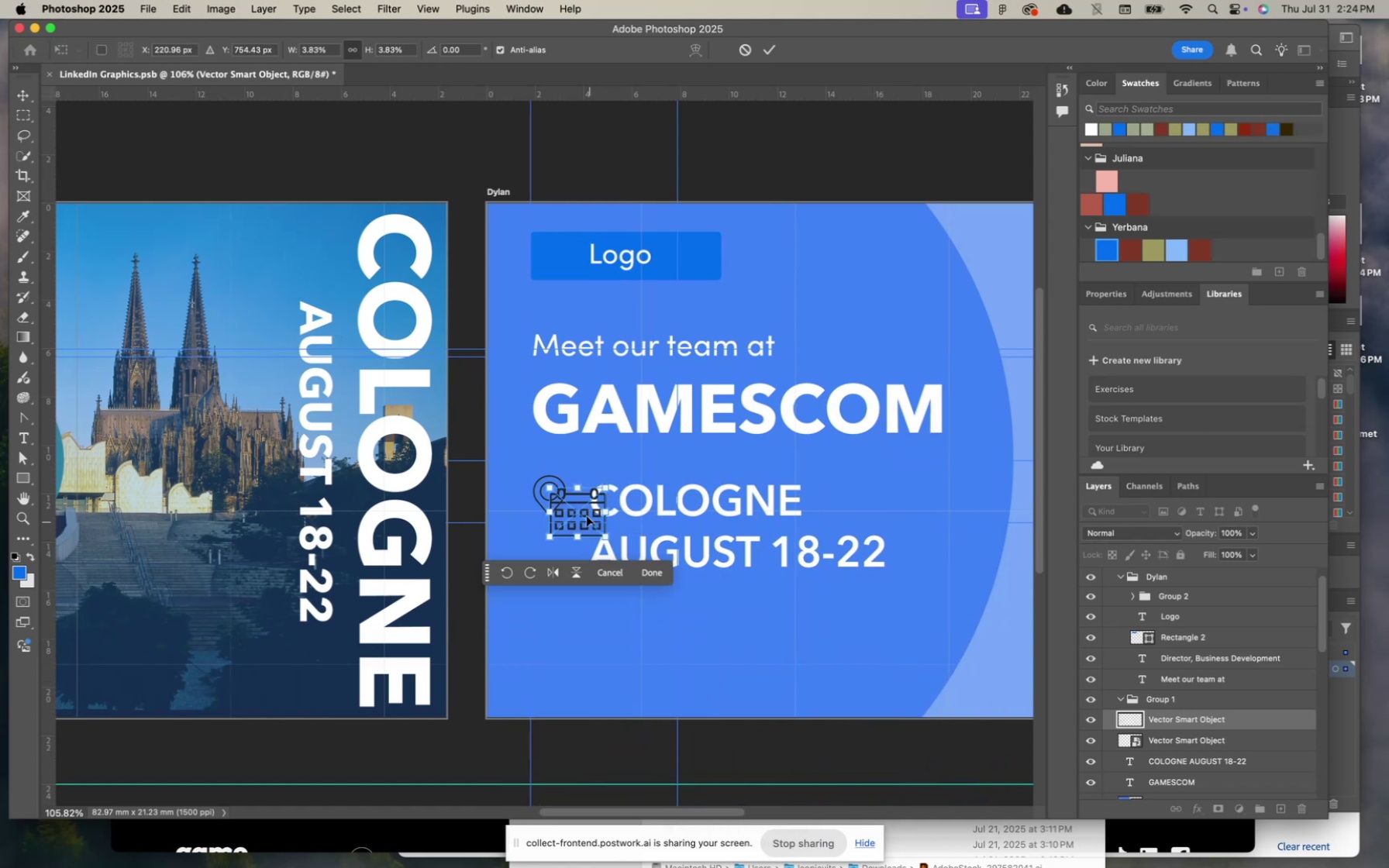 
left_click_drag(start_coordinate=[586, 516], to_coordinate=[599, 494])
 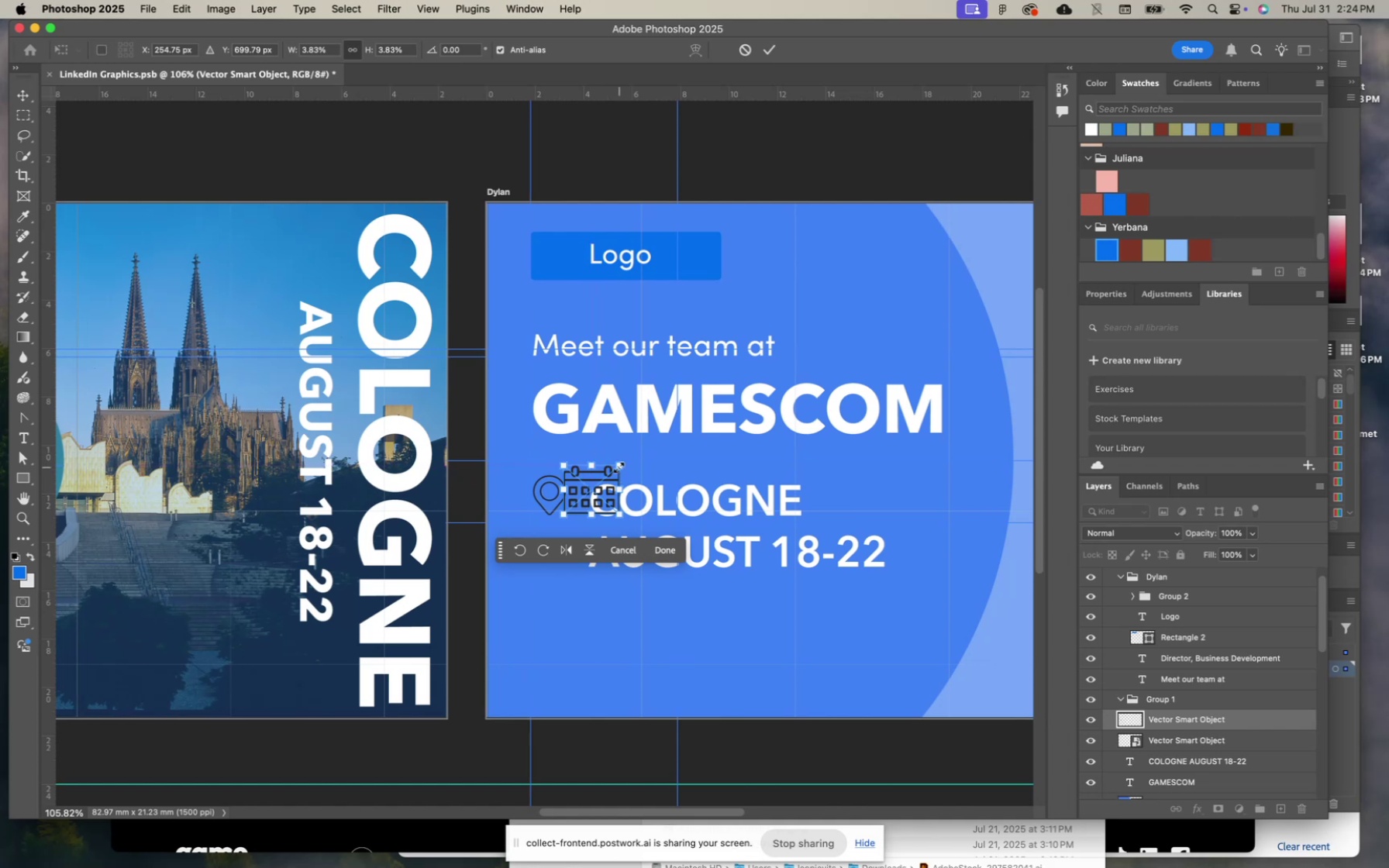 
left_click_drag(start_coordinate=[622, 464], to_coordinate=[610, 473])
 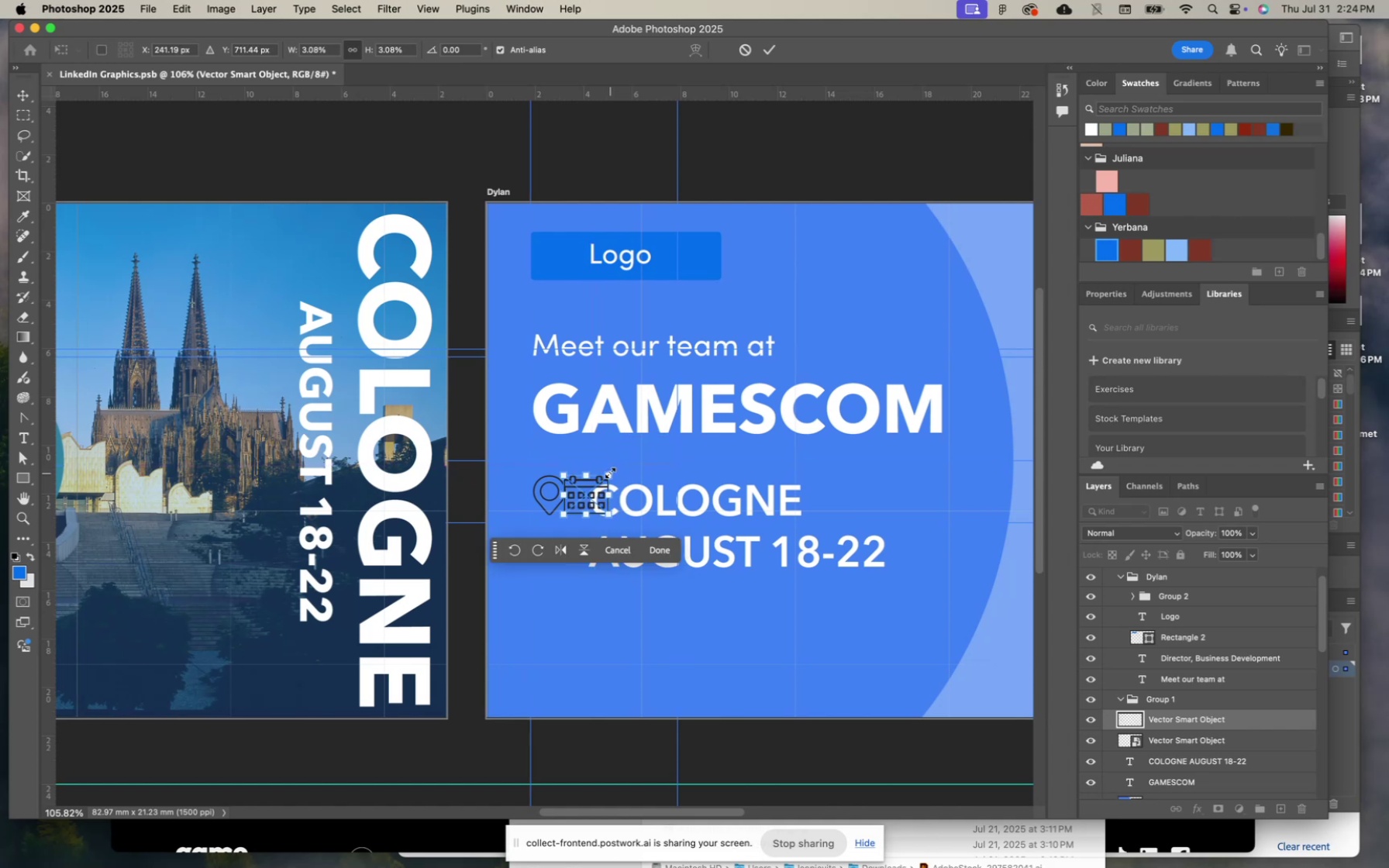 
key(Enter)
 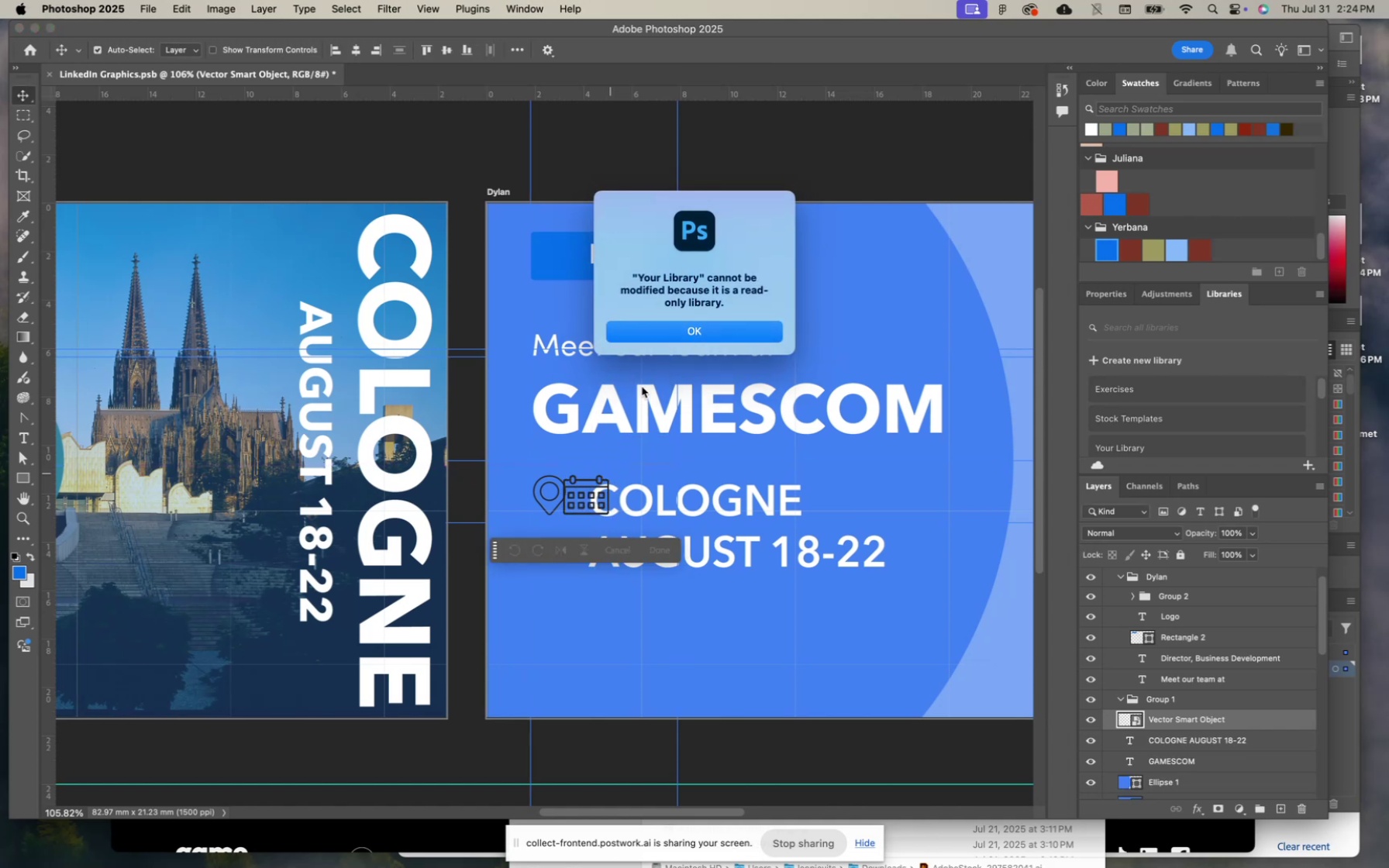 
left_click([650, 345])
 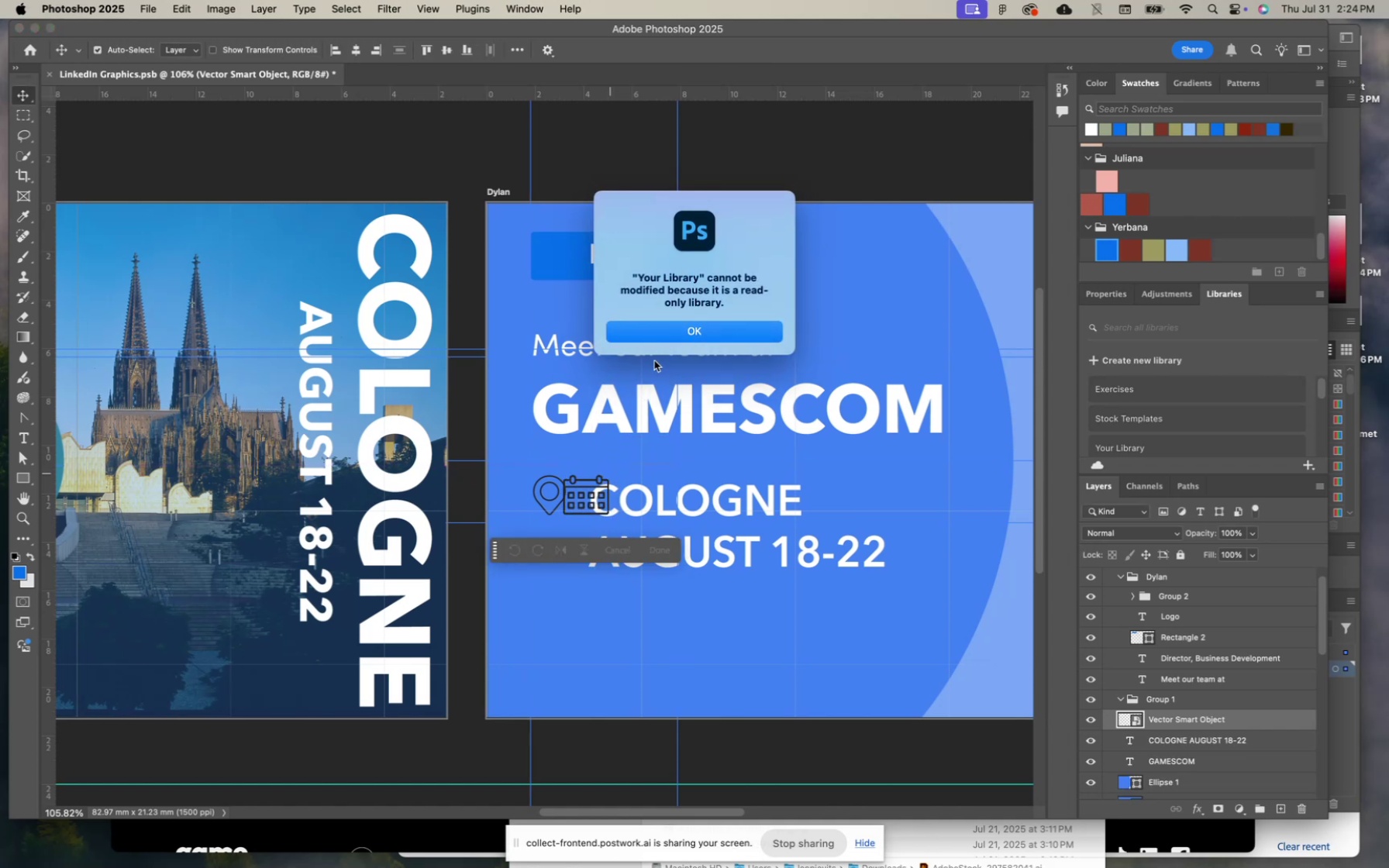 
left_click([660, 339])
 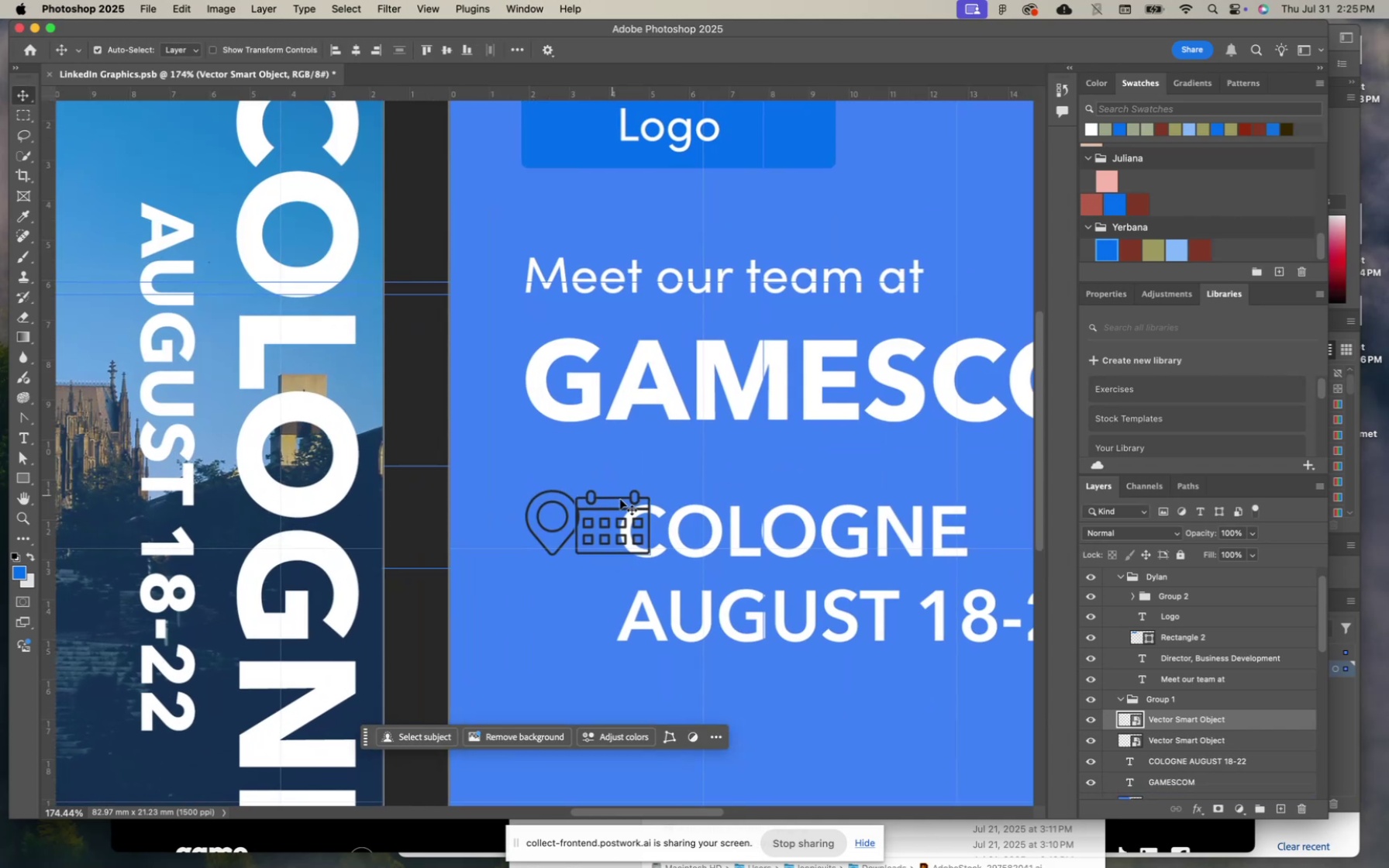 
left_click_drag(start_coordinate=[638, 493], to_coordinate=[576, 581])
 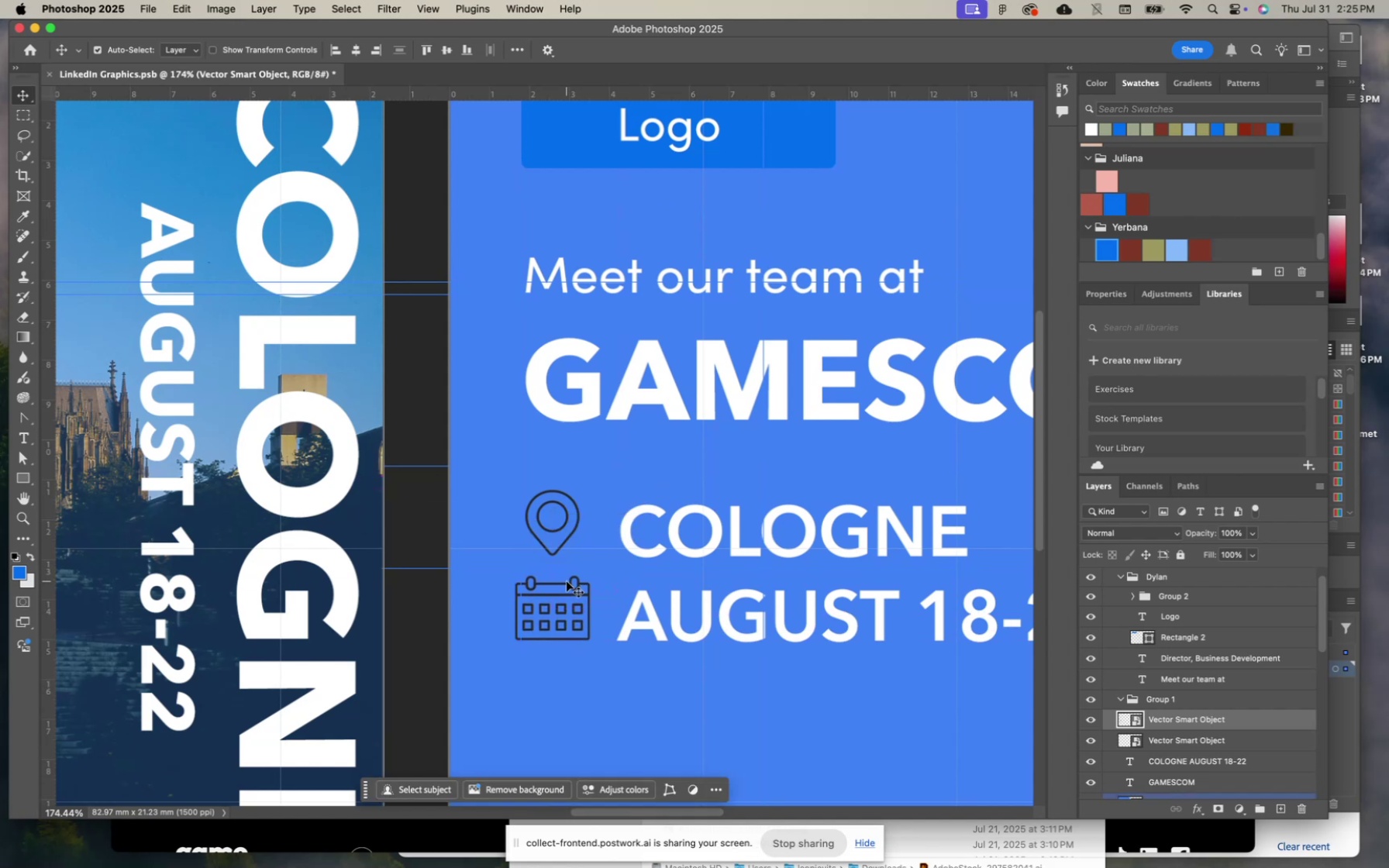 
key(Meta+T)
 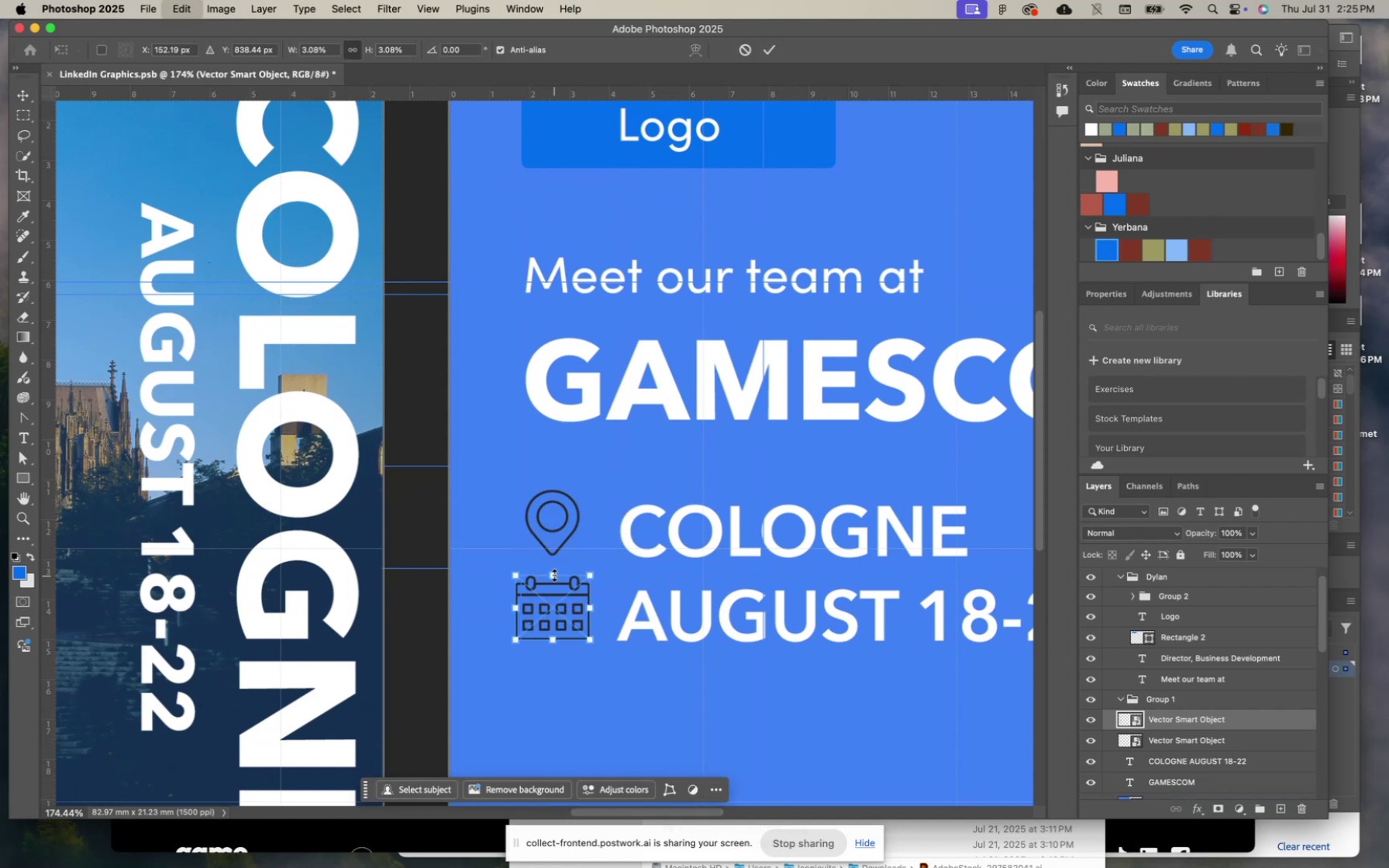 
left_click_drag(start_coordinate=[555, 574], to_coordinate=[554, 580])
 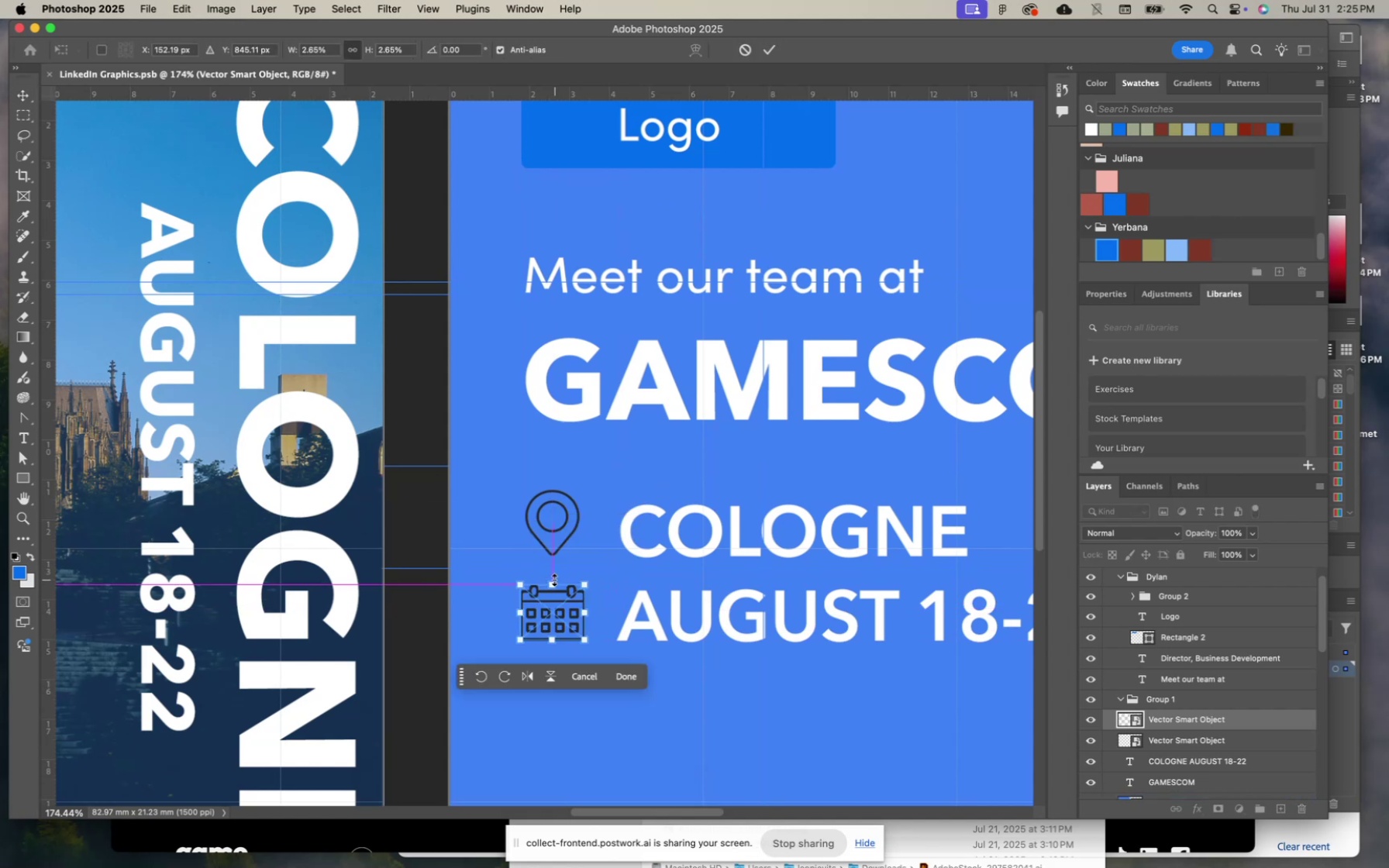 
key(Enter)
 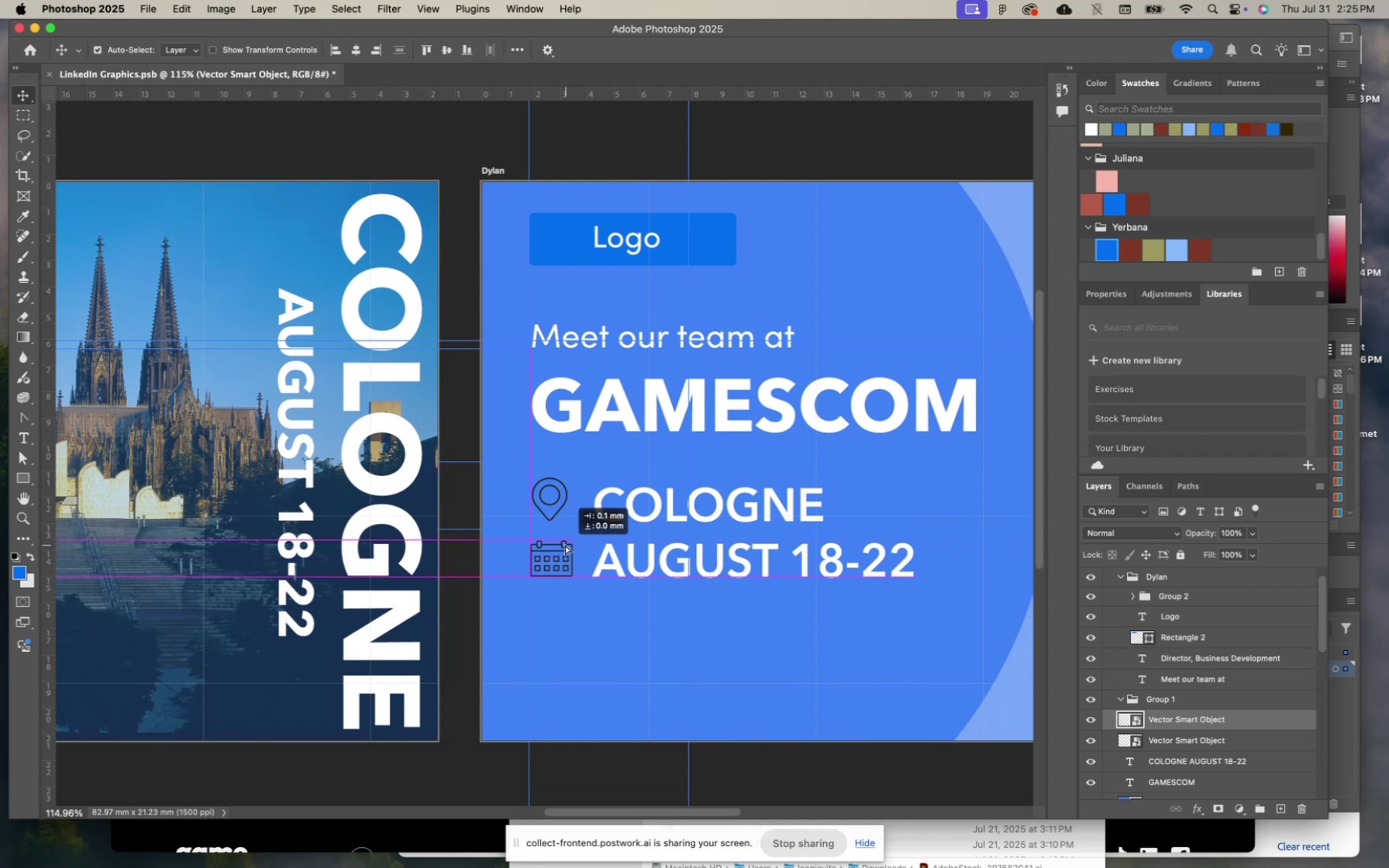 
wait(14.34)
 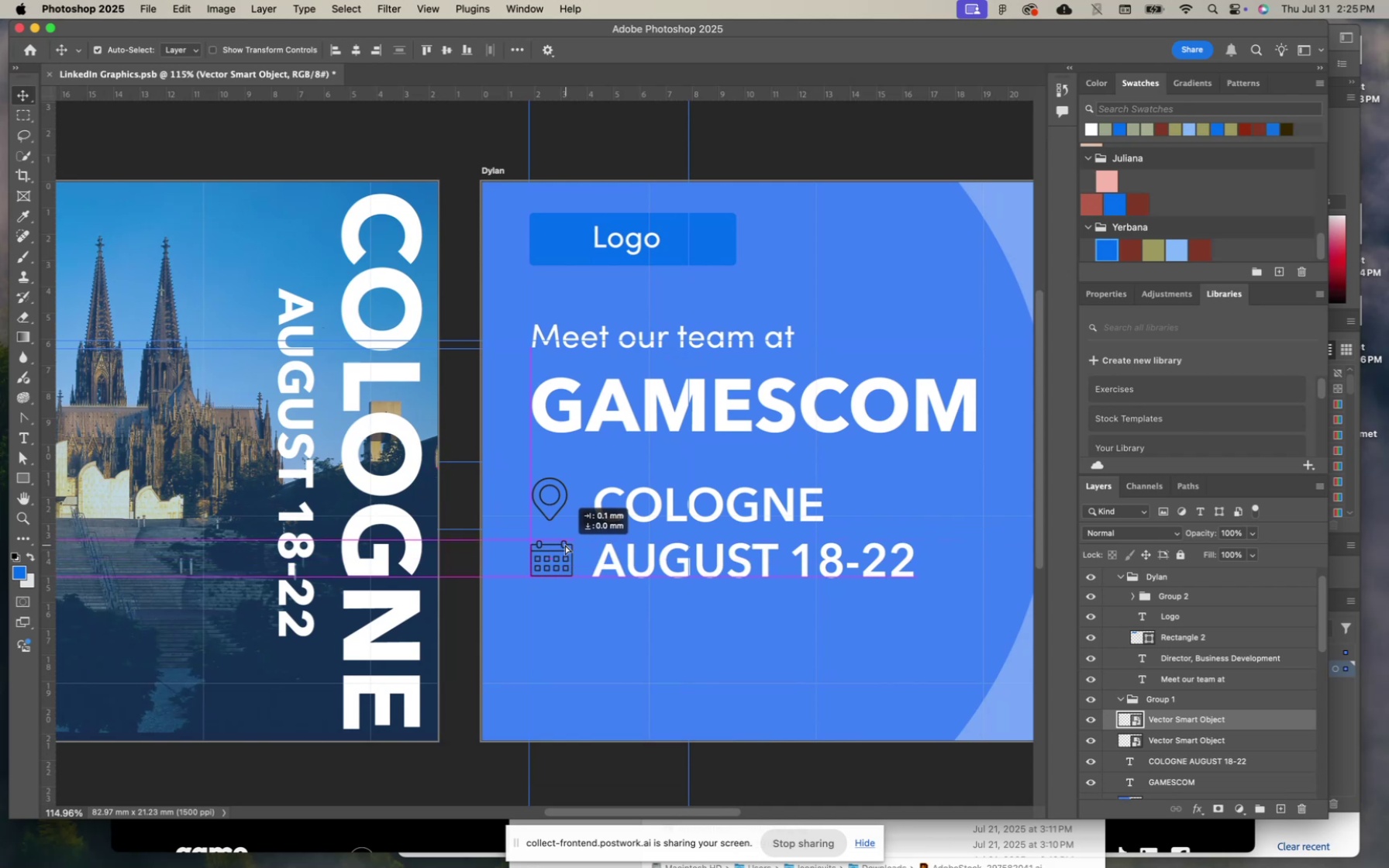 
left_click([1198, 808])
 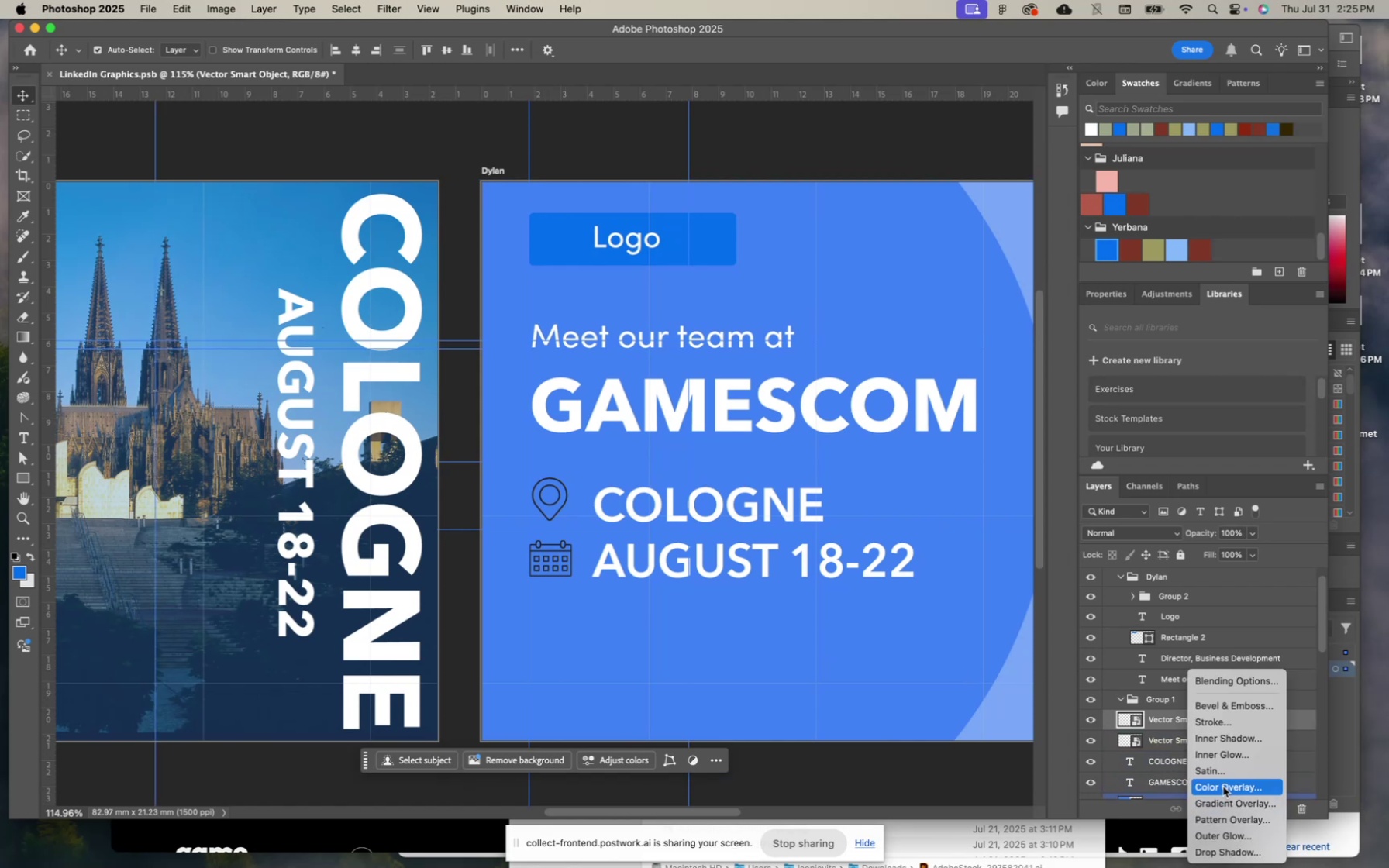 
mouse_move([996, 460])
 